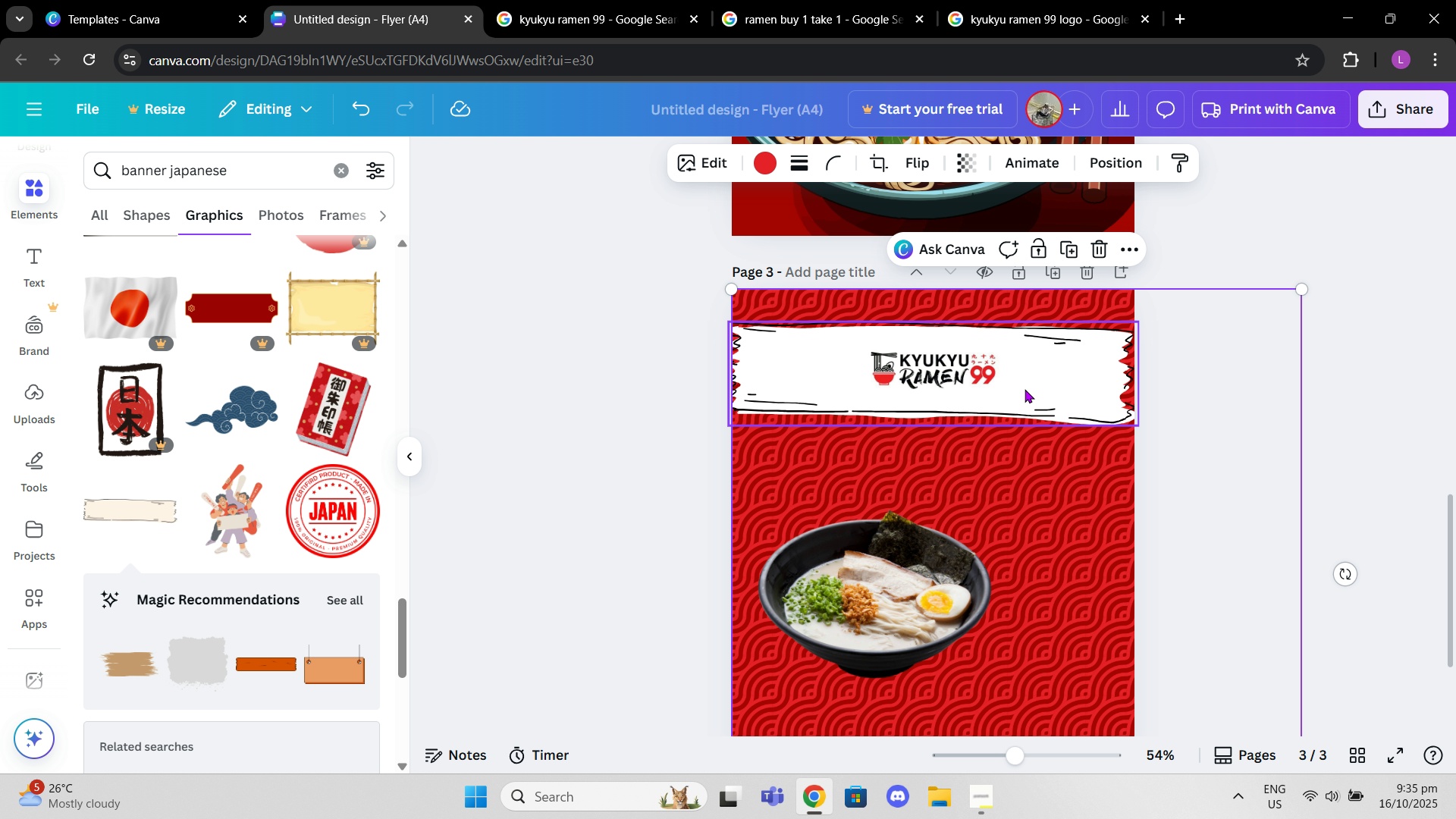 
left_click_drag(start_coordinate=[1025, 389], to_coordinate=[1017, 377])
 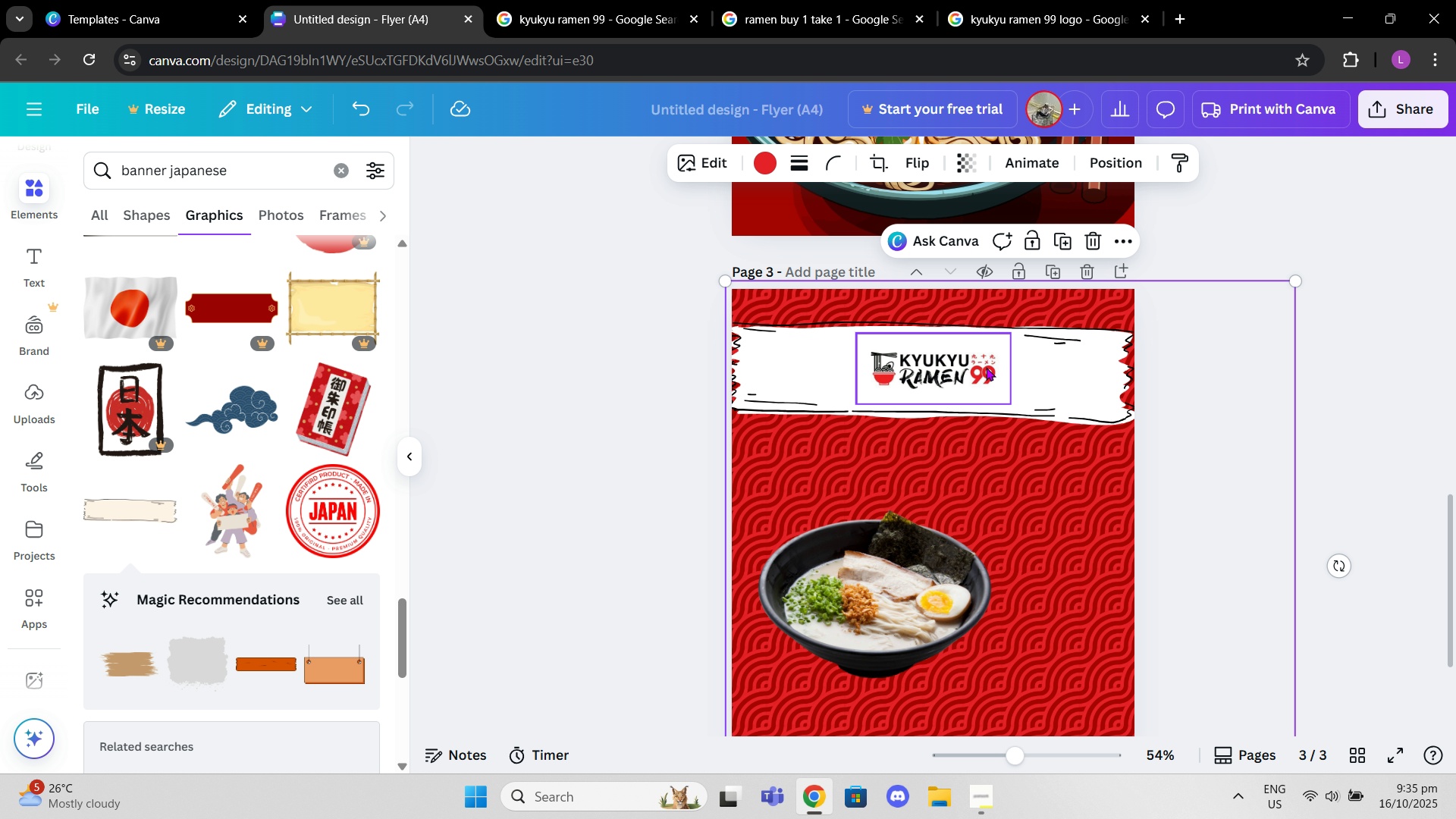 
left_click_drag(start_coordinate=[1012, 474], to_coordinate=[1002, 472])
 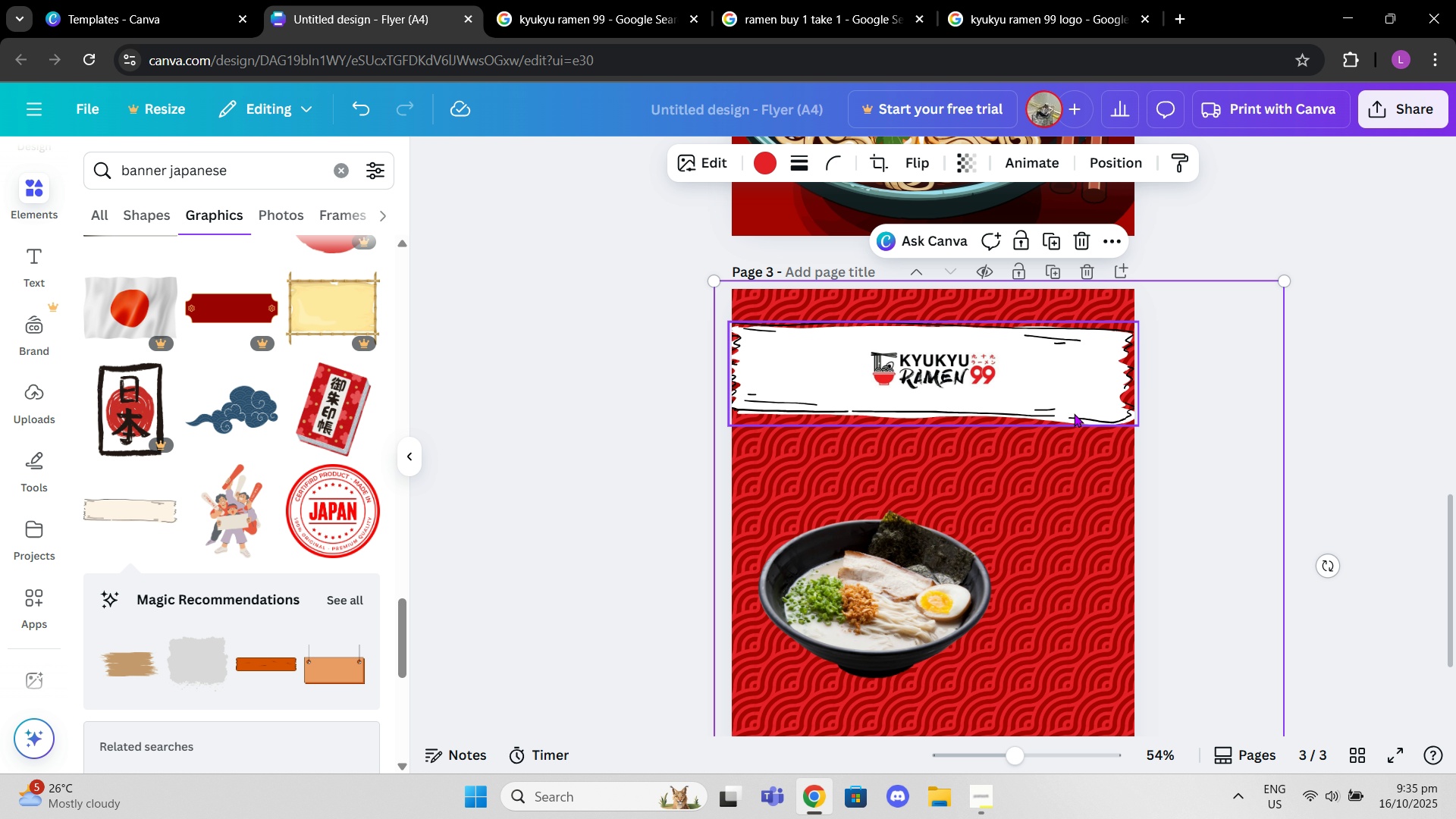 
left_click([1074, 413])
 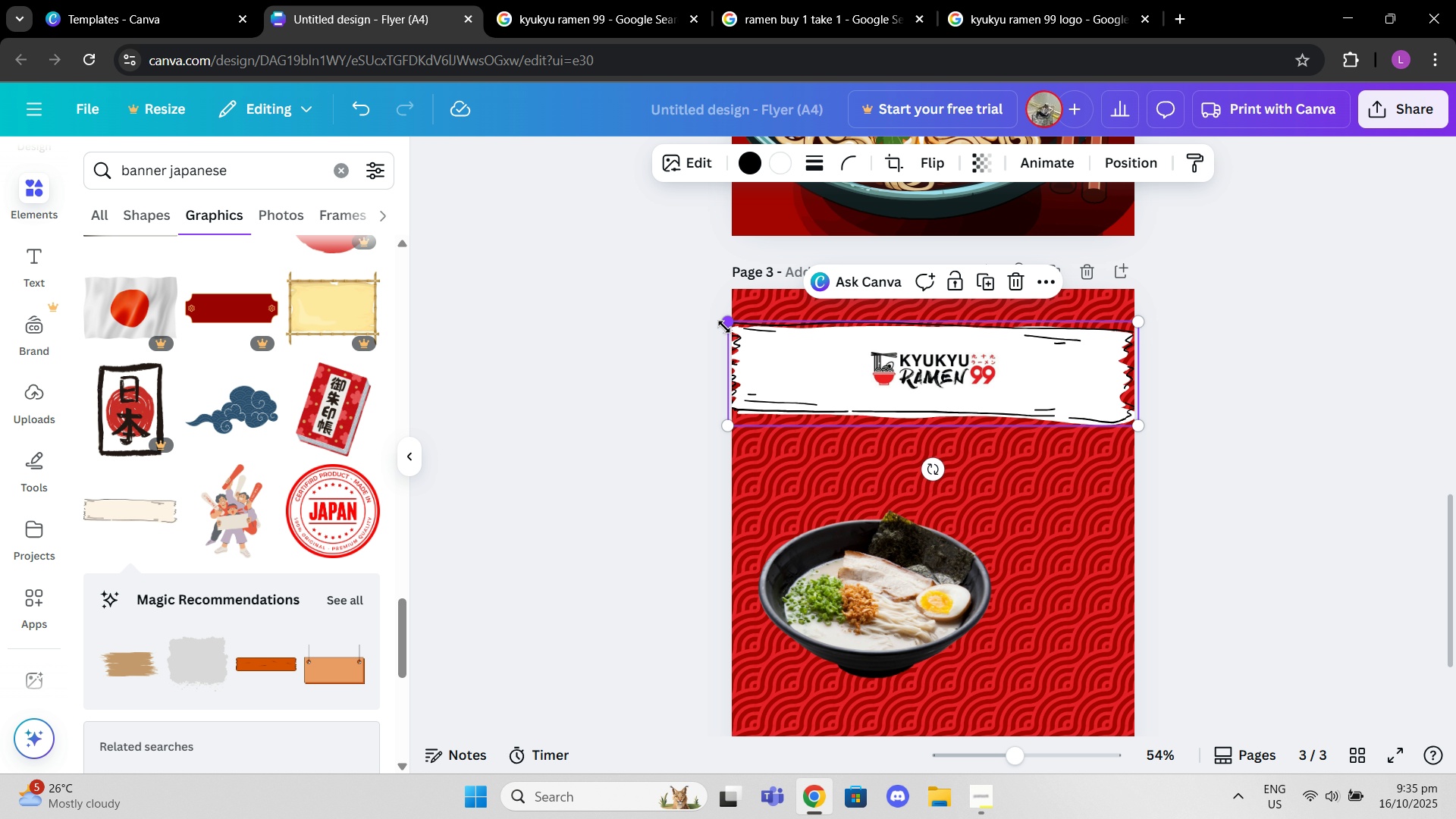 
left_click_drag(start_coordinate=[733, 327], to_coordinate=[883, 392])
 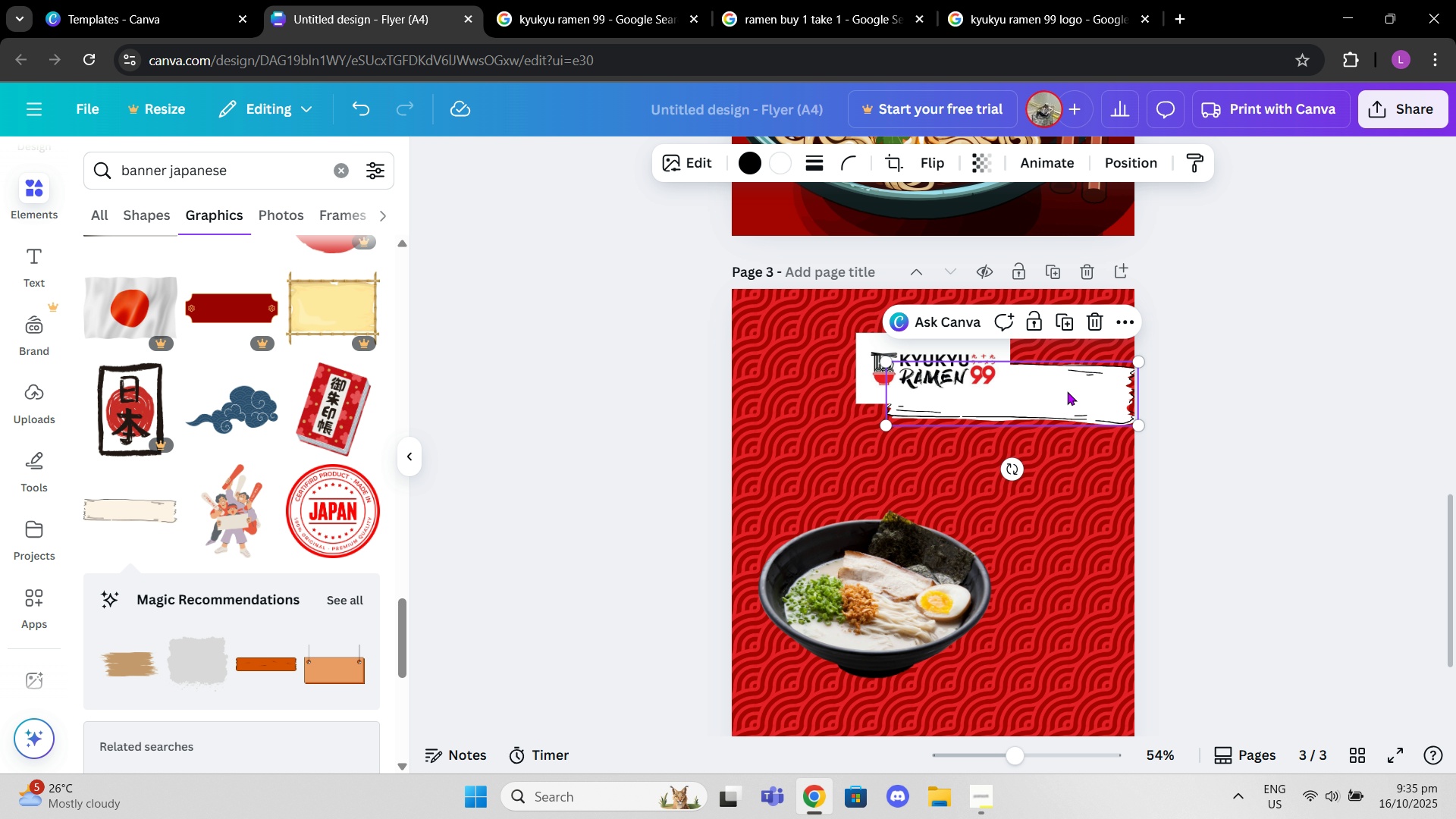 
left_click_drag(start_coordinate=[1073, 398], to_coordinate=[943, 362])
 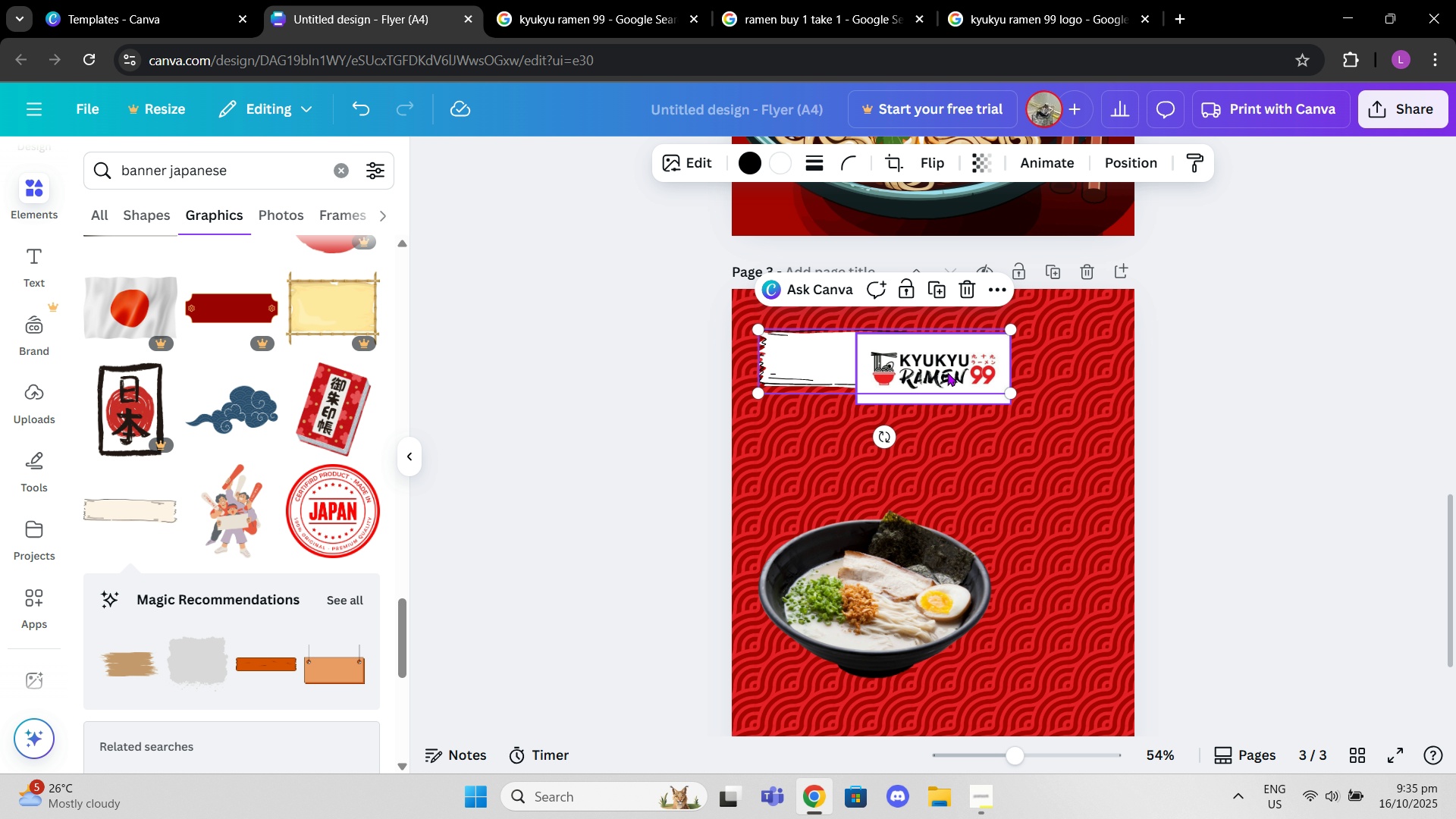 
left_click([947, 372])
 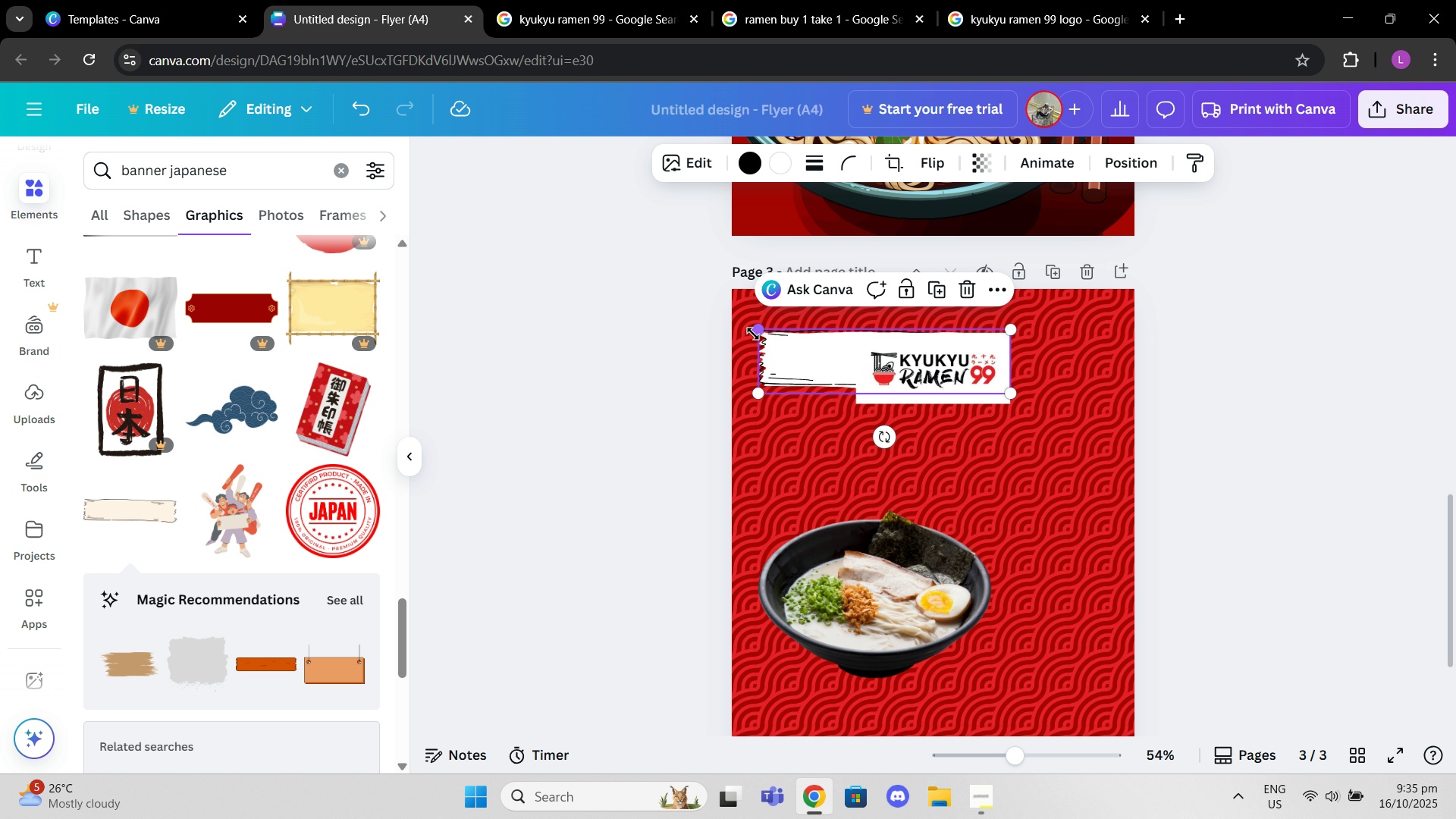 
left_click_drag(start_coordinate=[758, 332], to_coordinate=[646, 287])
 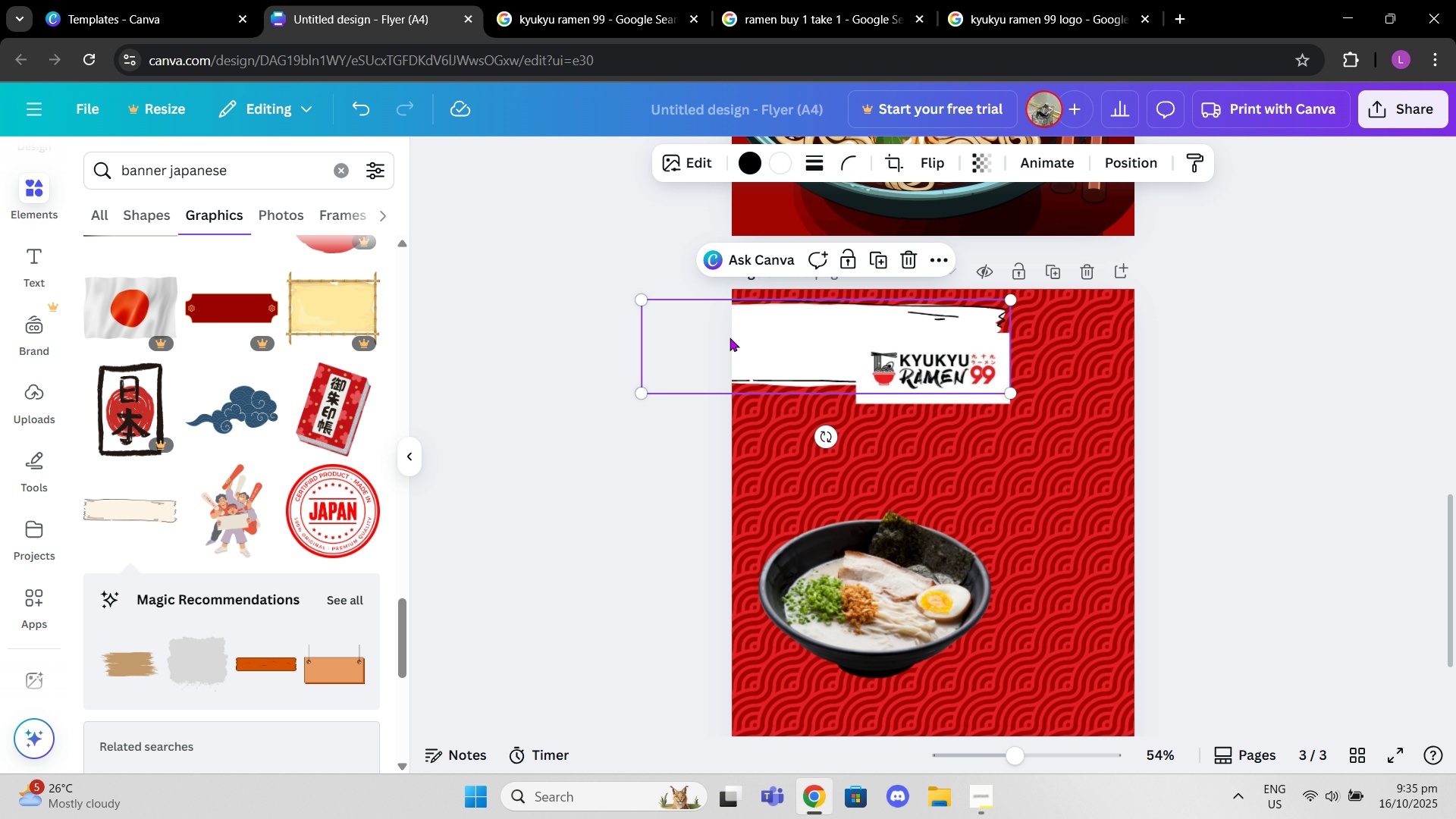 
left_click_drag(start_coordinate=[736, 337], to_coordinate=[846, 362])
 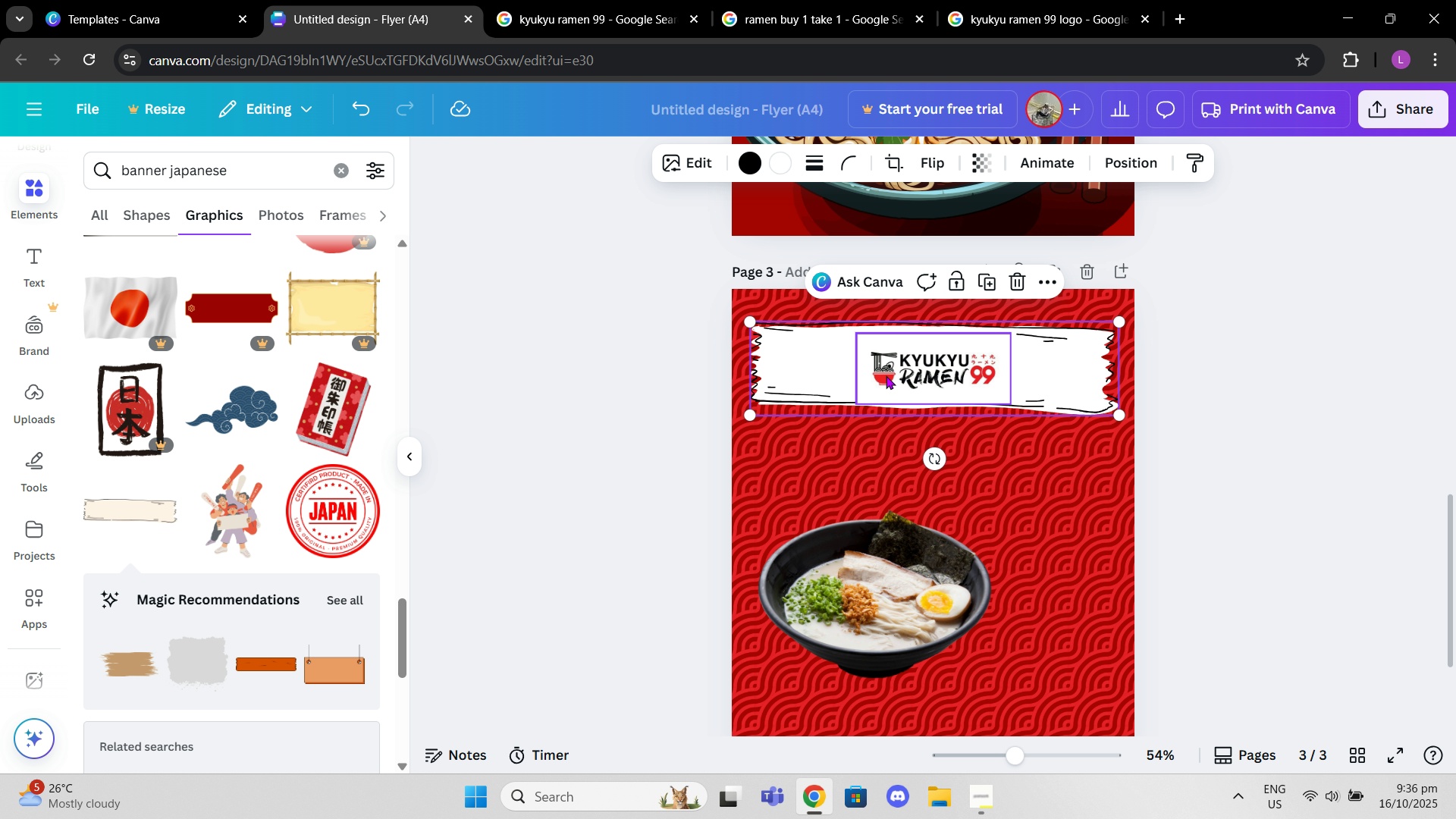 
left_click_drag(start_coordinate=[896, 374], to_coordinate=[886, 369])
 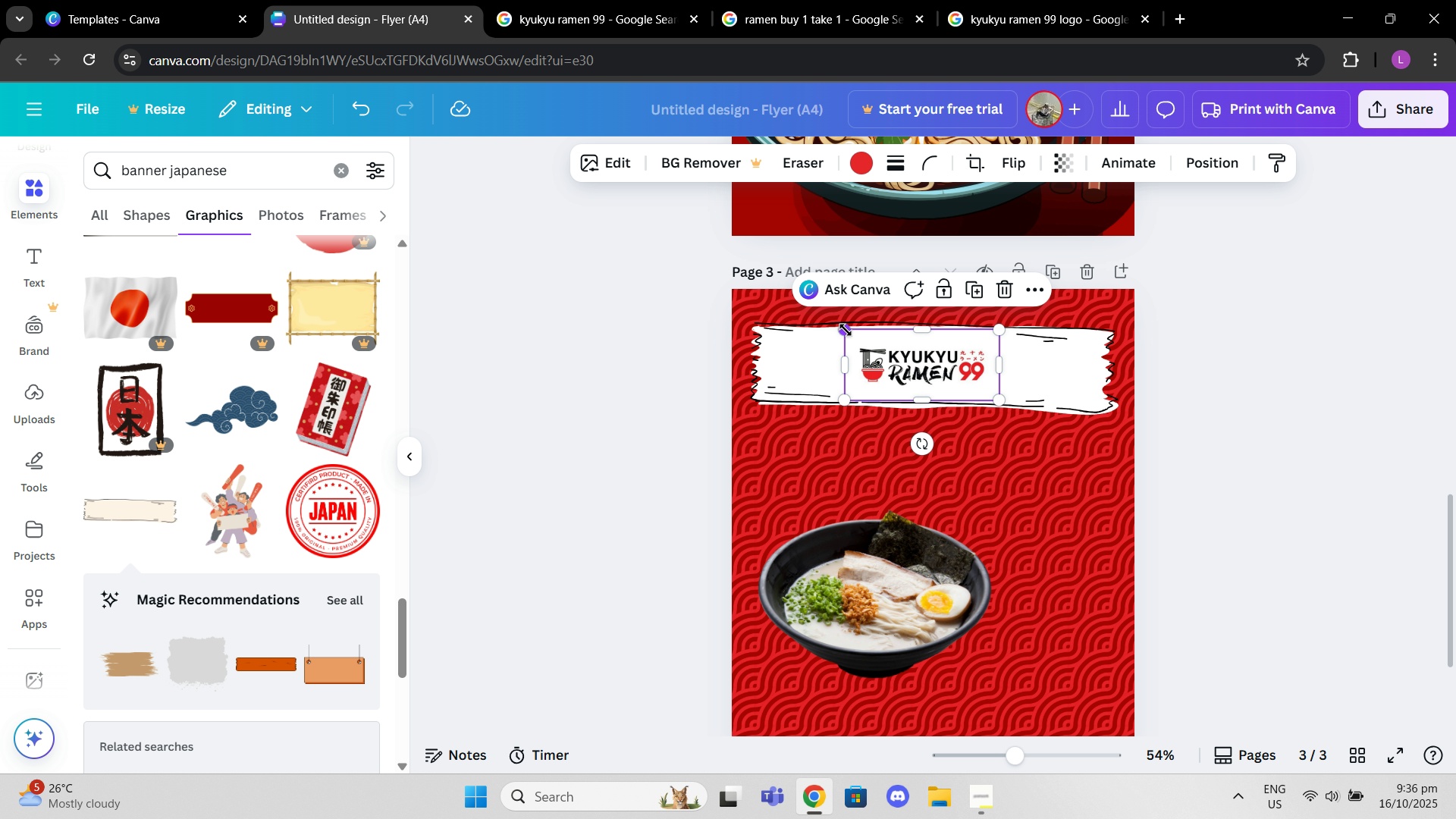 
left_click_drag(start_coordinate=[846, 330], to_coordinate=[784, 315])
 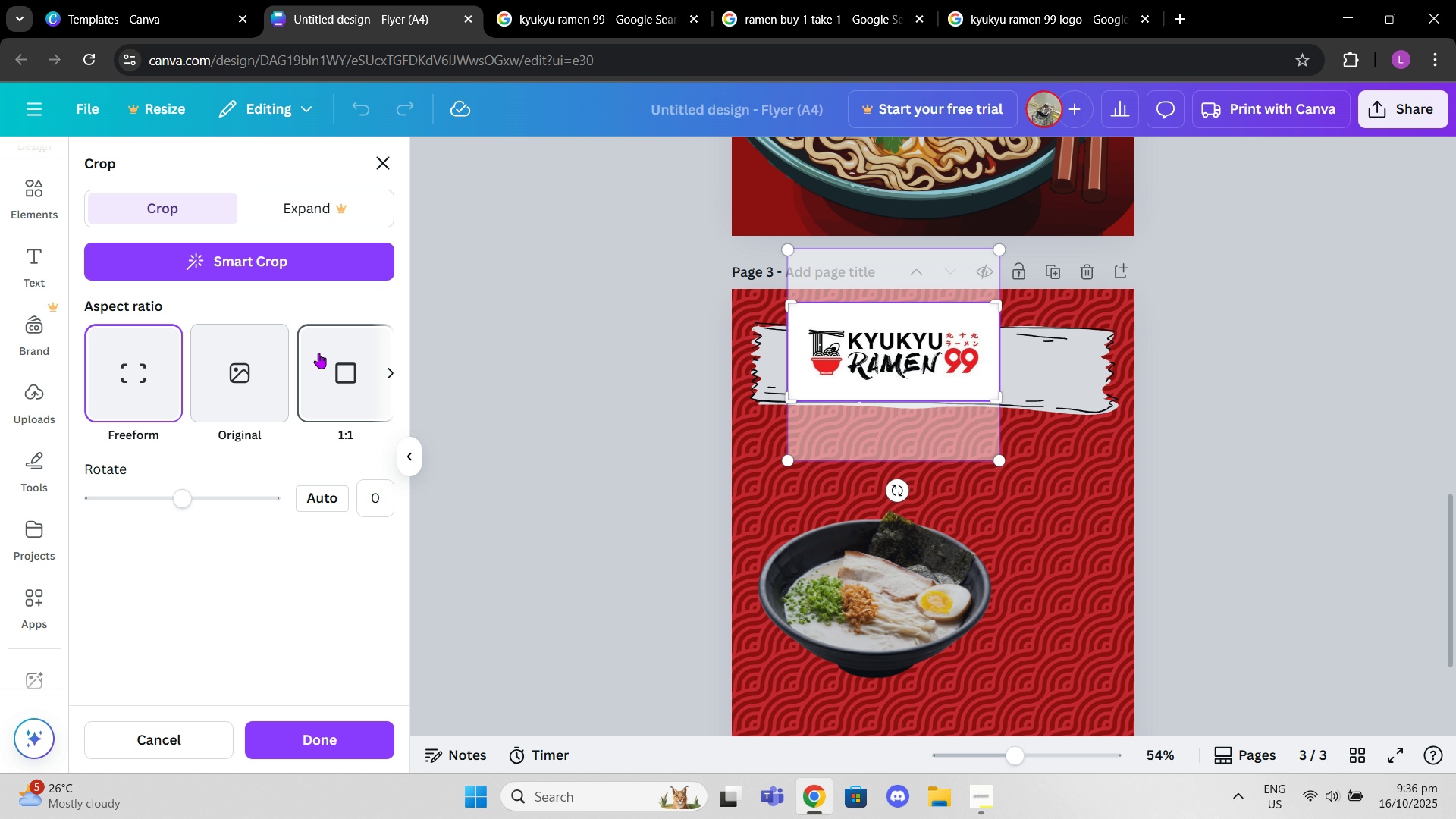 
left_click([394, 372])
 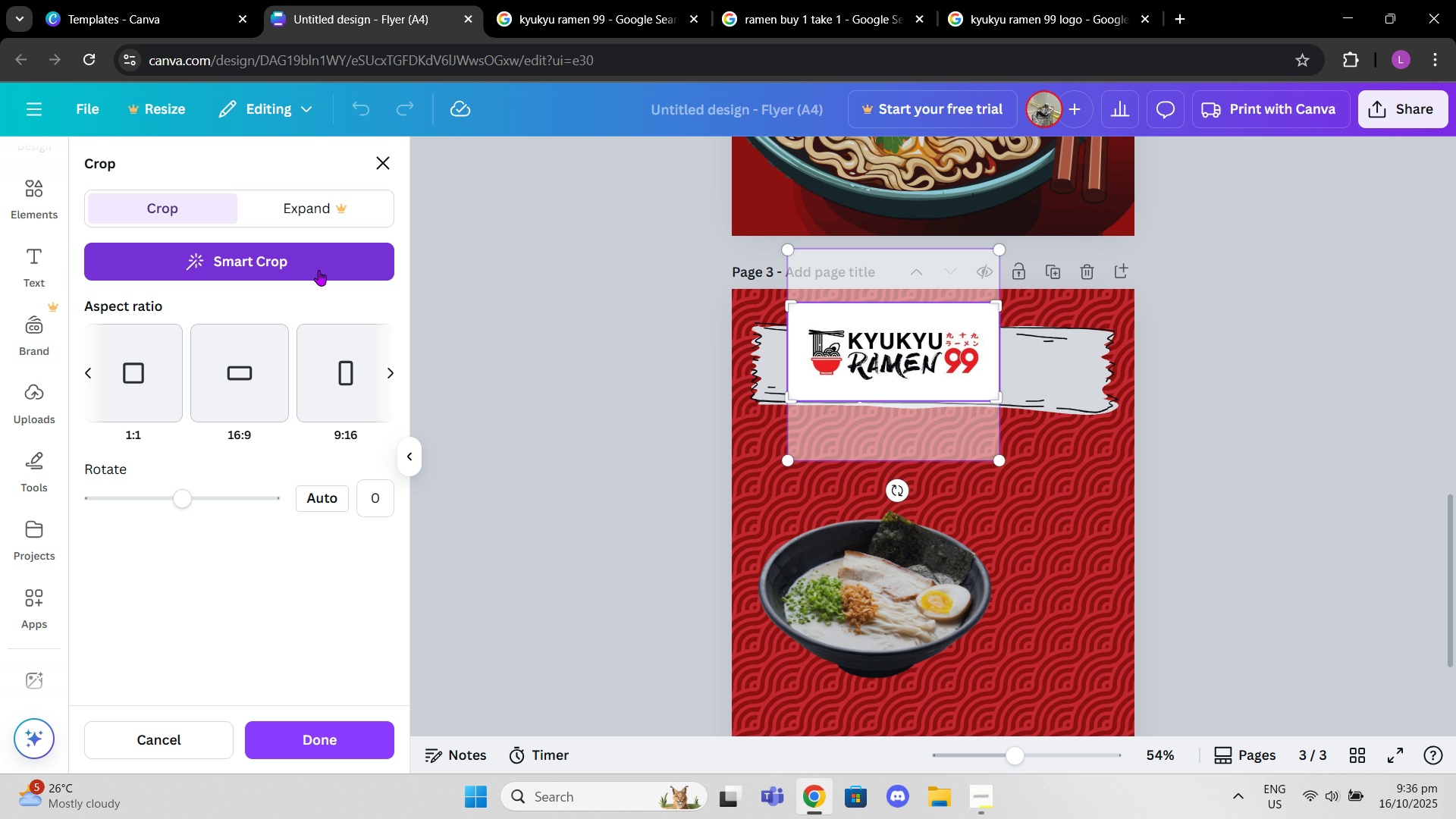 
left_click([318, 270])
 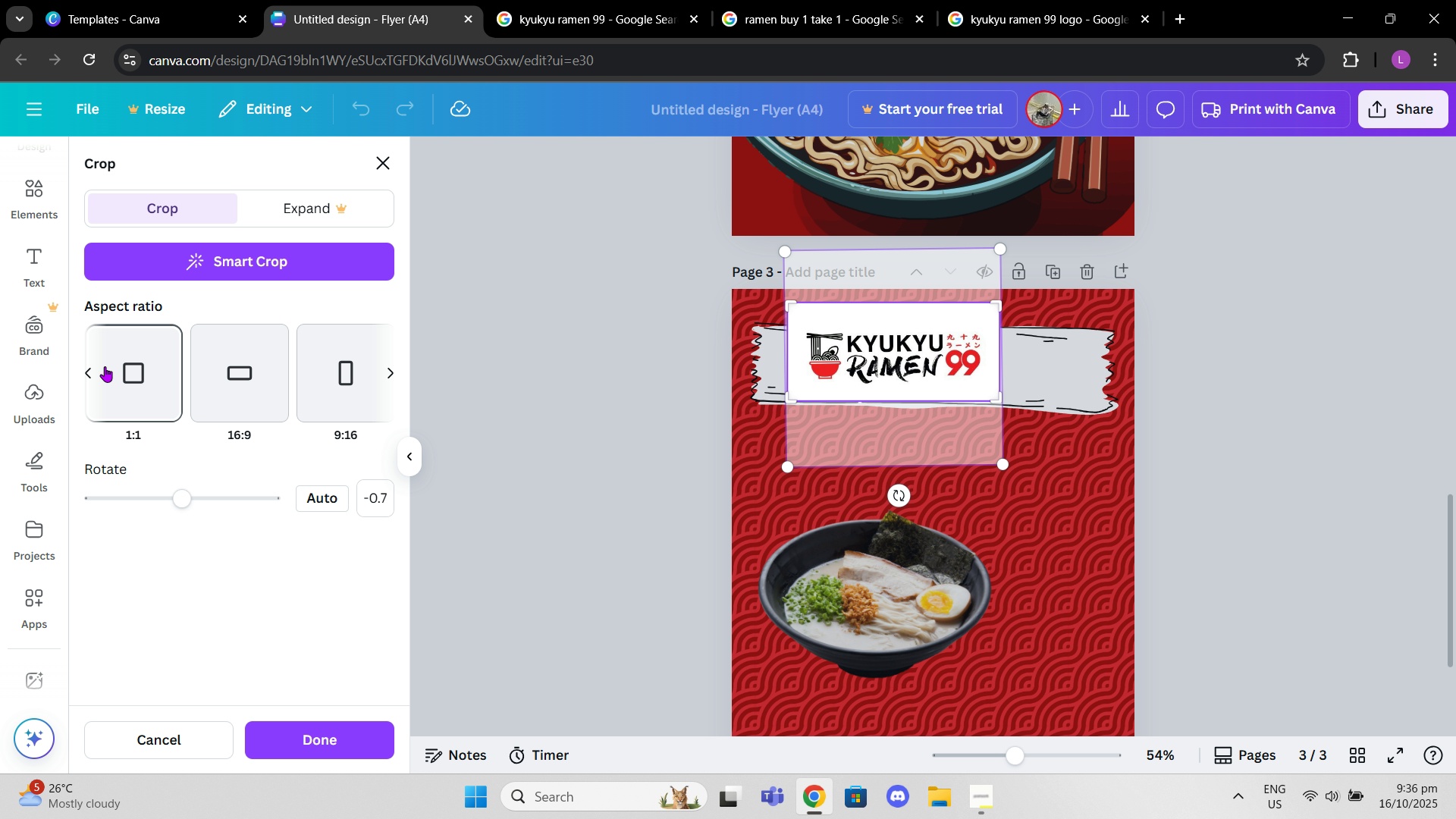 
wait(5.28)
 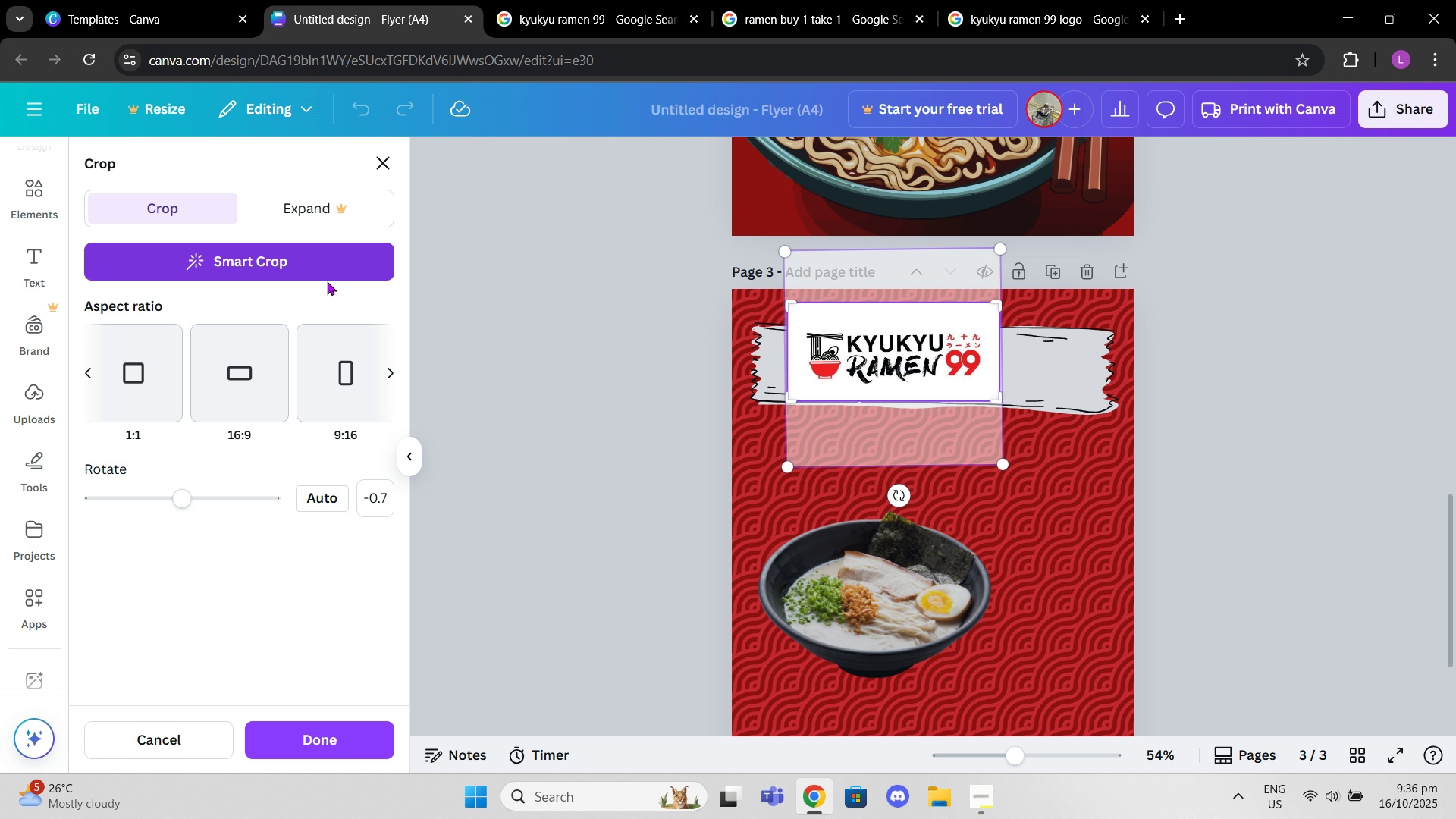 
left_click([119, 740])
 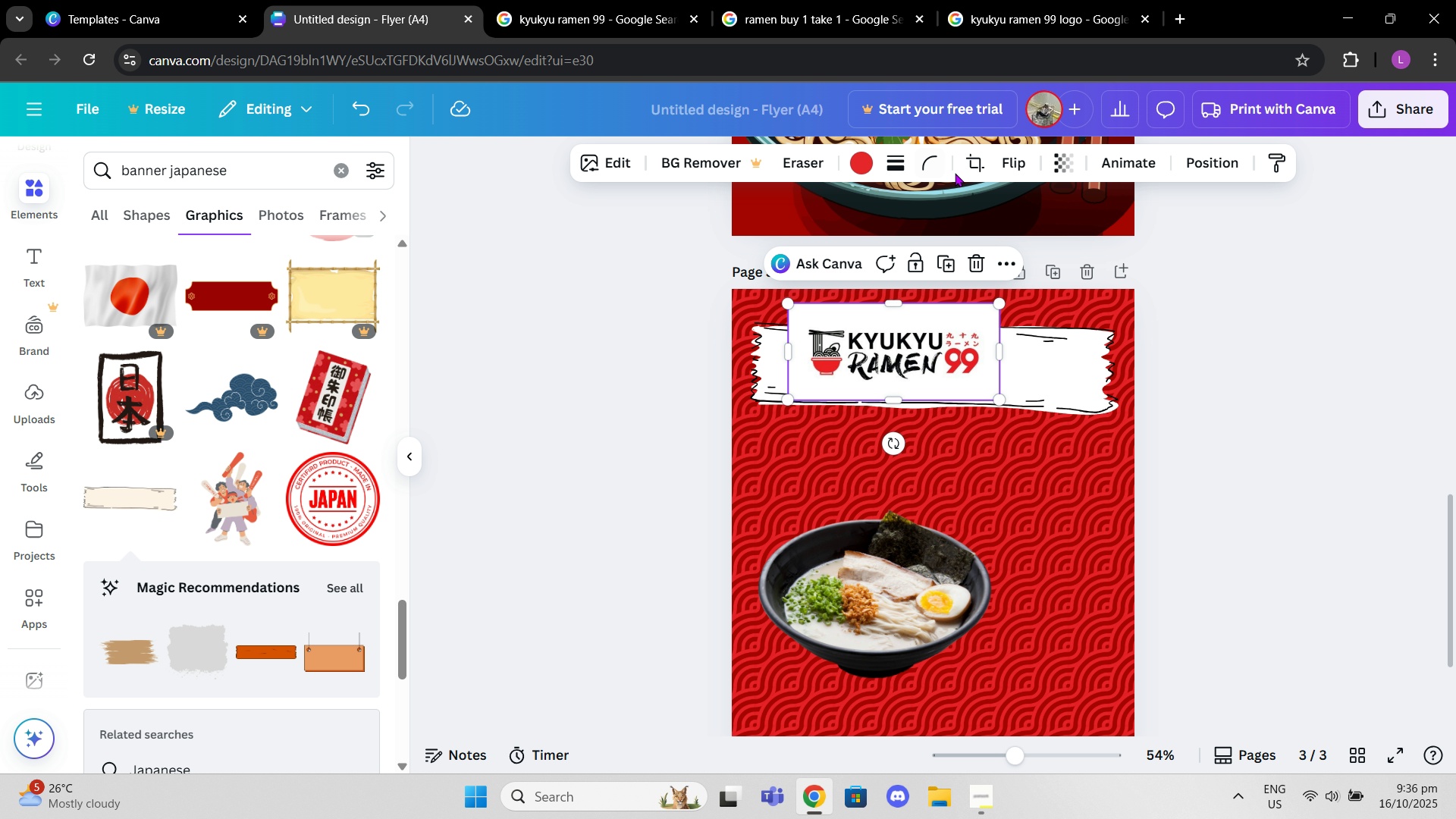 
left_click([974, 163])
 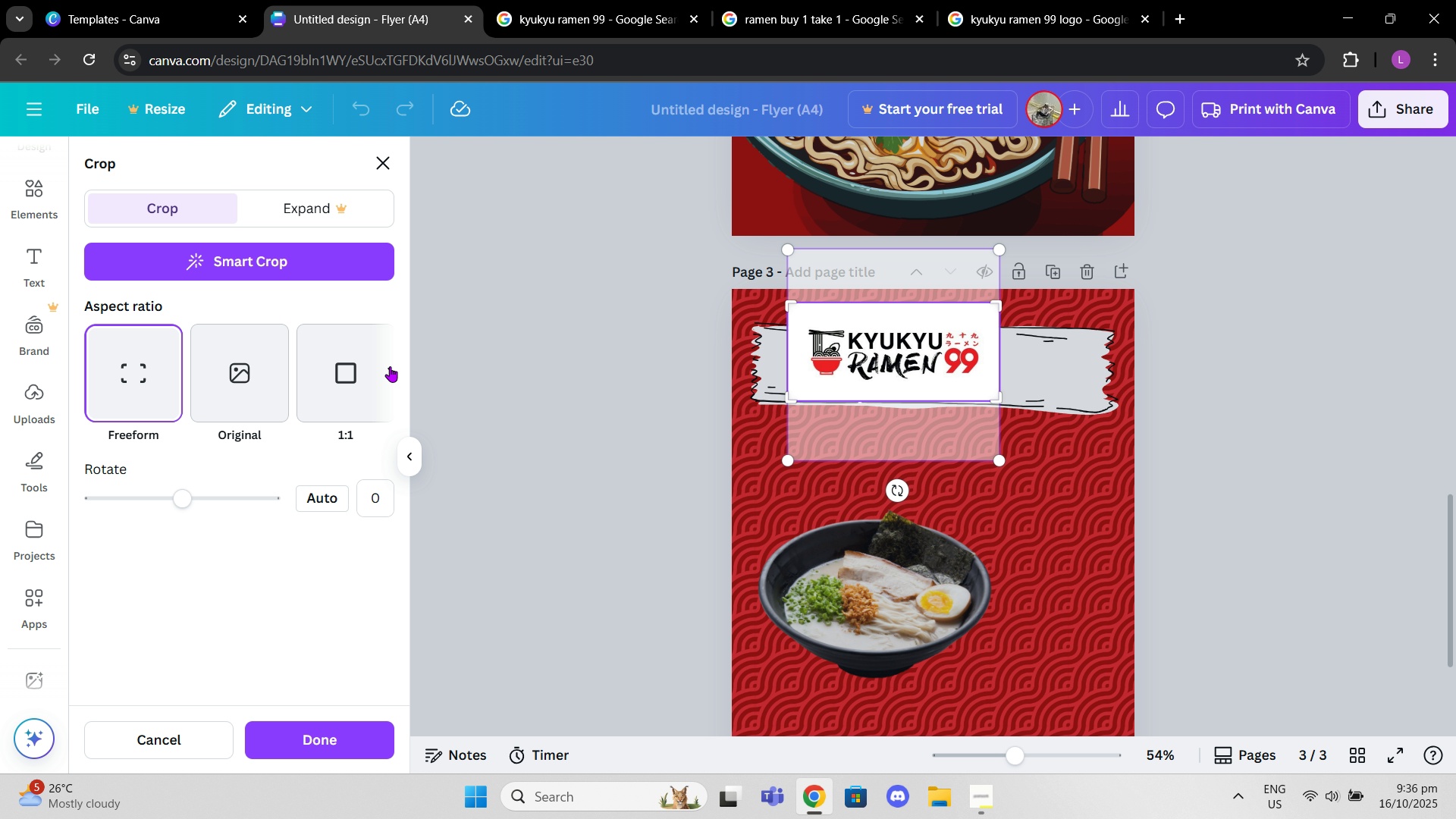 
double_click([392, 374])
 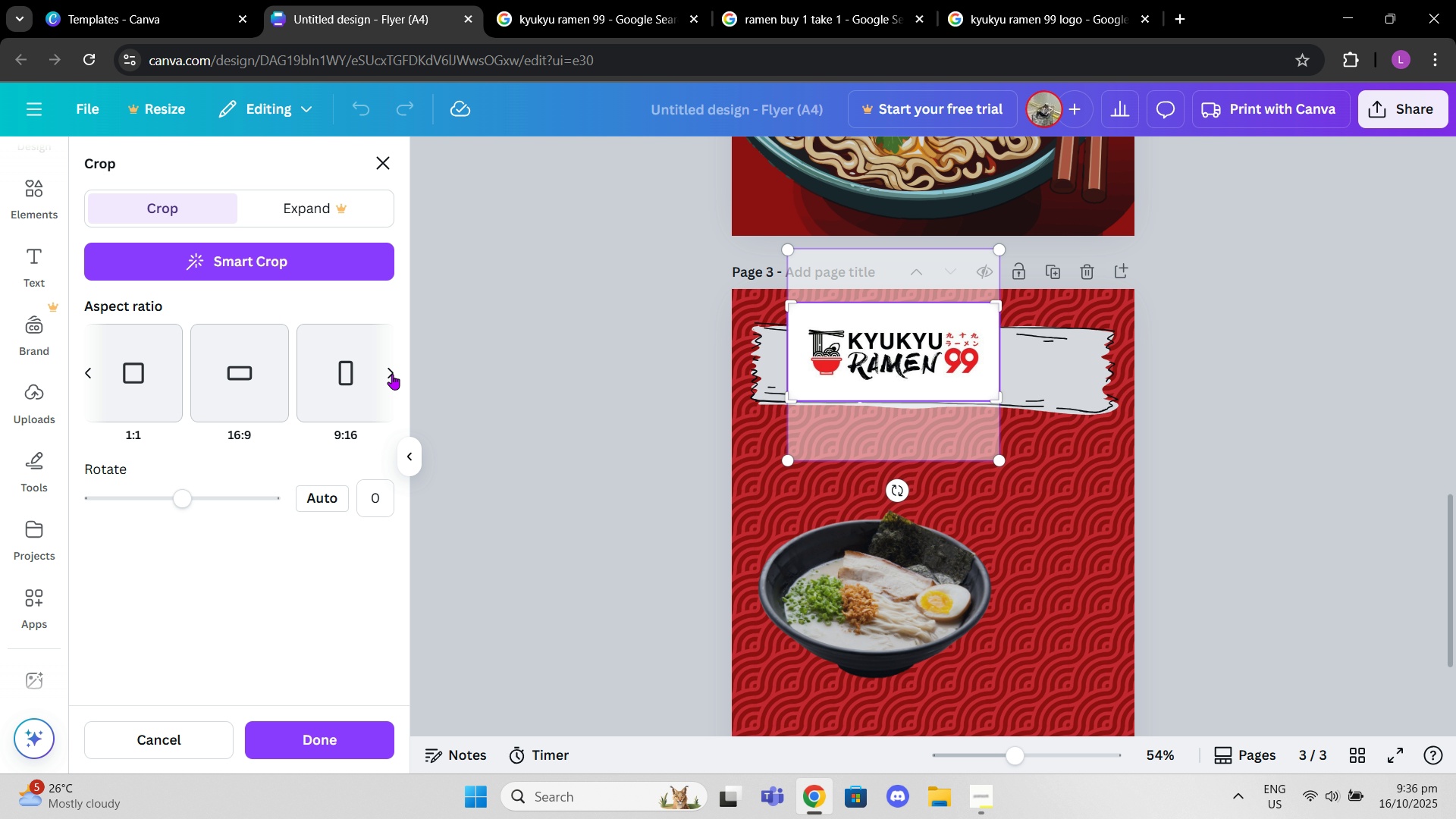 
left_click([392, 374])
 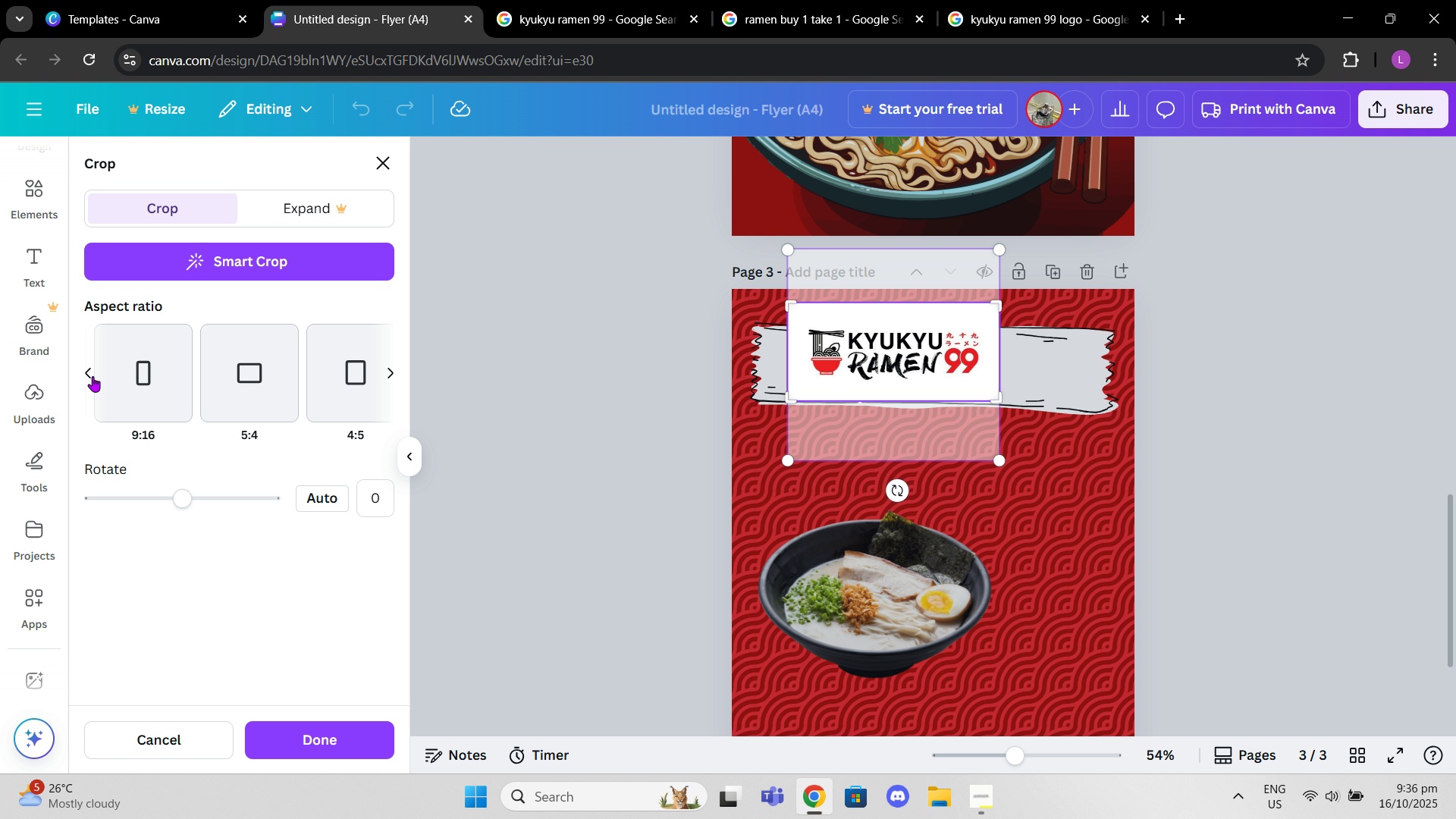 
double_click([93, 376])
 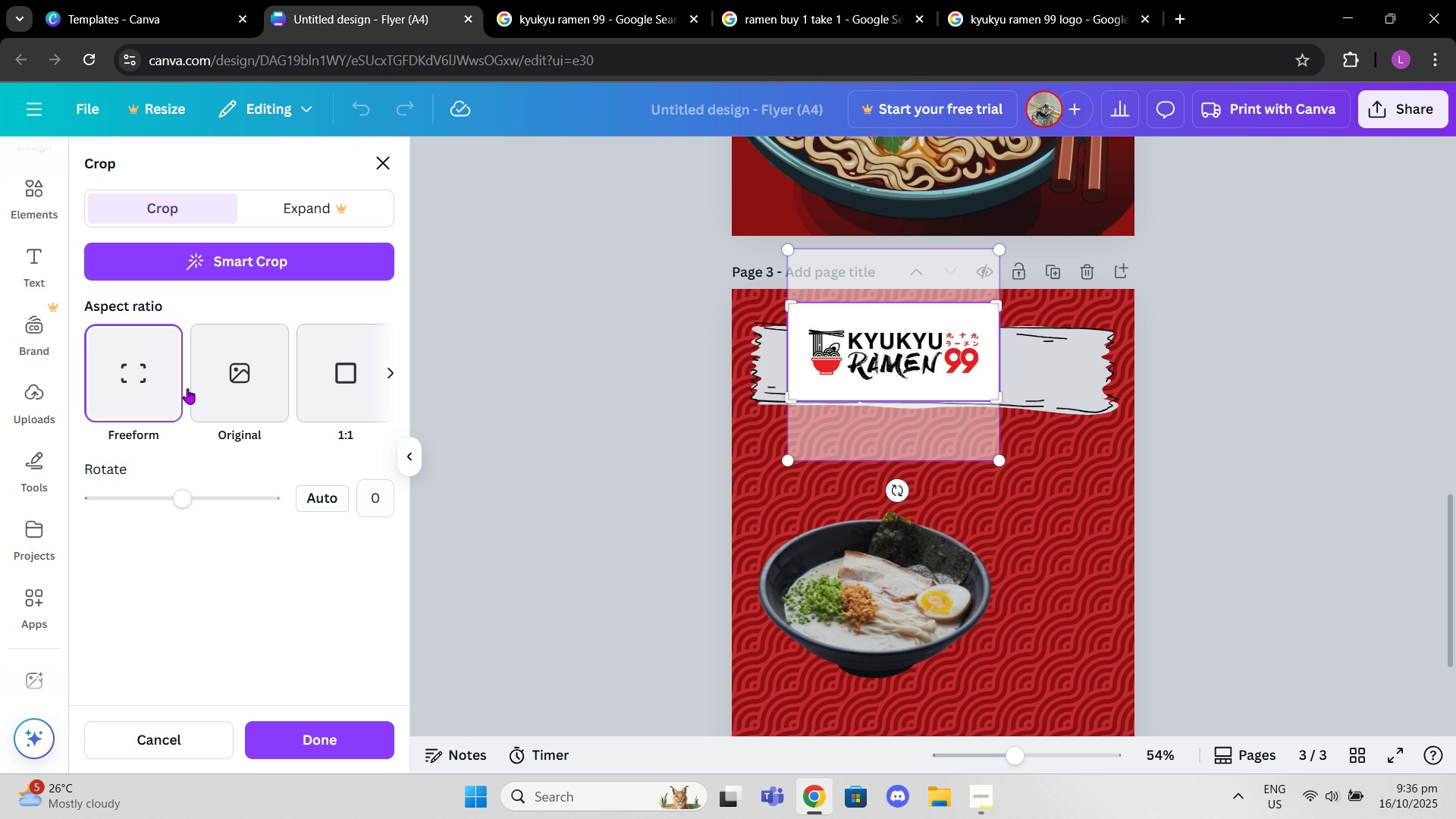 
left_click([127, 376])
 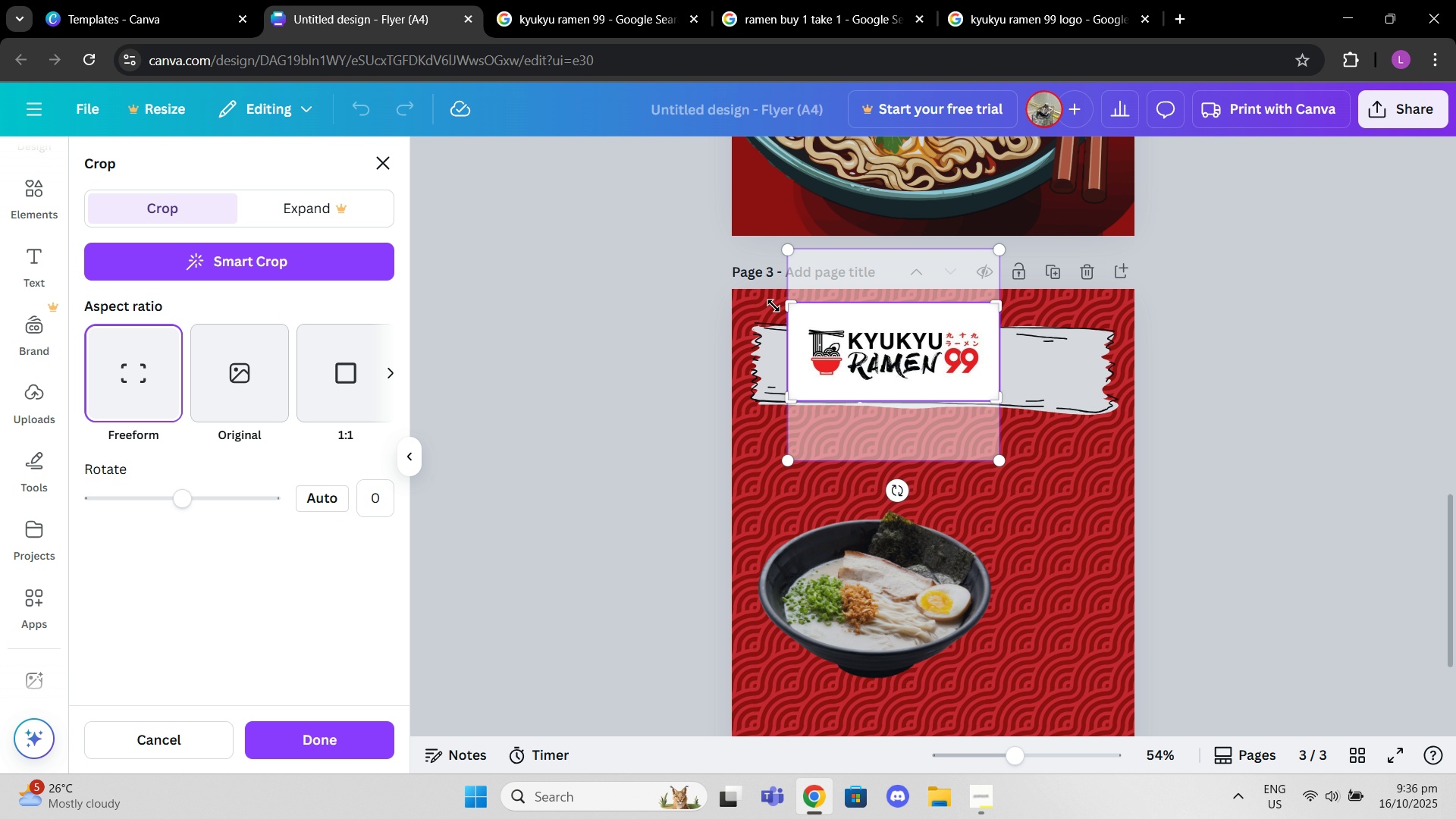 
left_click_drag(start_coordinate=[785, 302], to_coordinate=[792, 328])
 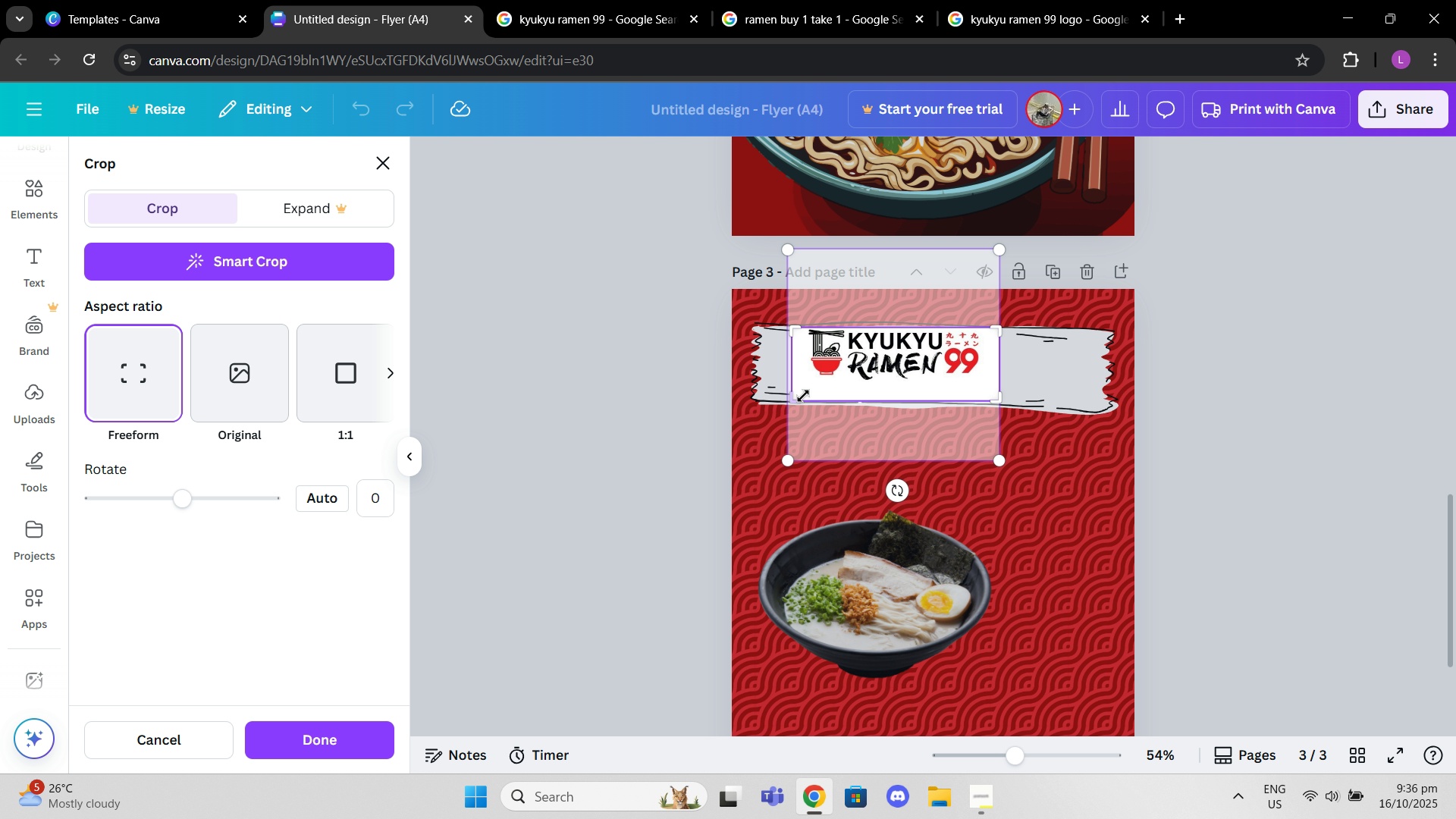 
left_click_drag(start_coordinate=[799, 397], to_coordinate=[805, 379])
 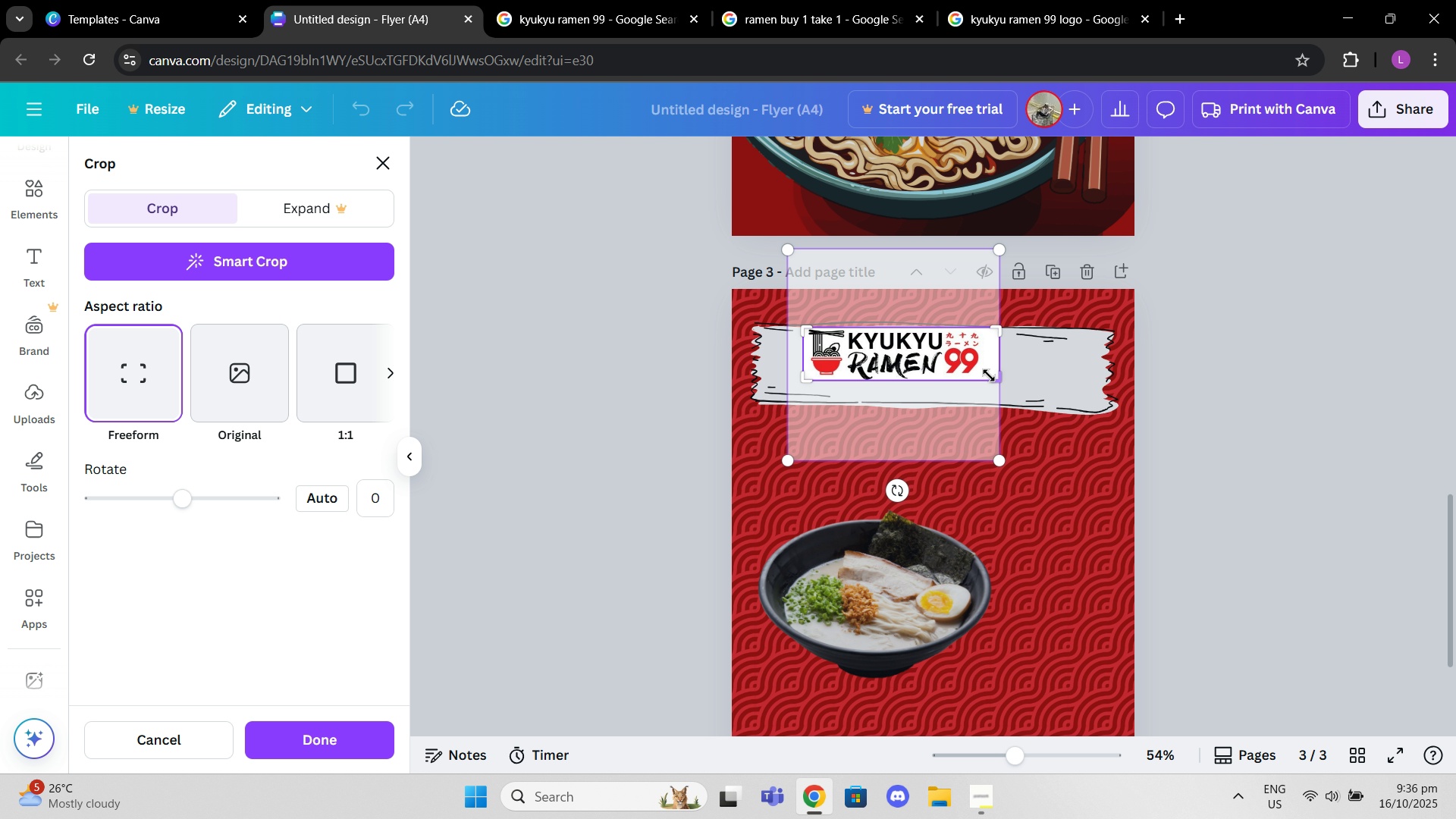 
left_click_drag(start_coordinate=[993, 378], to_coordinate=[981, 378])
 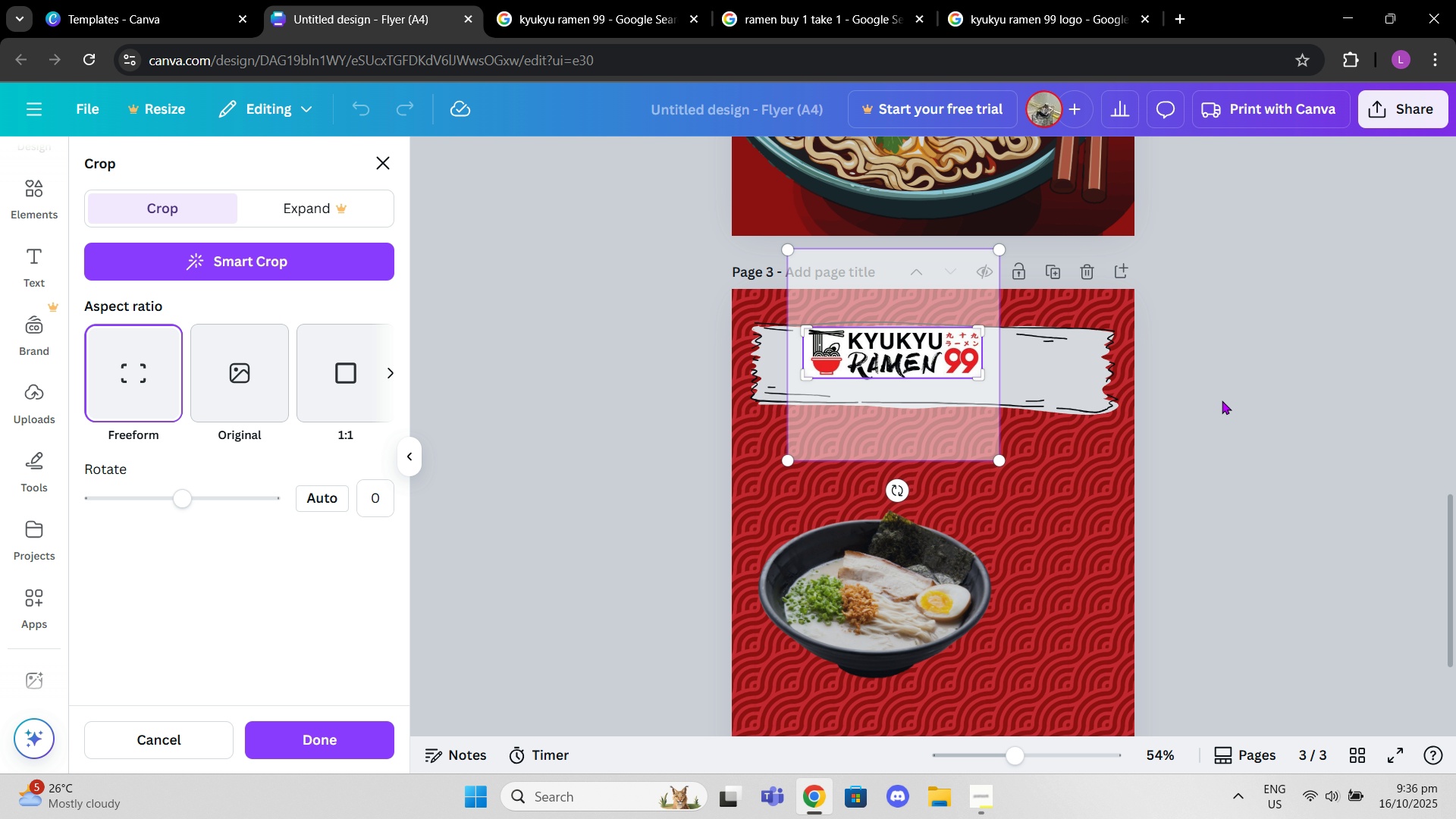 
left_click([1222, 402])
 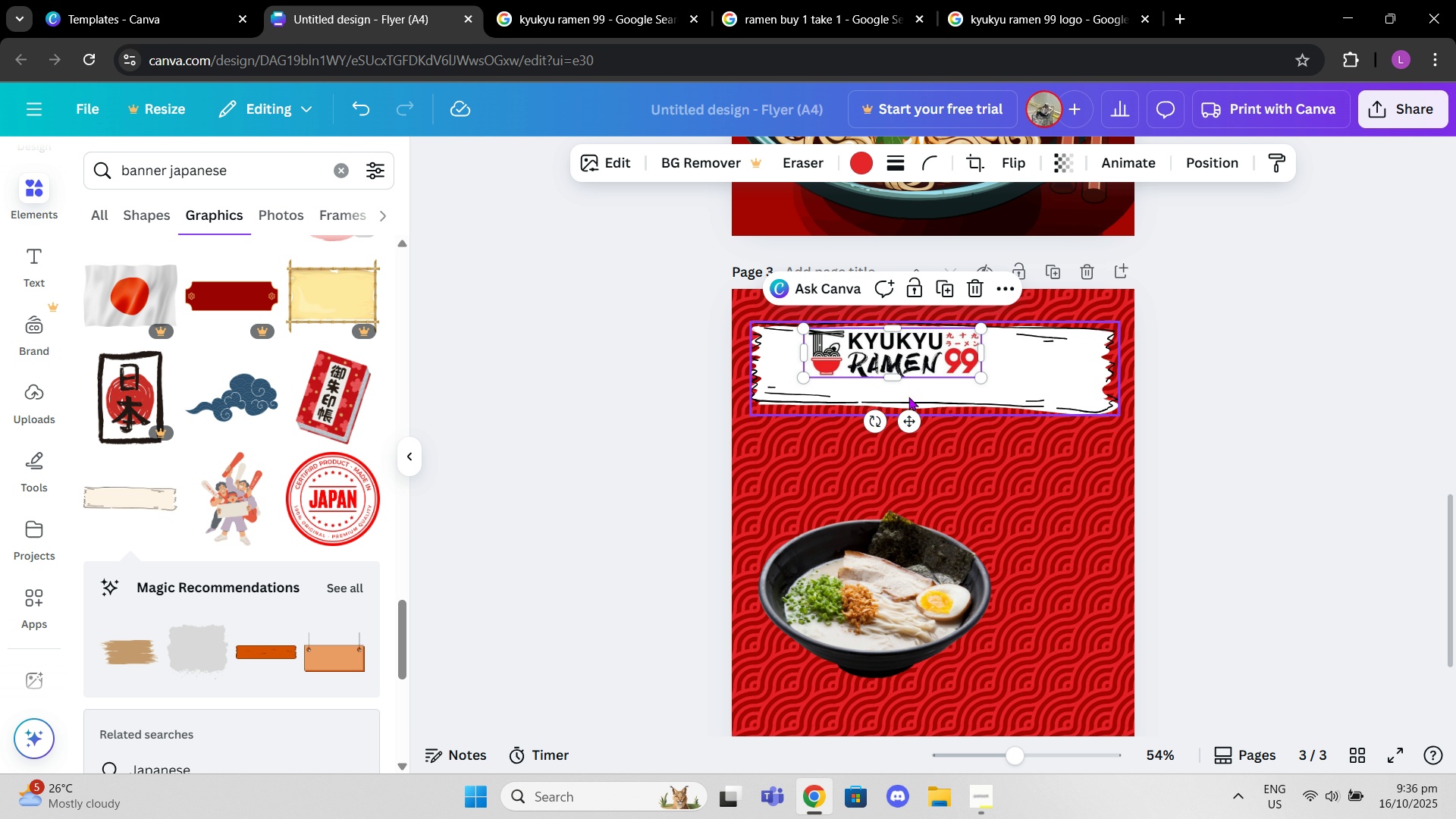 
left_click([908, 397])
 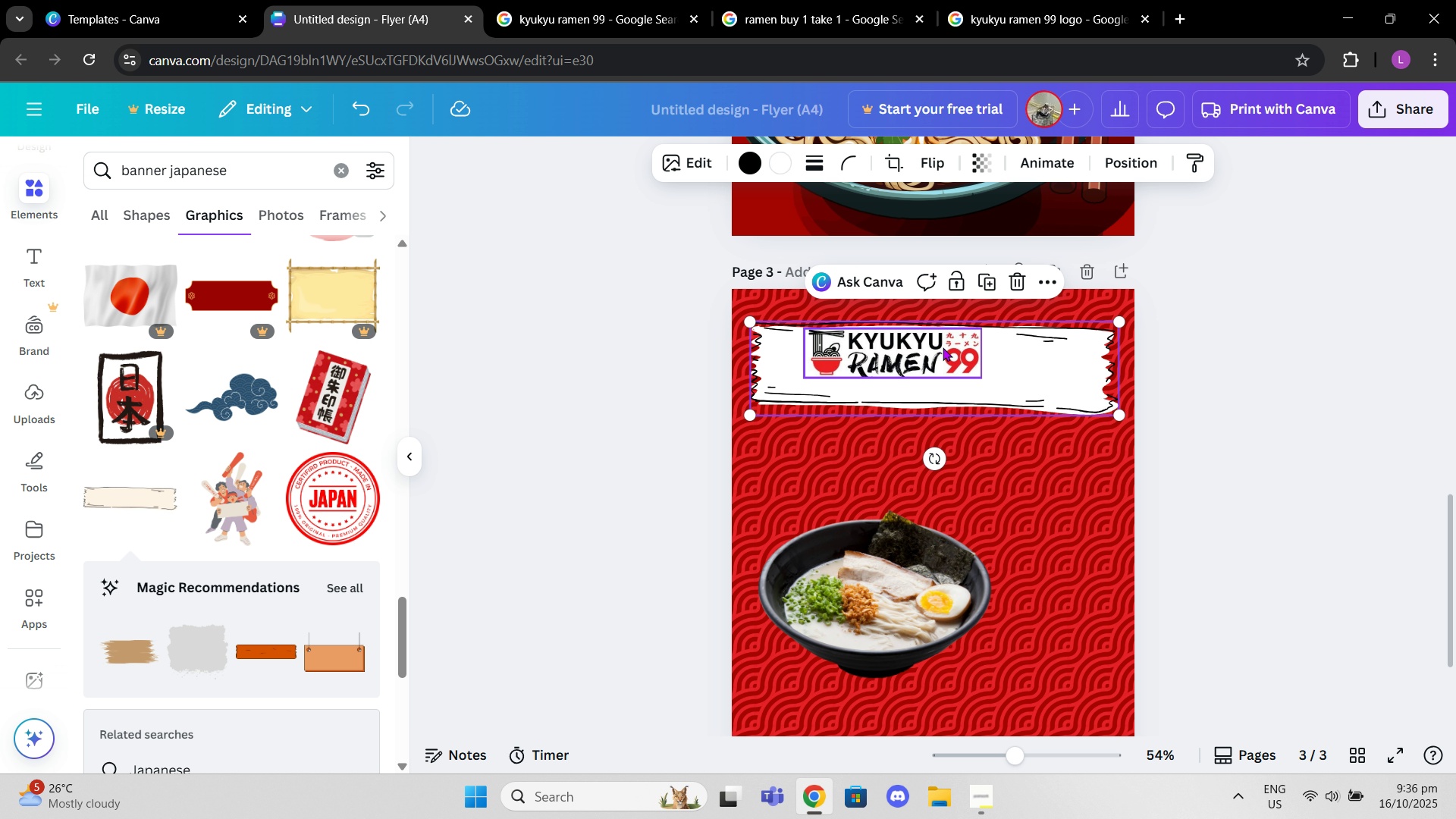 
left_click_drag(start_coordinate=[943, 347], to_coordinate=[978, 368])
 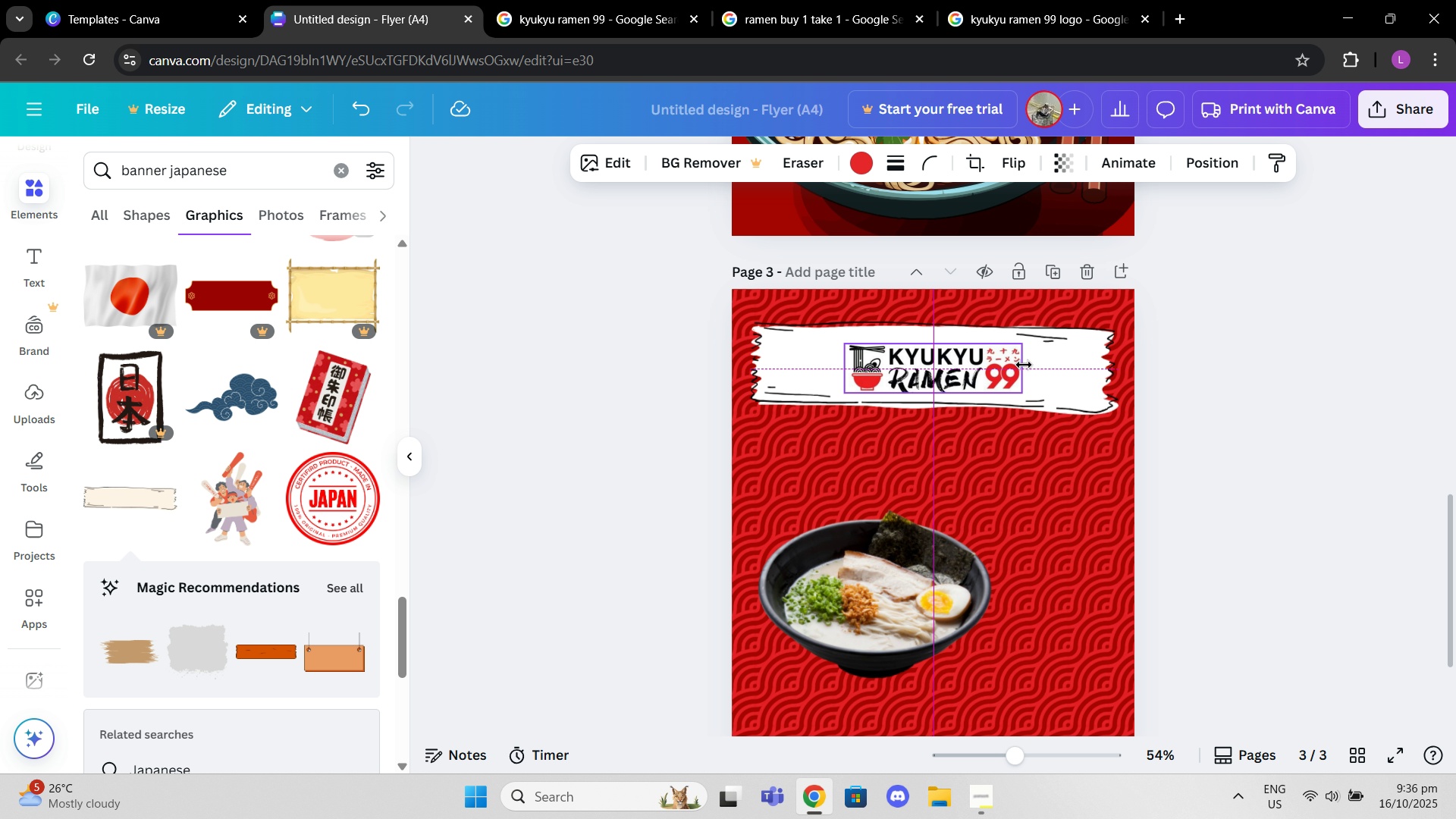 
left_click([1070, 359])
 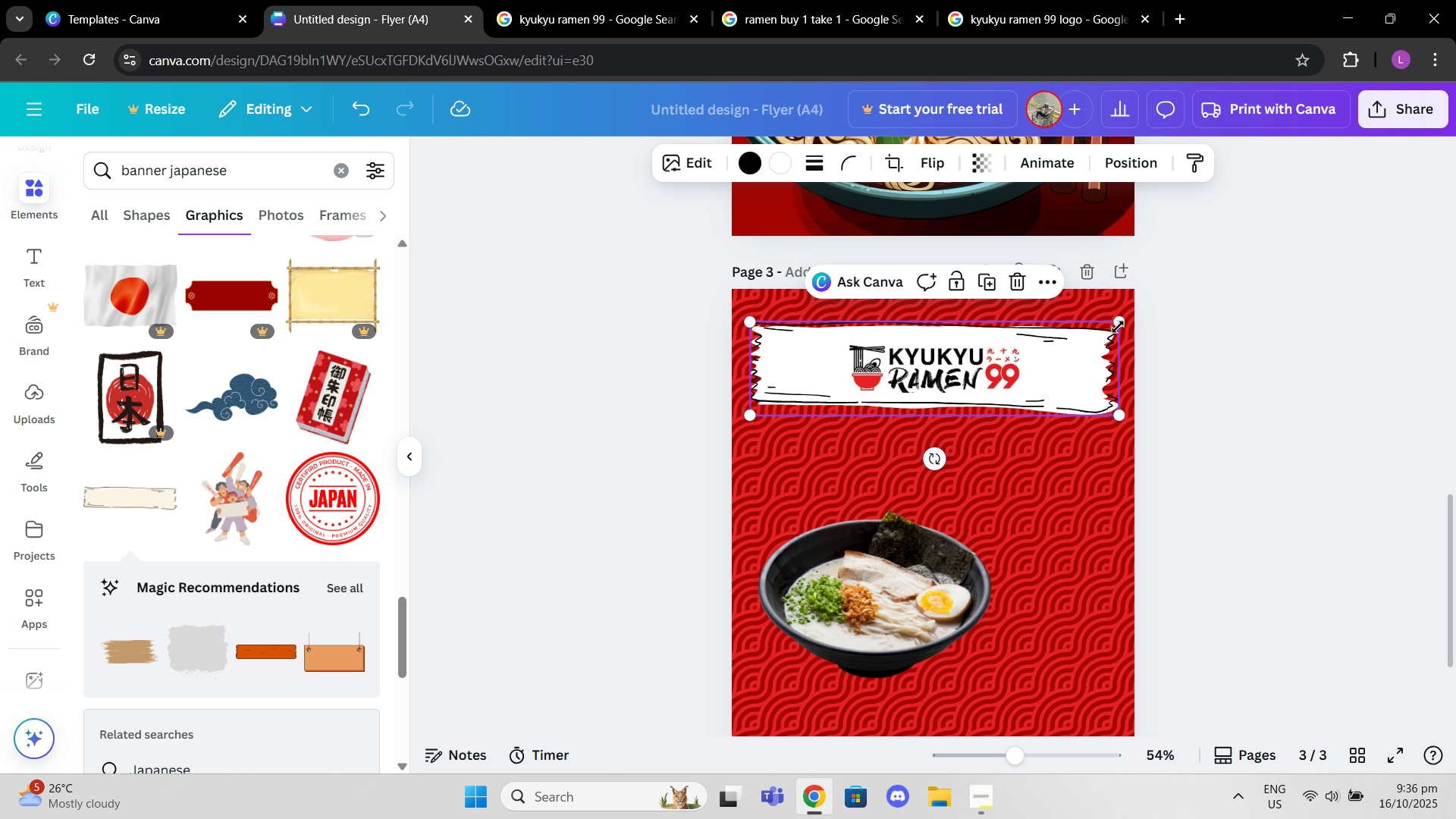 
left_click_drag(start_coordinate=[1116, 325], to_coordinate=[1101, 336])
 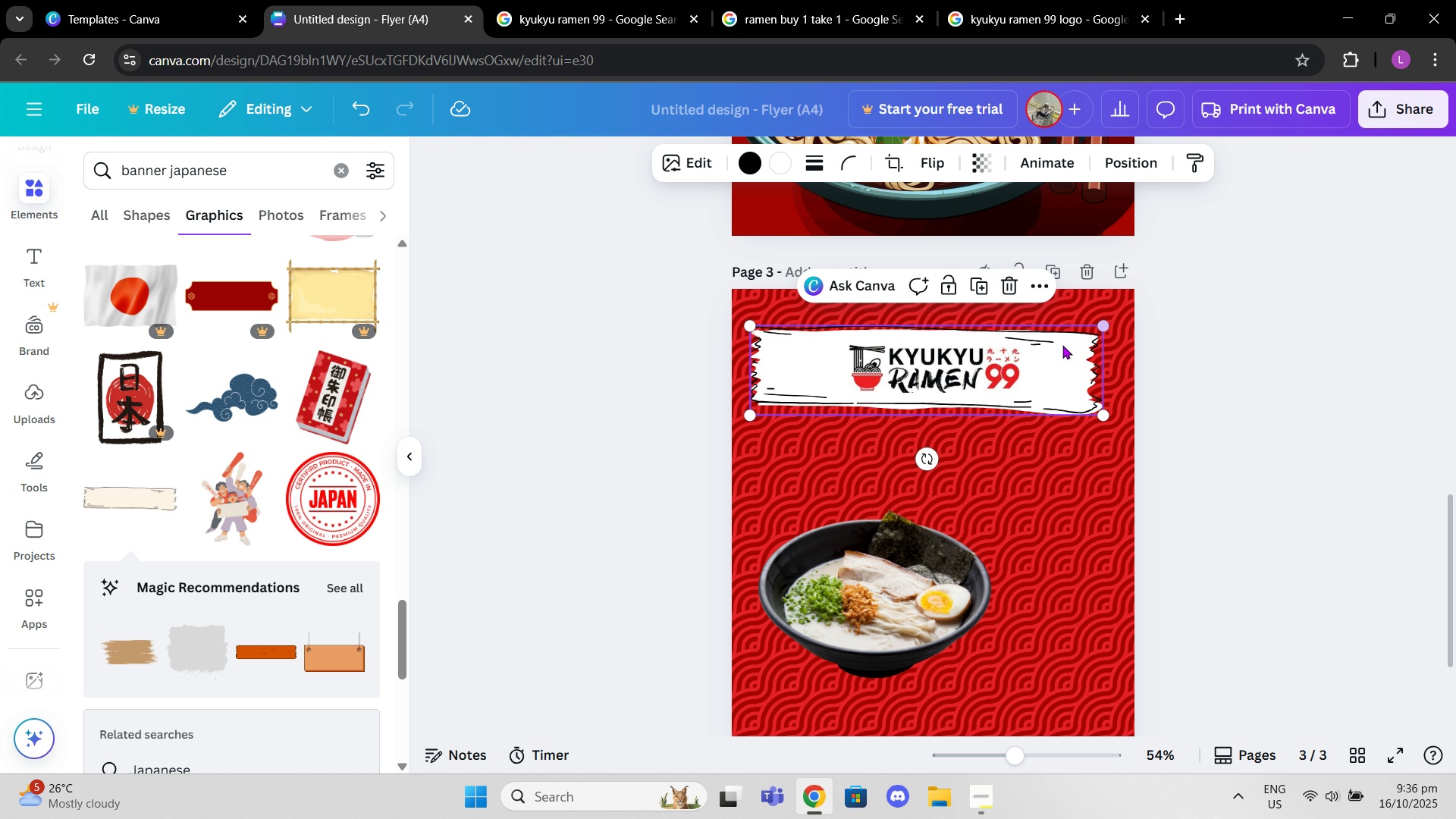 
left_click_drag(start_coordinate=[1062, 347], to_coordinate=[1073, 352])
 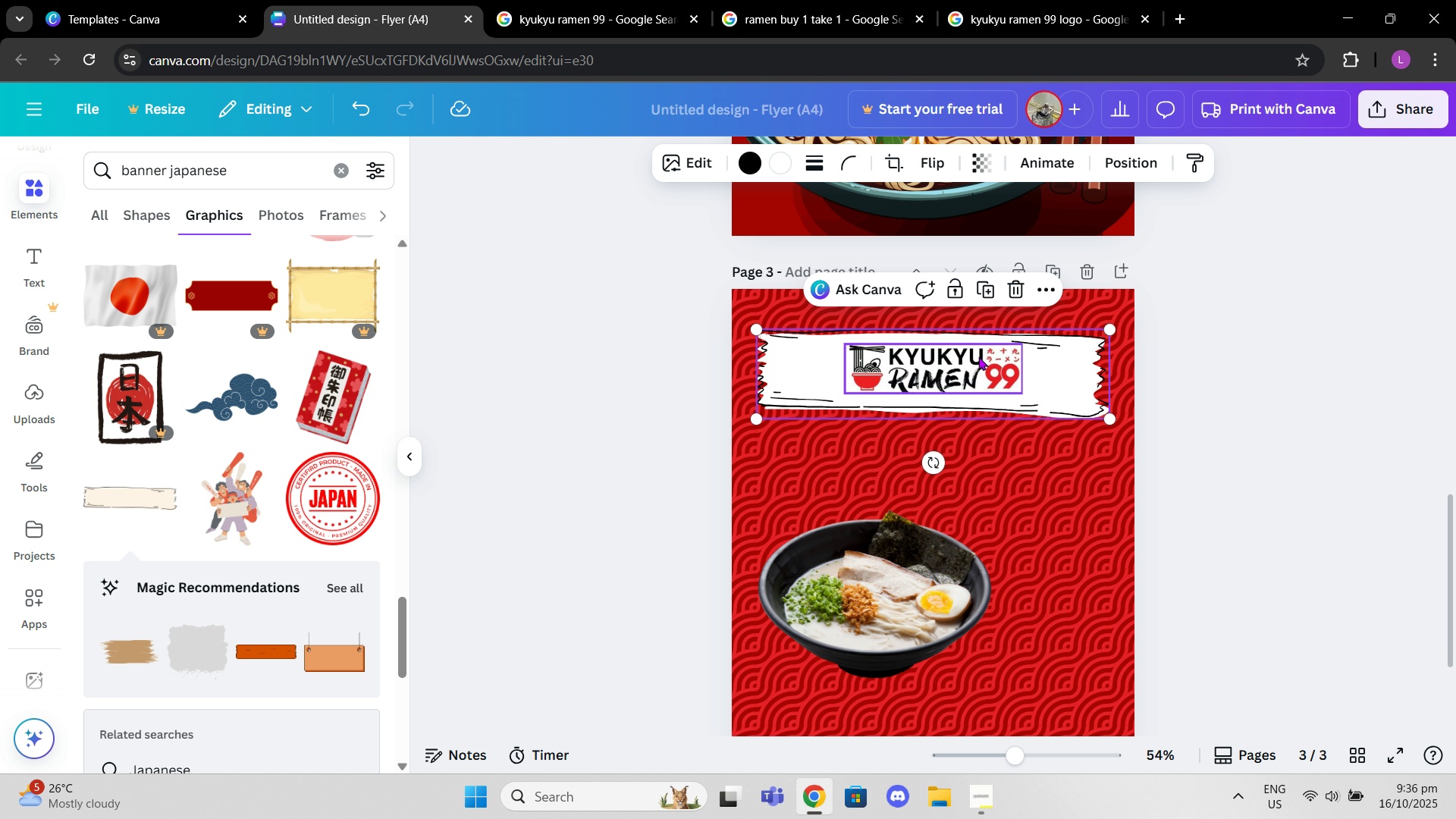 
left_click_drag(start_coordinate=[978, 356], to_coordinate=[977, 360])
 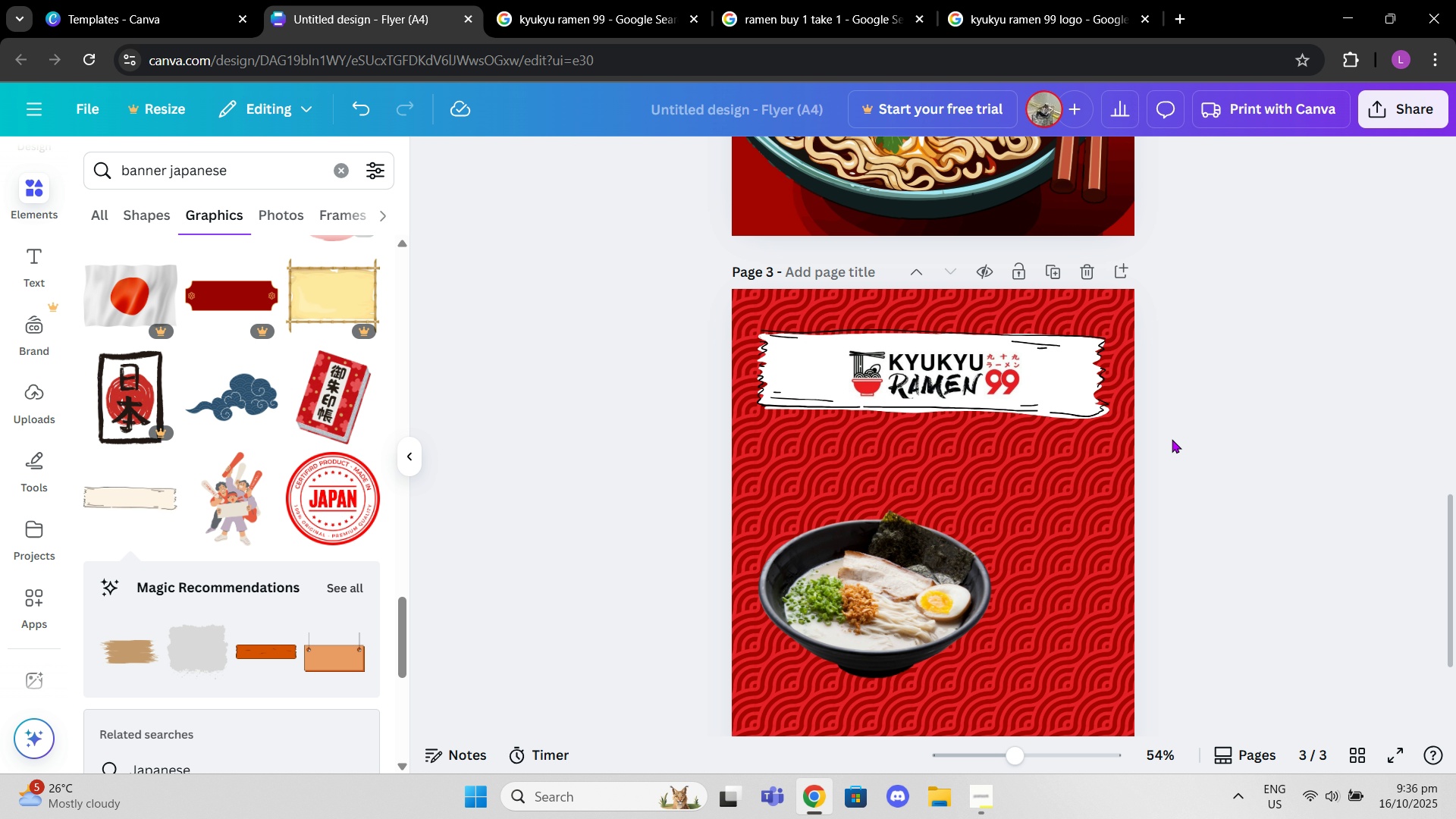 
scroll: coordinate [1172, 451], scroll_direction: down, amount: 1.0
 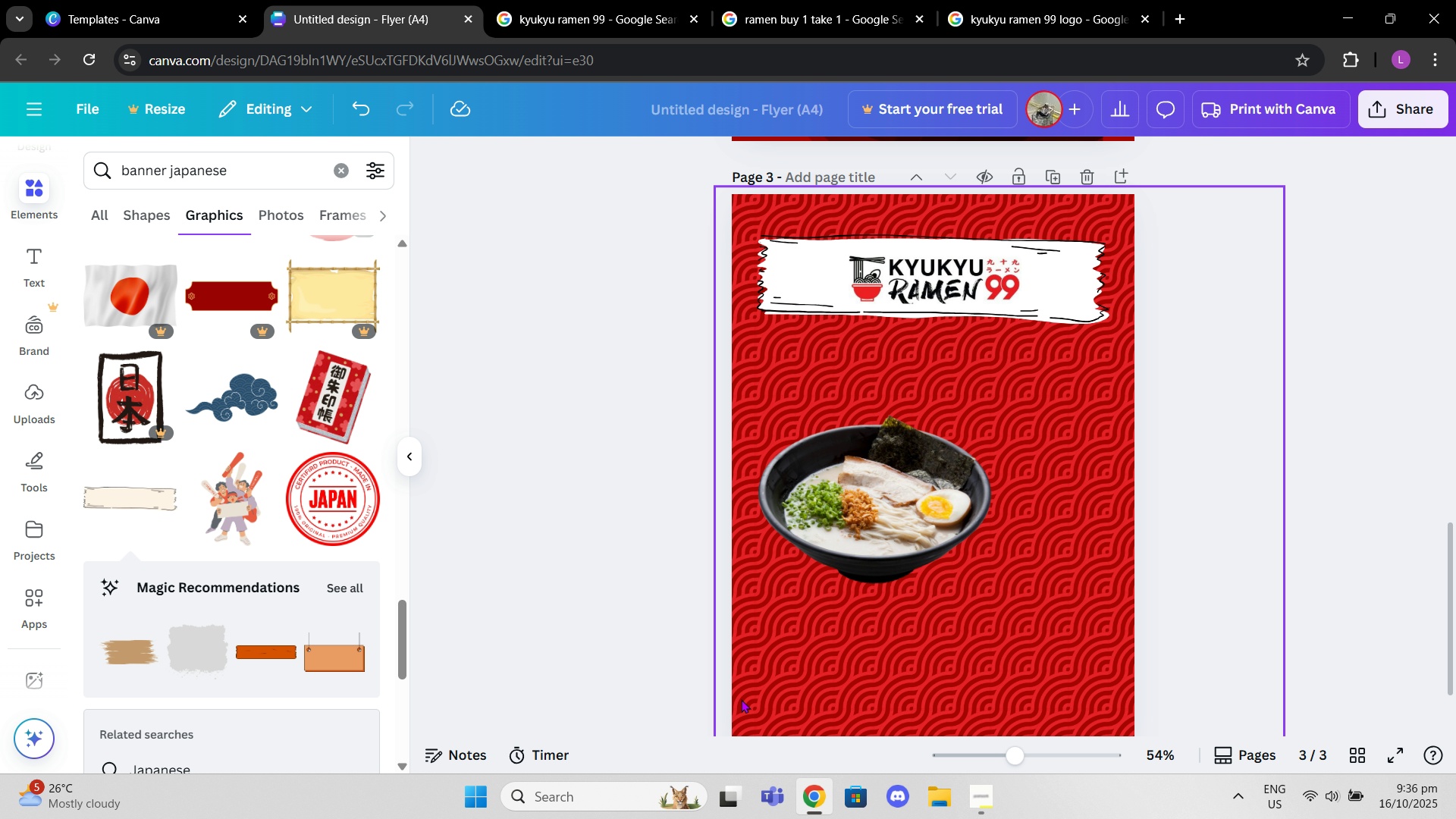 
left_click([824, 353])
 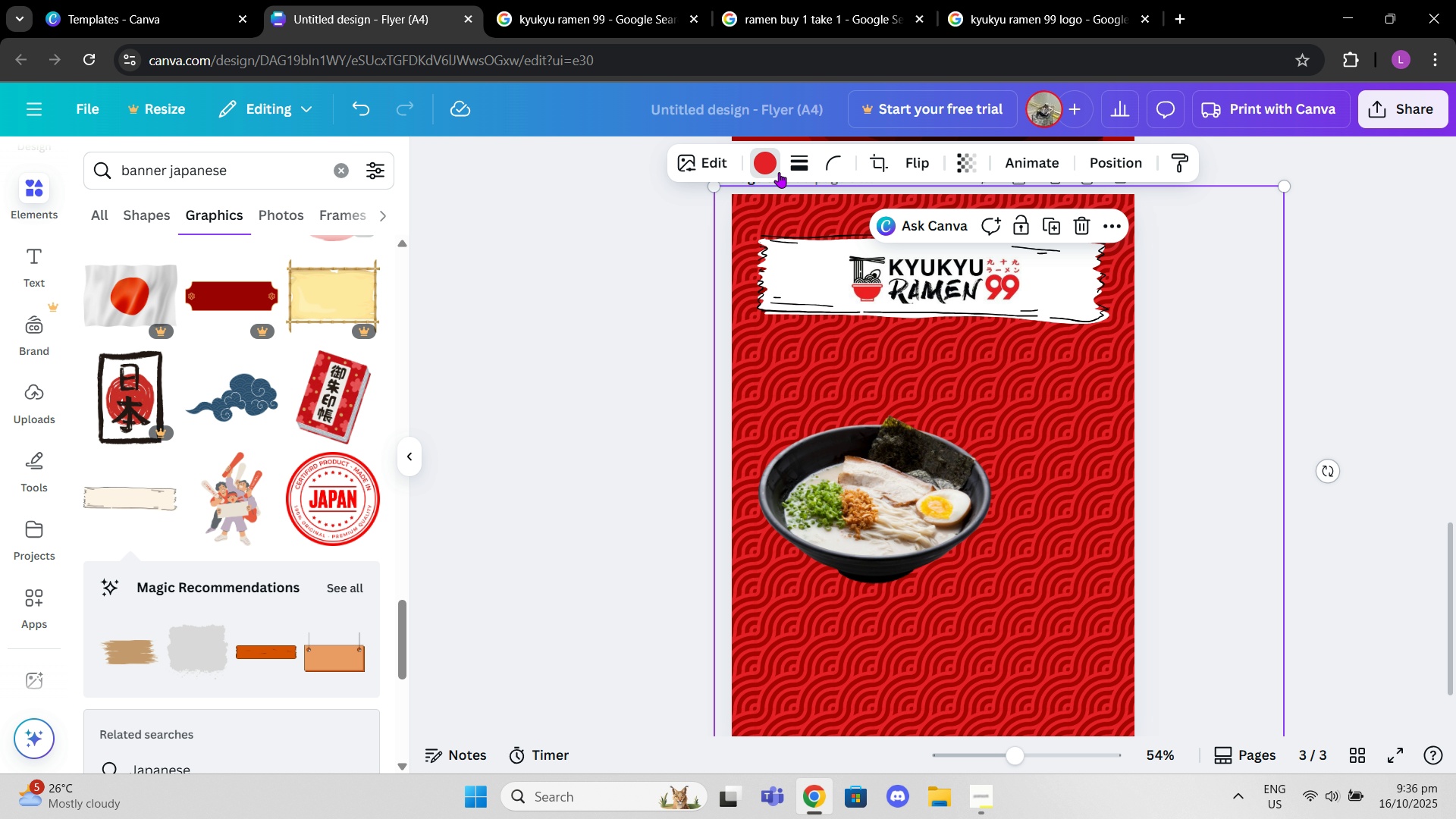 
double_click([771, 167])
 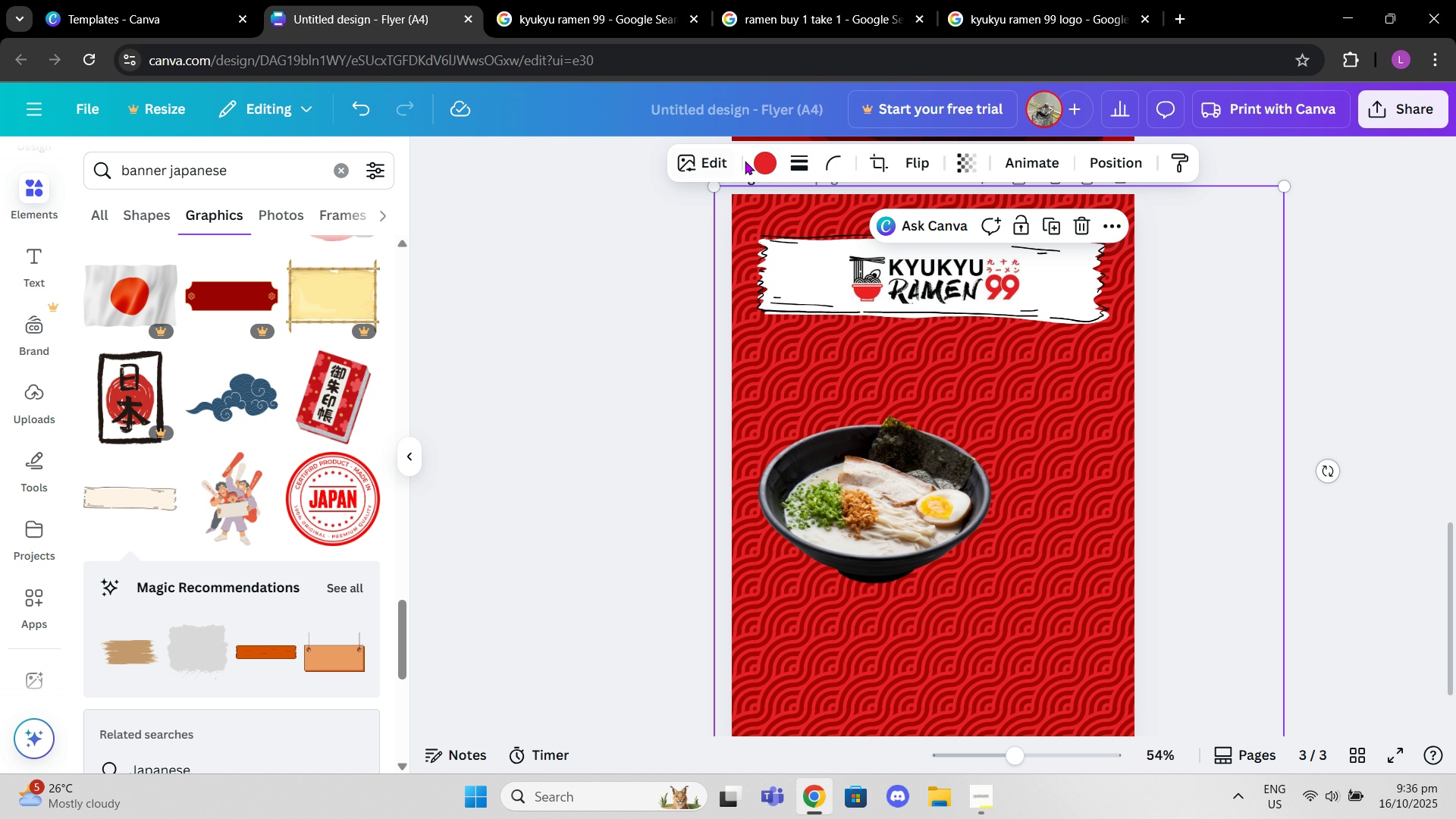 
left_click([760, 167])
 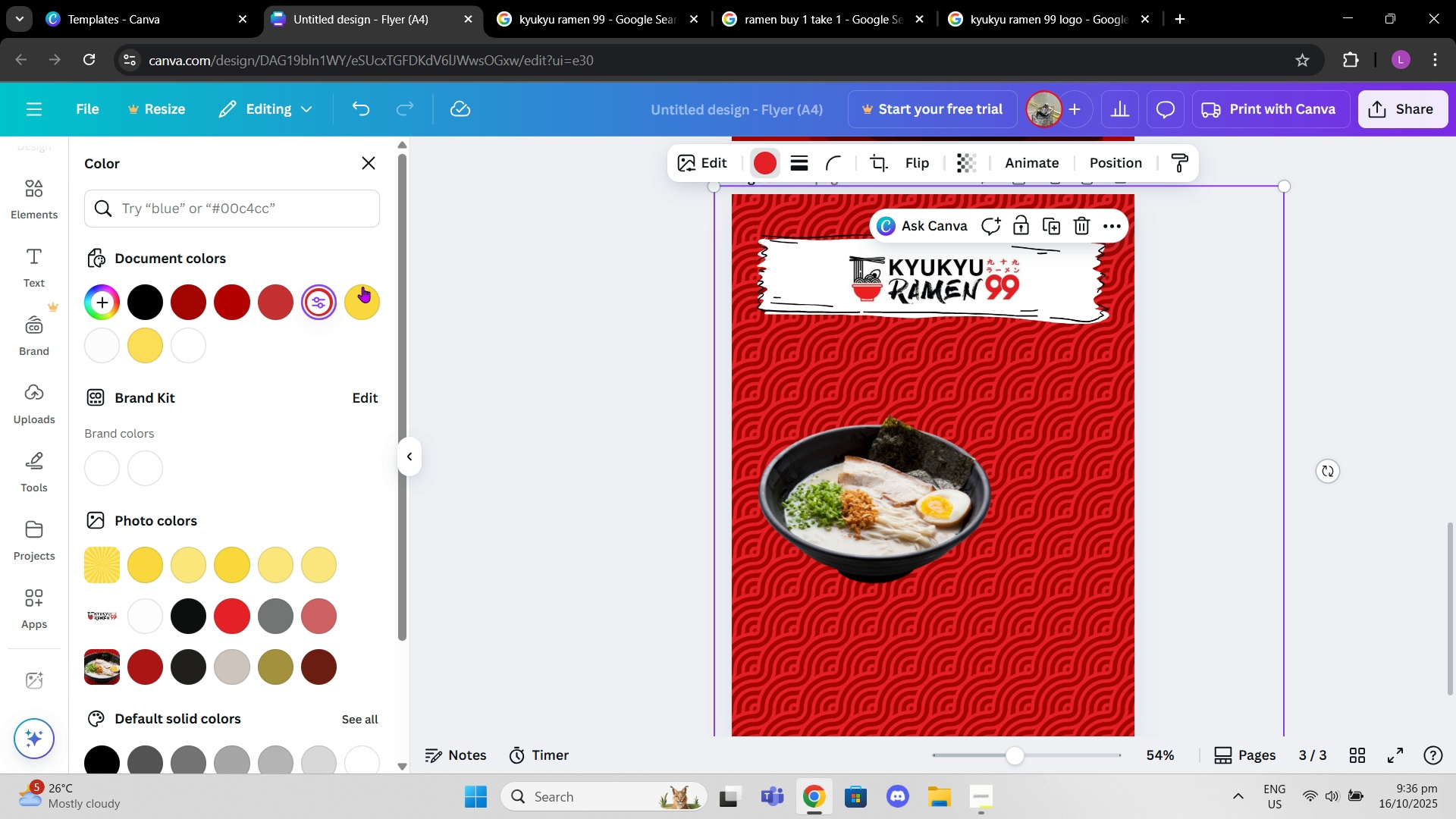 
left_click([362, 290])
 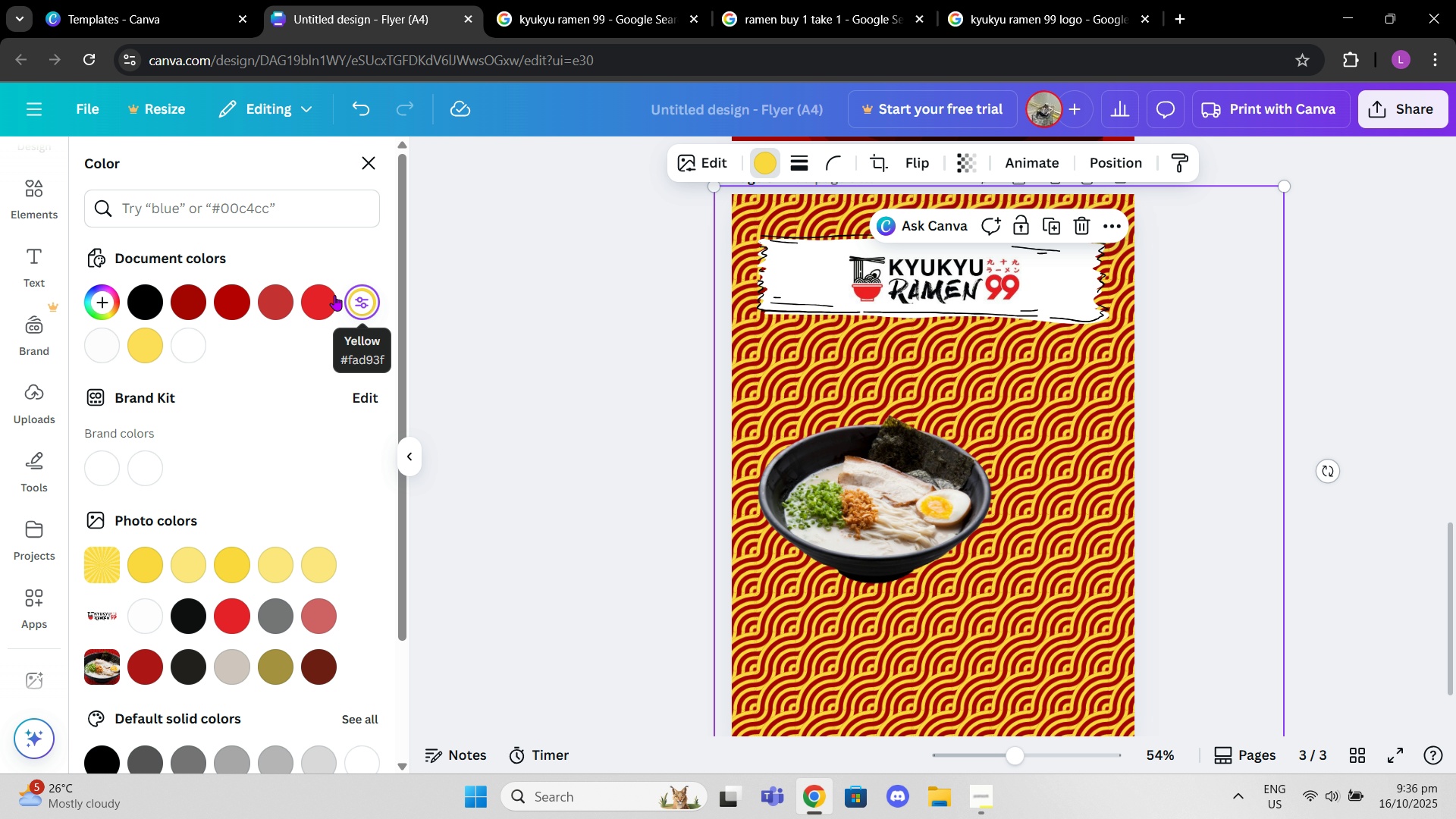 
left_click([127, 350])
 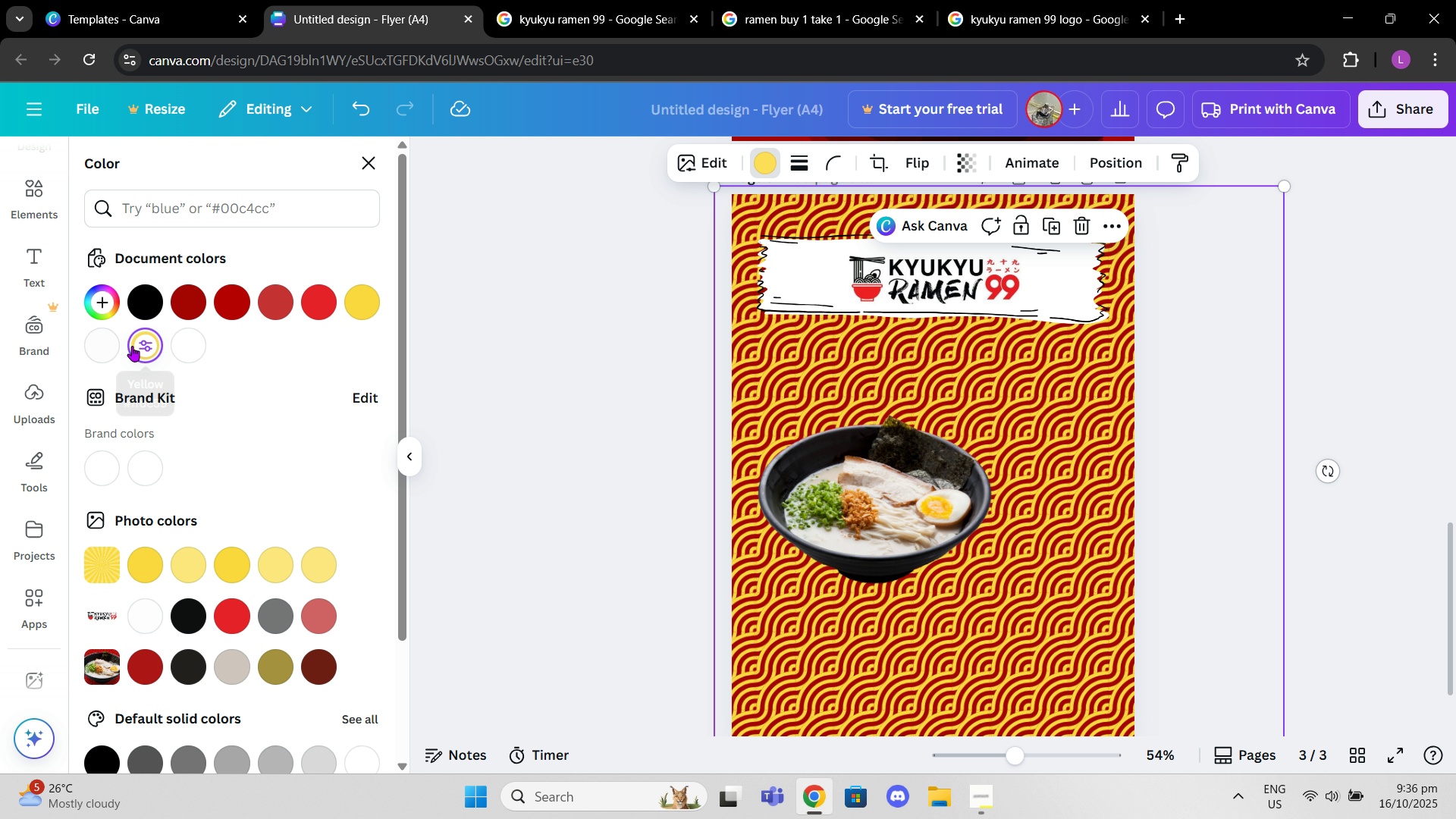 
left_click([132, 346])
 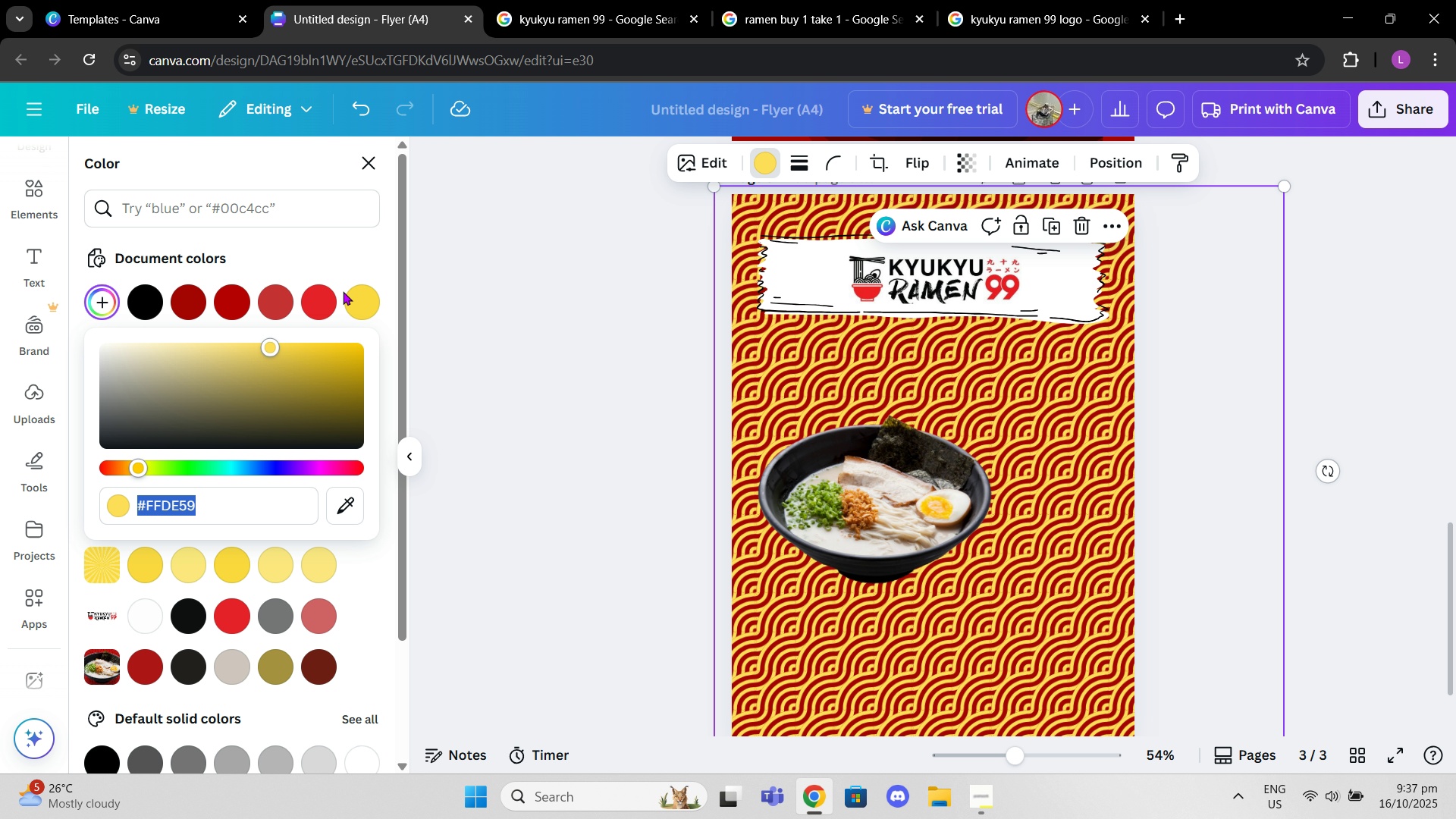 
left_click([364, 293])
 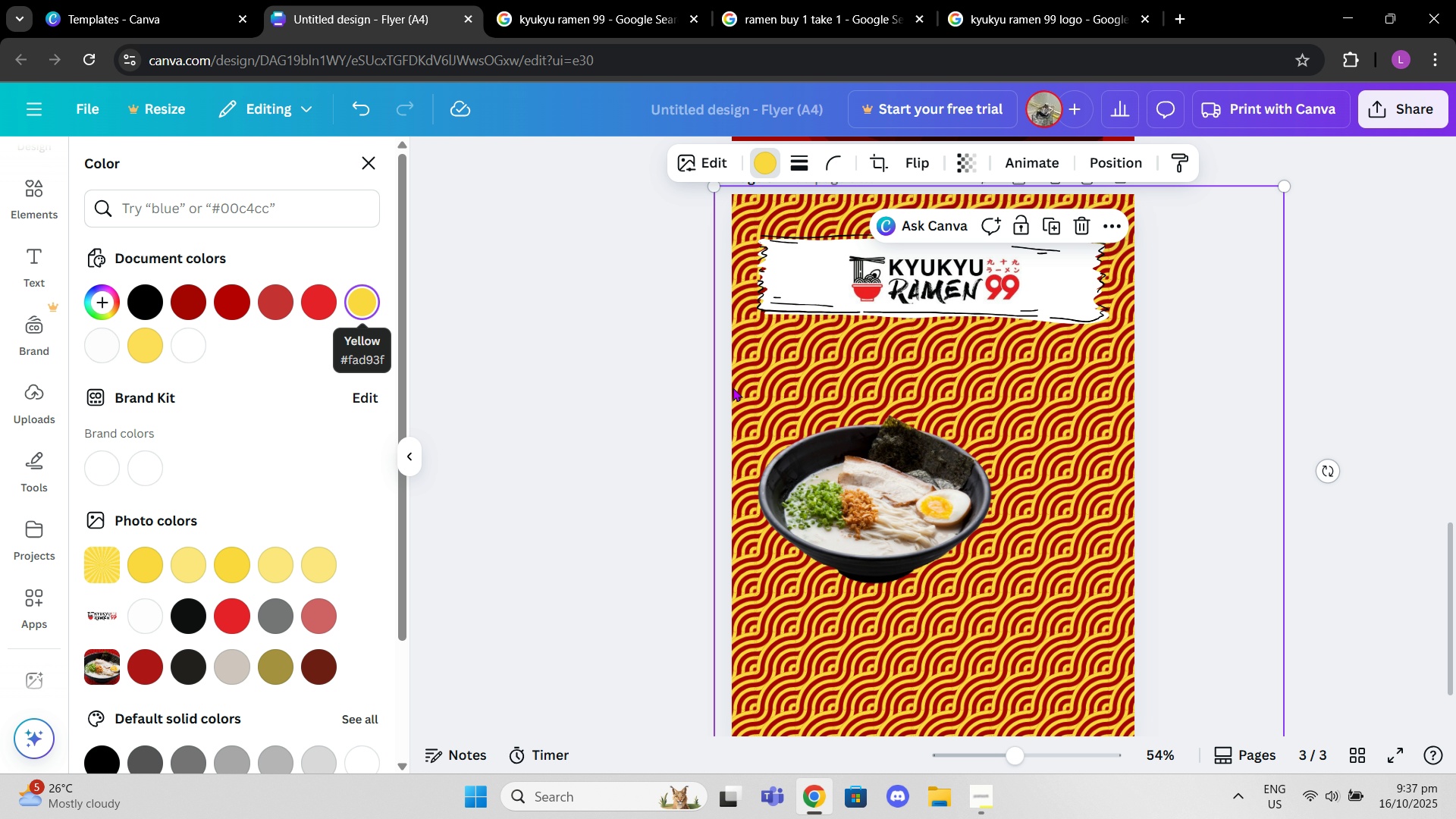 
left_click([774, 392])
 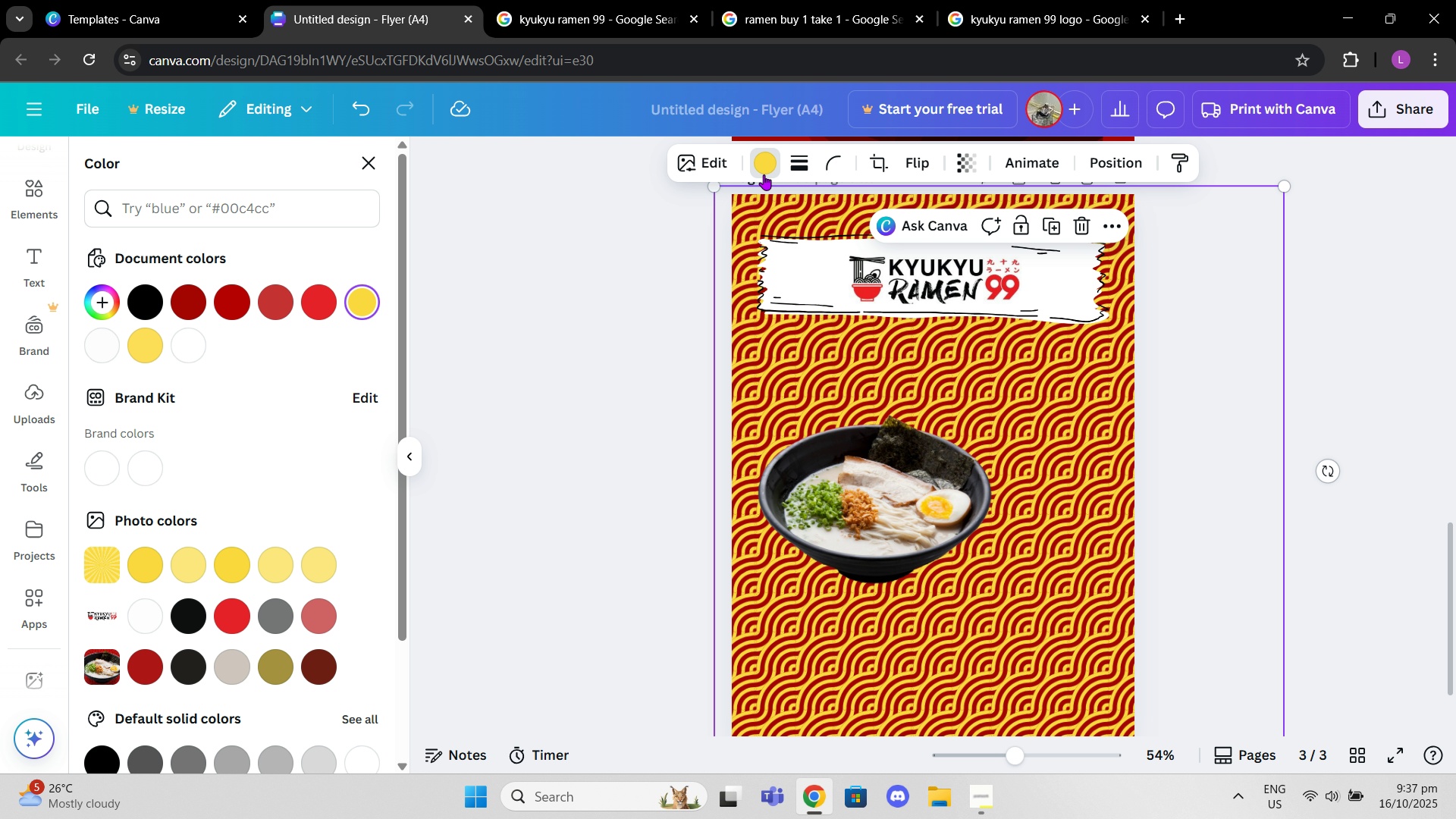 
left_click([764, 174])
 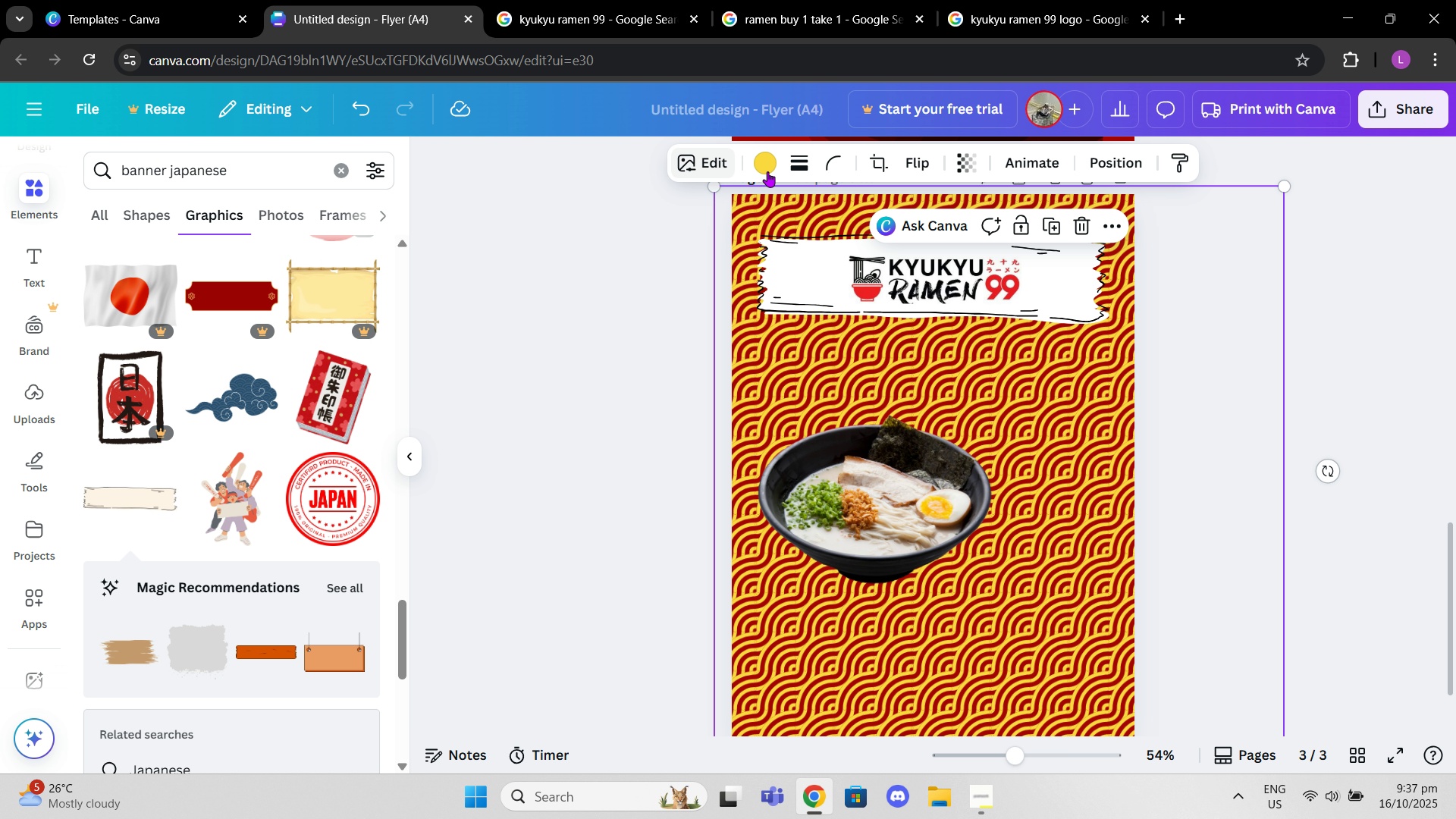 
left_click([767, 171])
 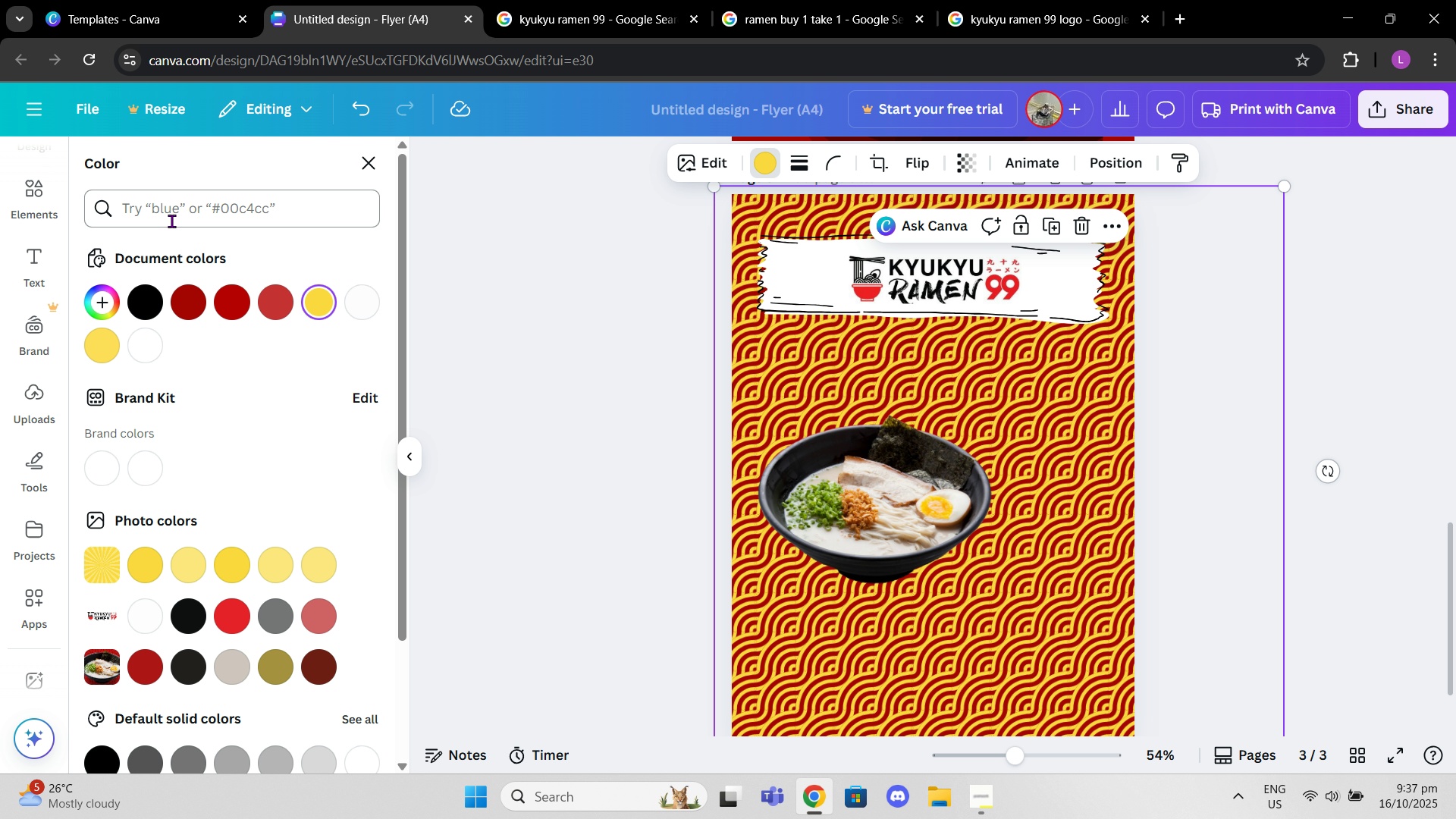 
left_click([183, 202])
 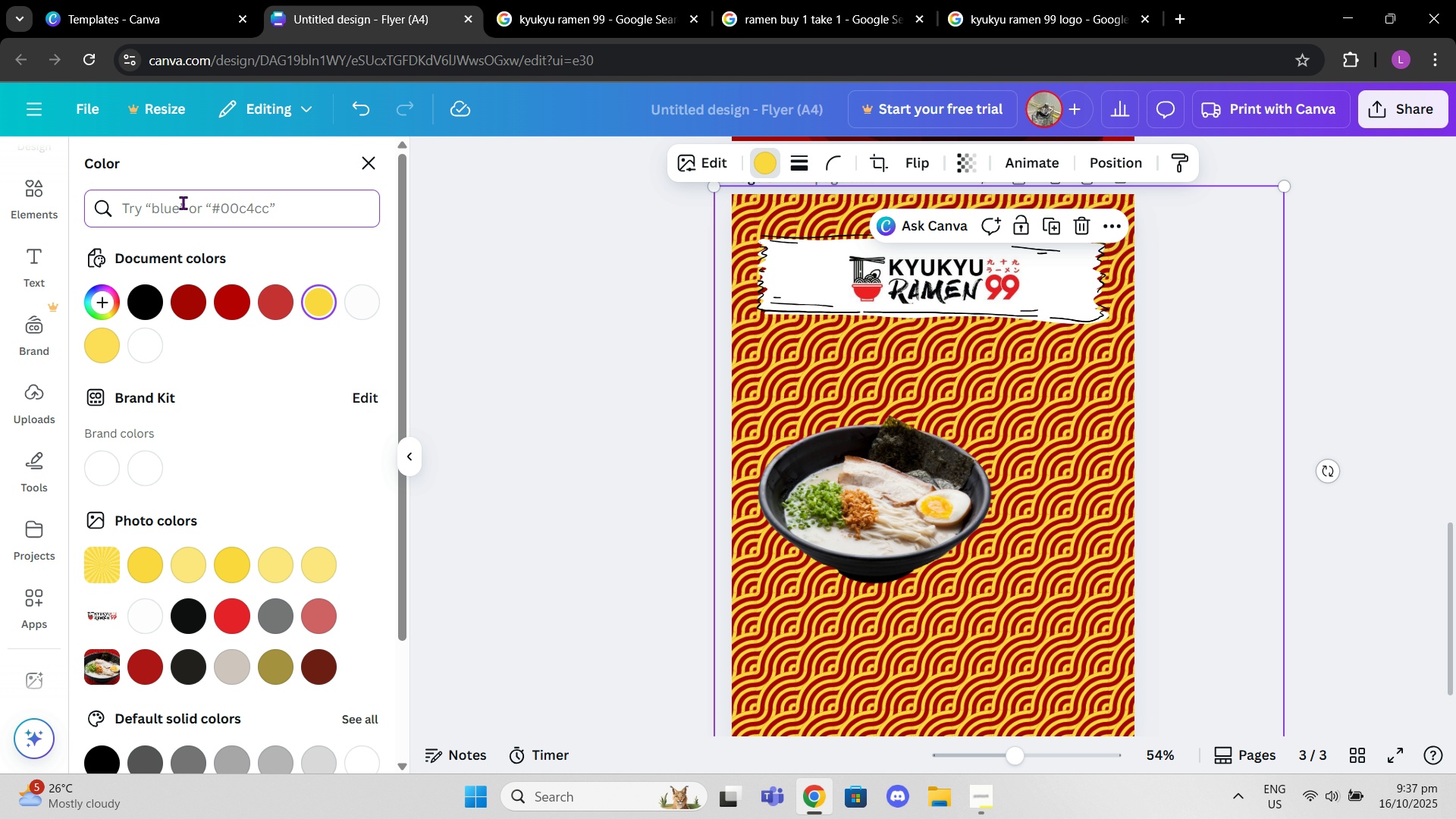 
type(ba``)
key(Backspace)
key(Backspace)
key(Backspace)
key(Backspace)
key(Backspace)
 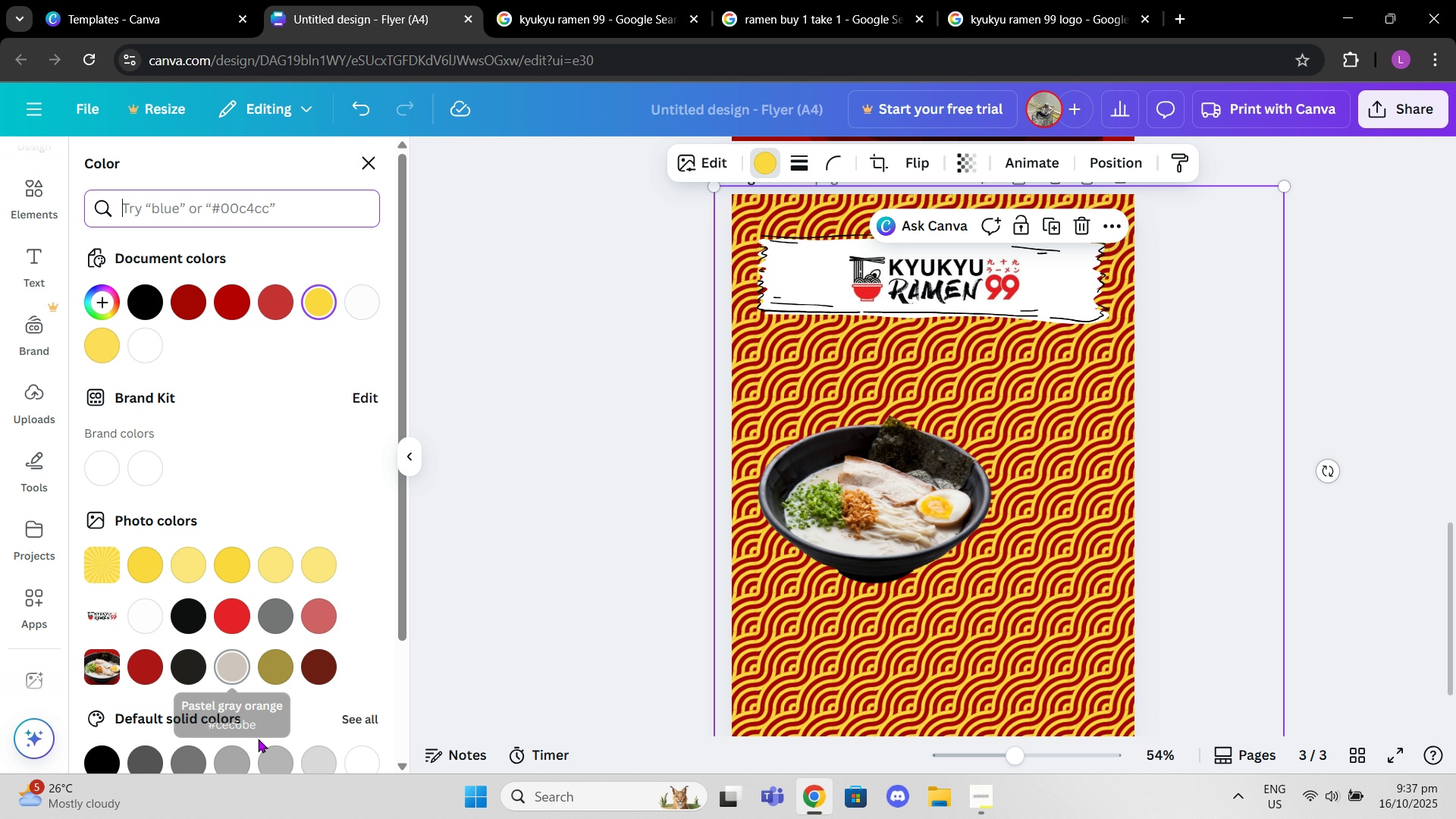 
left_click([265, 752])
 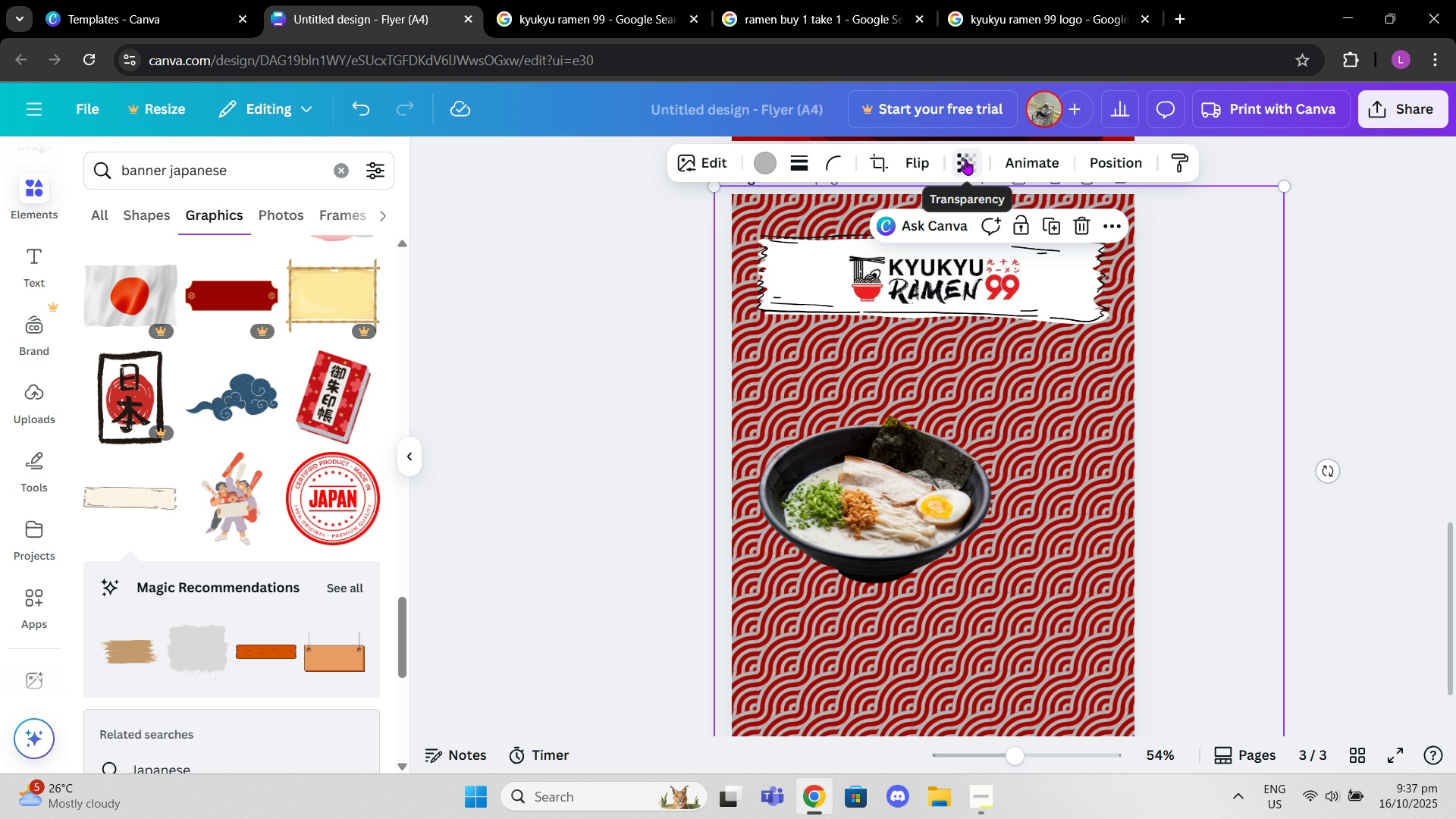 
wait(7.43)
 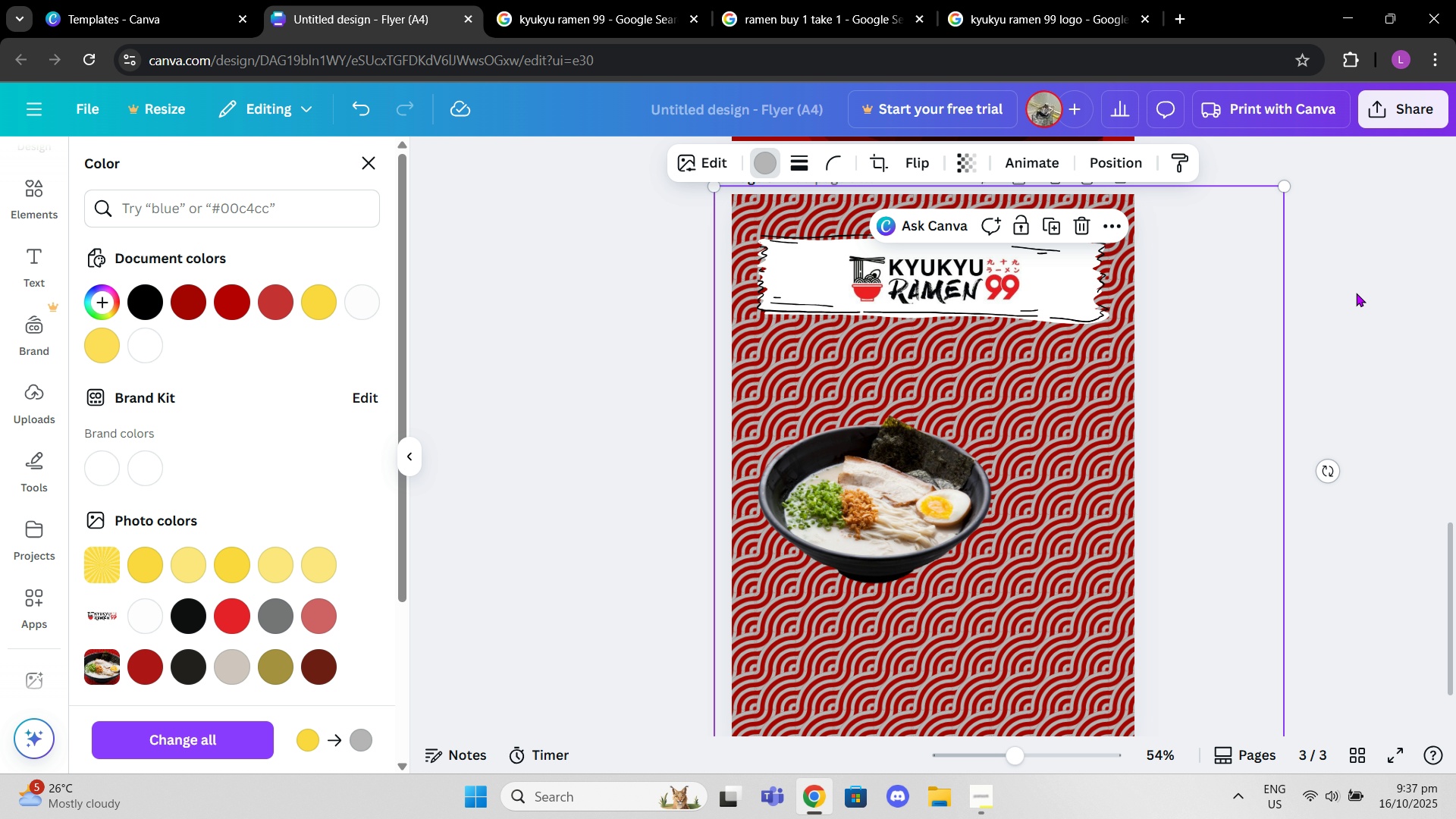 
left_click([1289, 172])
 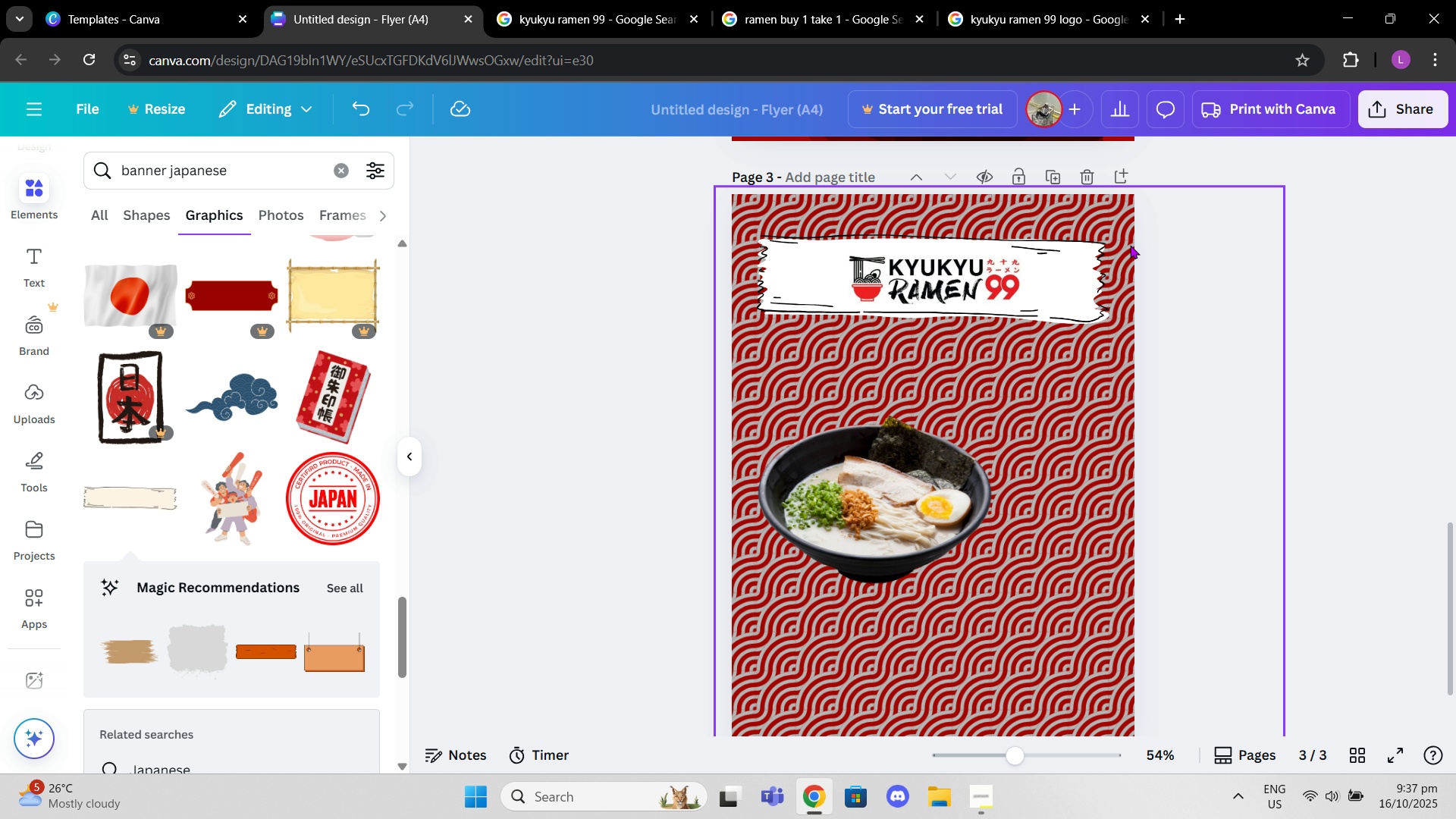 
left_click([1131, 246])
 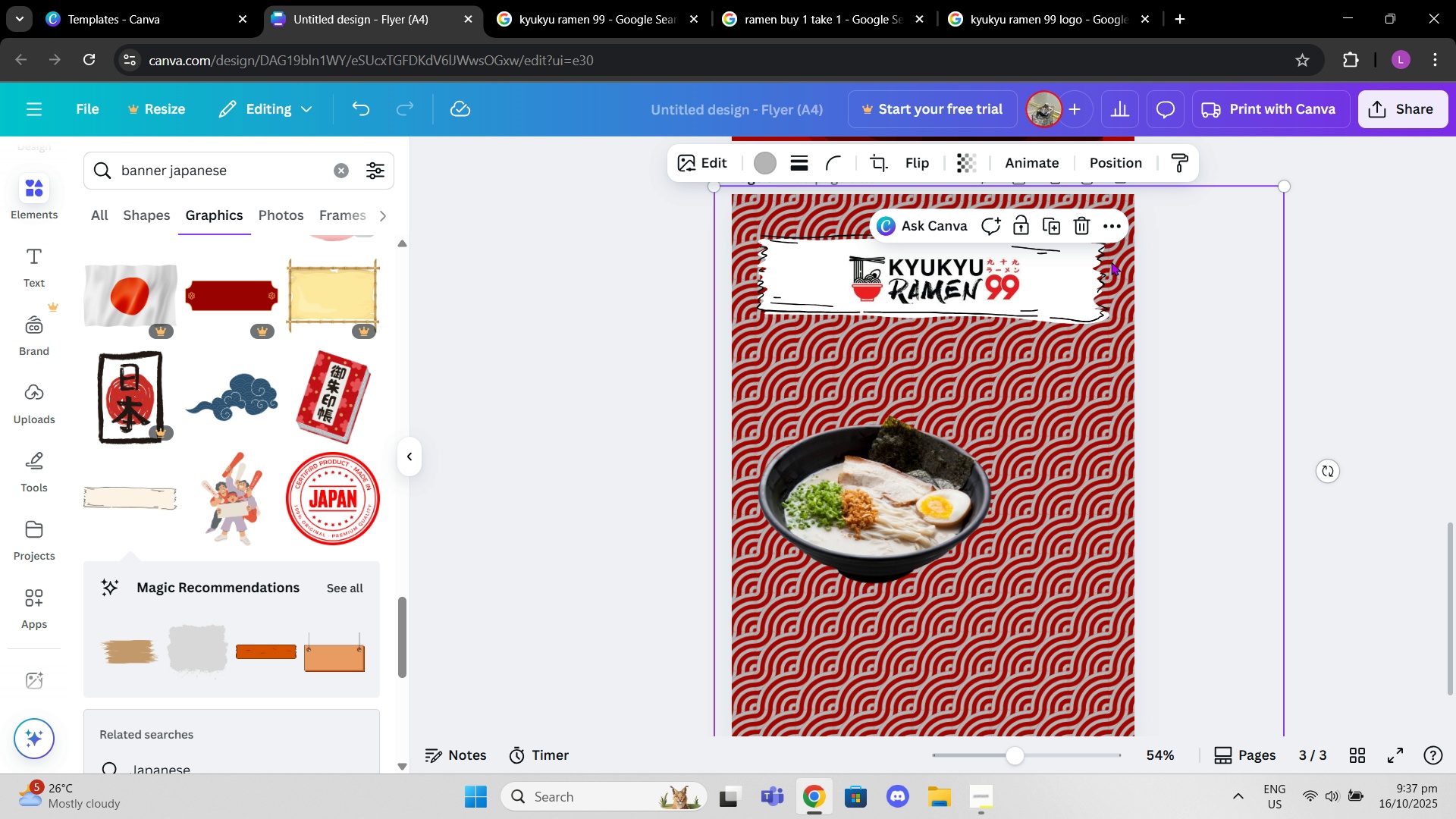 
scroll: coordinate [1031, 310], scroll_direction: down, amount: 2.0
 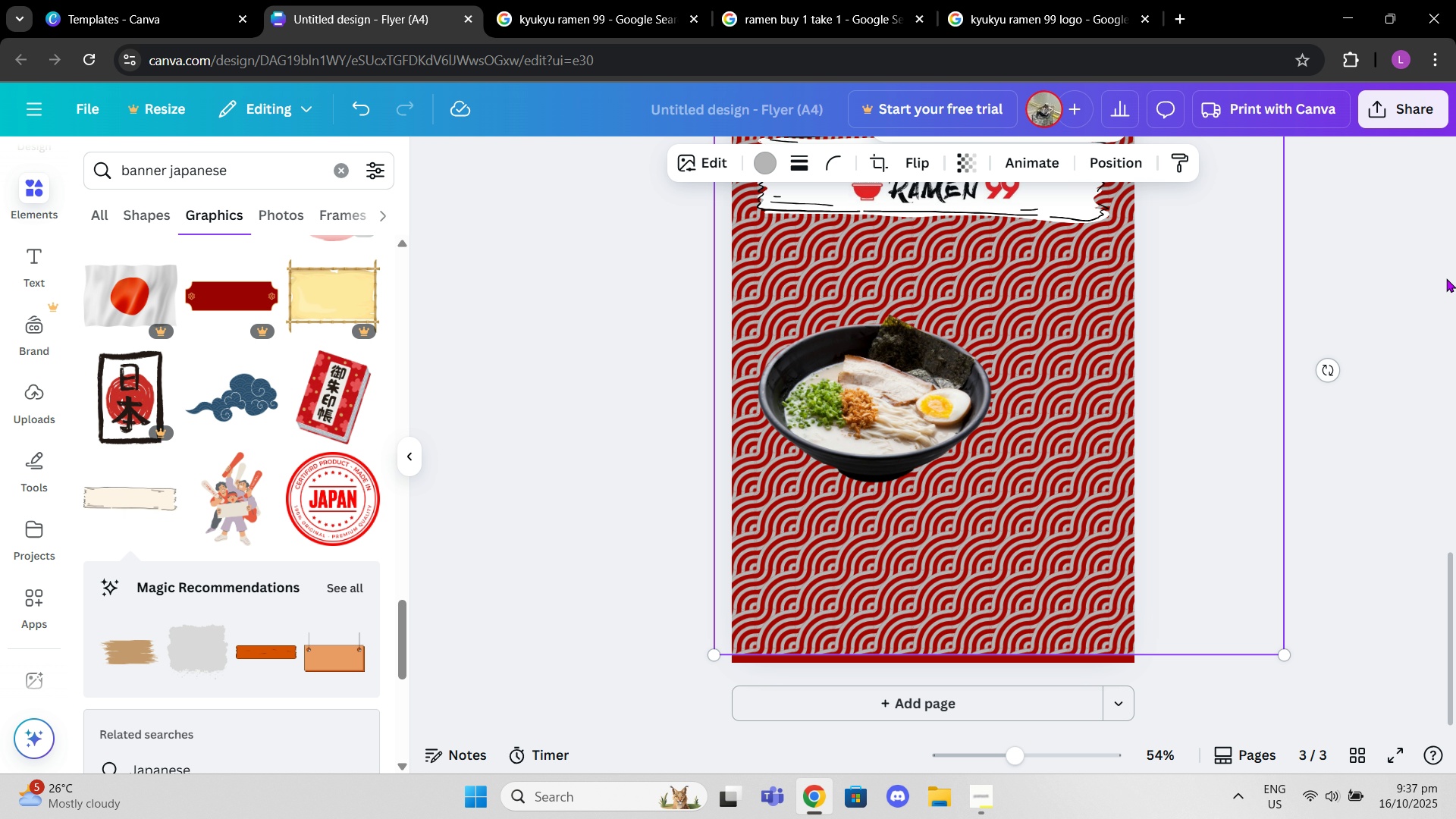 
left_click([1398, 271])
 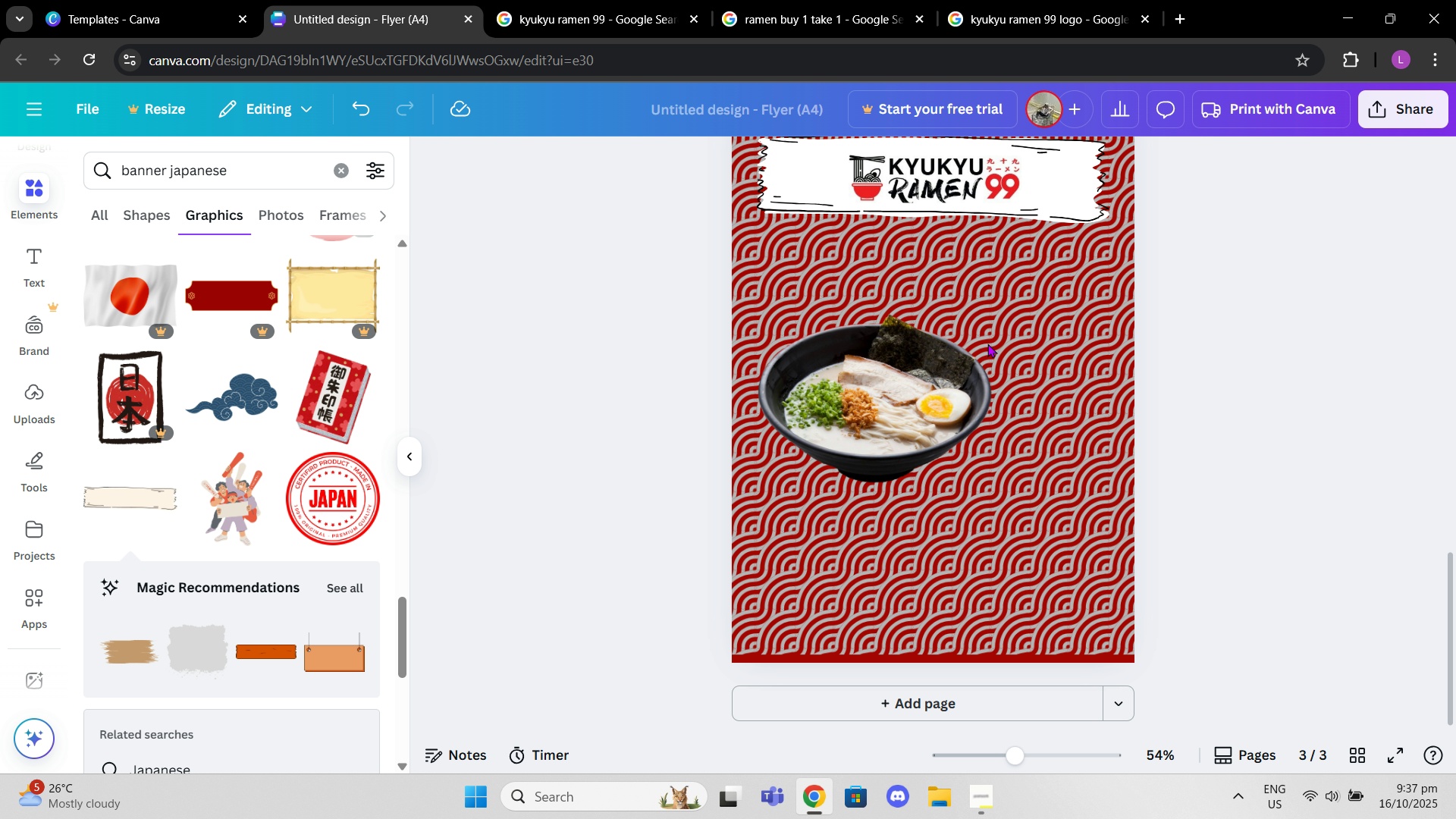 
left_click([918, 312])
 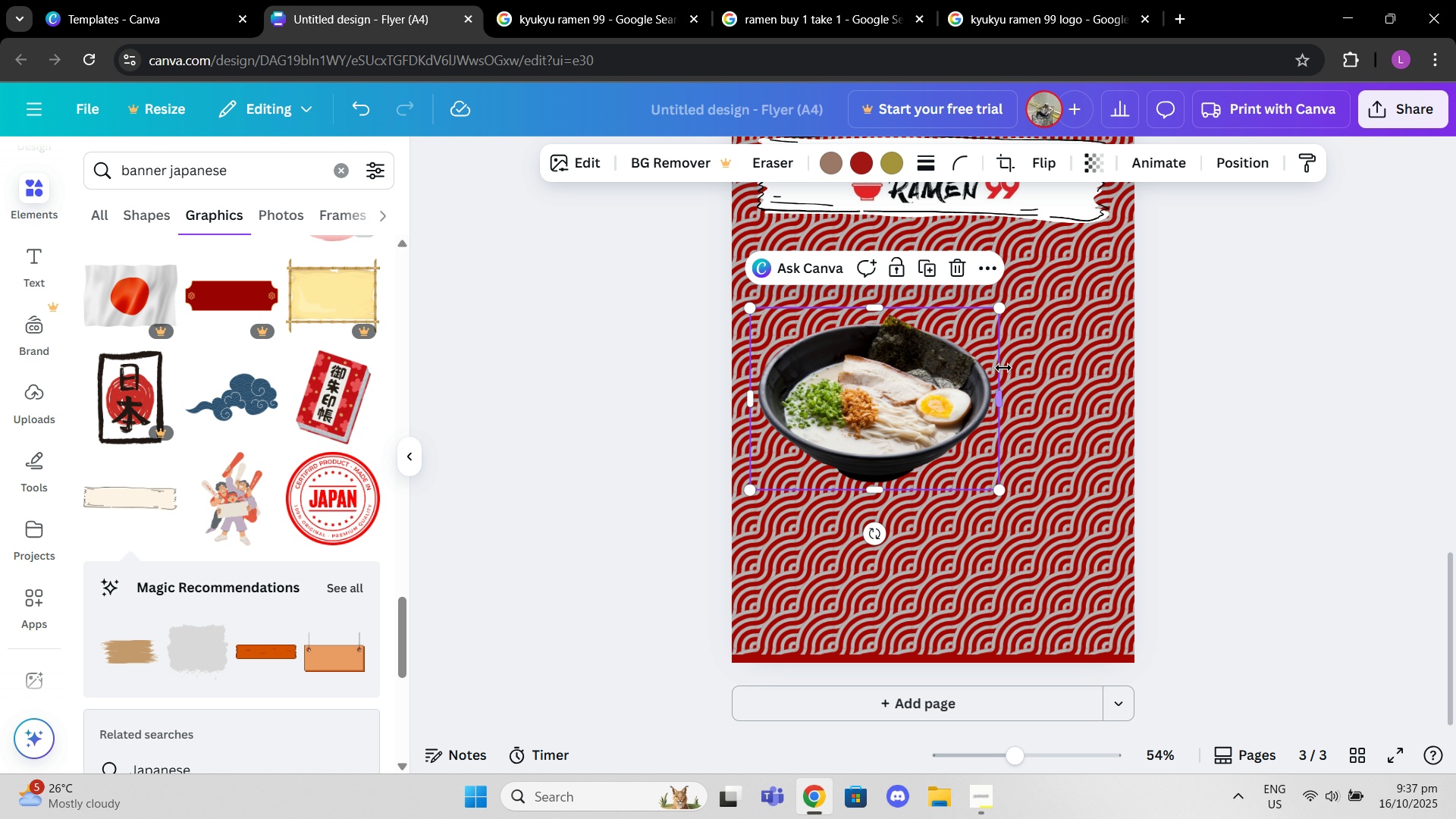 
left_click_drag(start_coordinate=[1003, 368], to_coordinate=[1007, 372])
 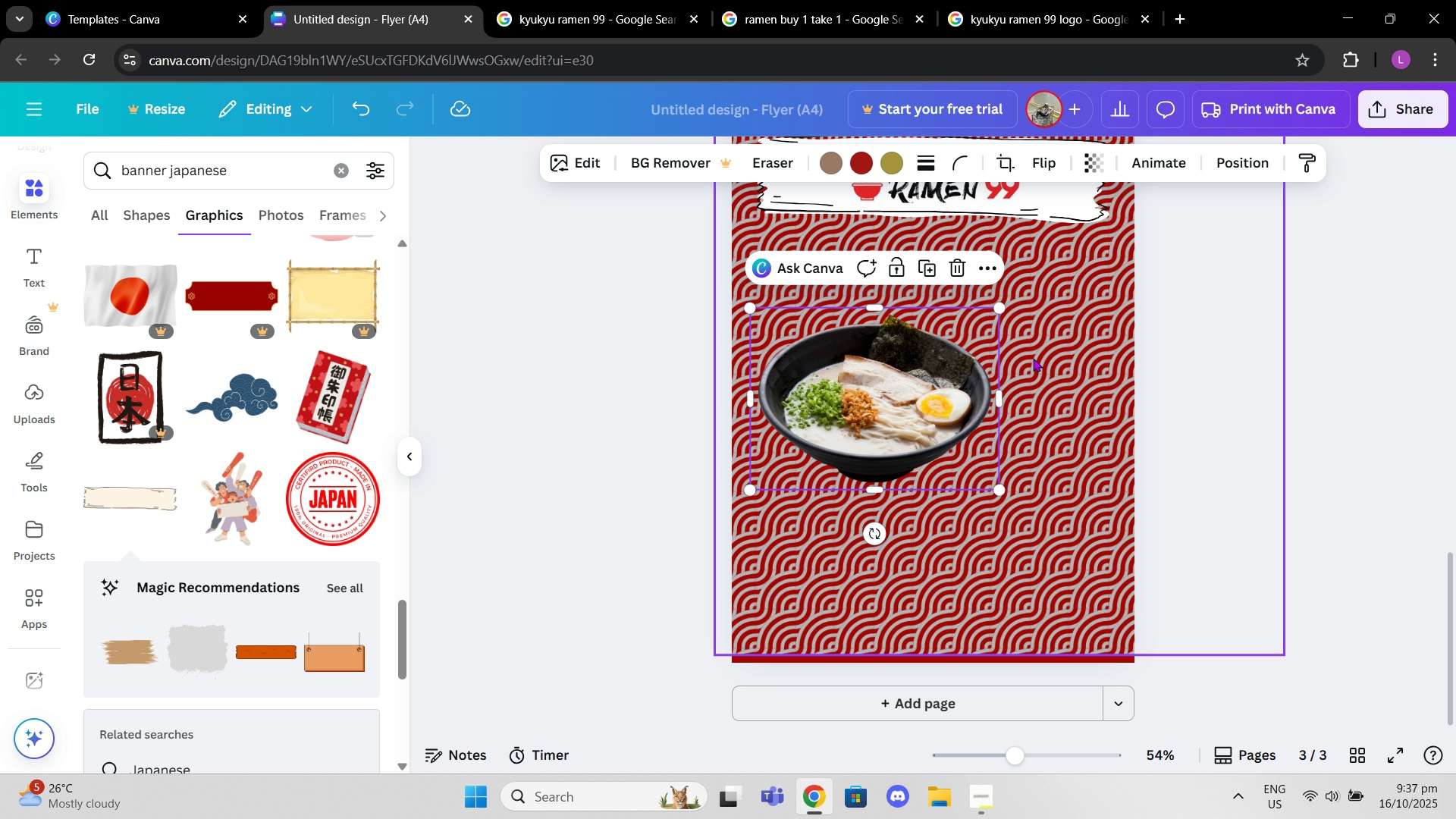 
left_click([1033, 358])
 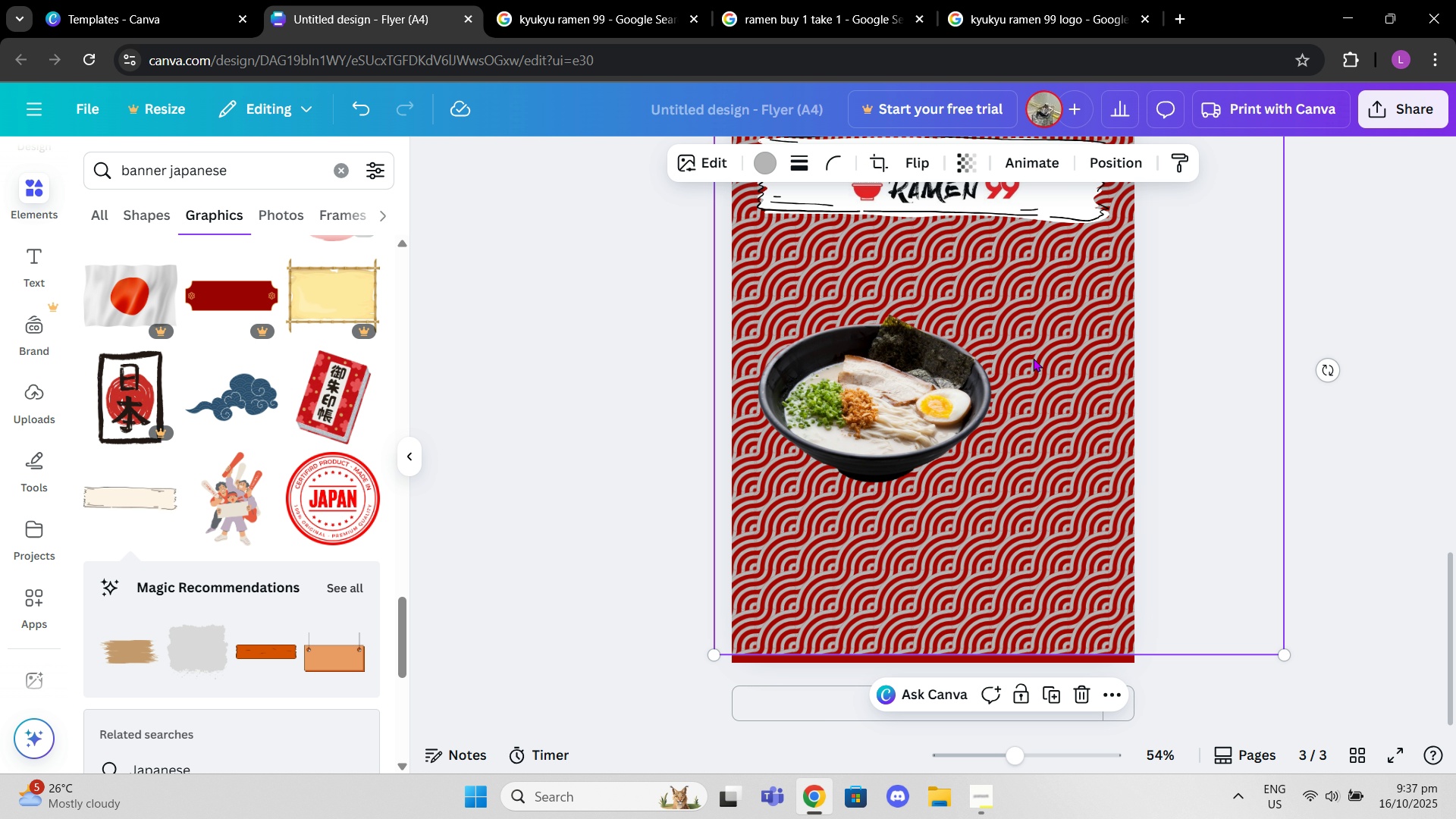 
left_click_drag(start_coordinate=[1037, 356], to_coordinate=[1030, 370])
 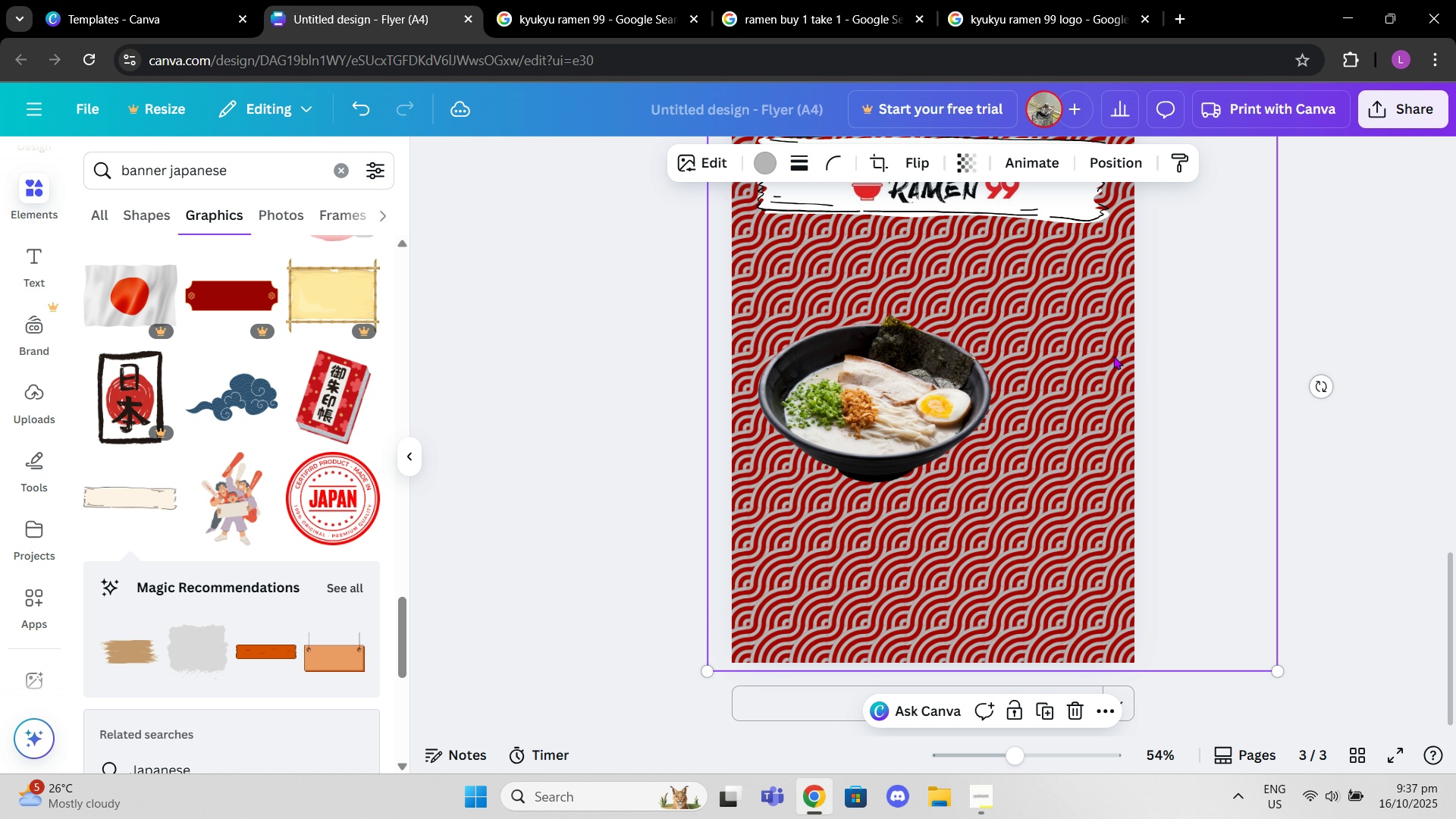 
scroll: coordinate [1126, 353], scroll_direction: up, amount: 2.0
 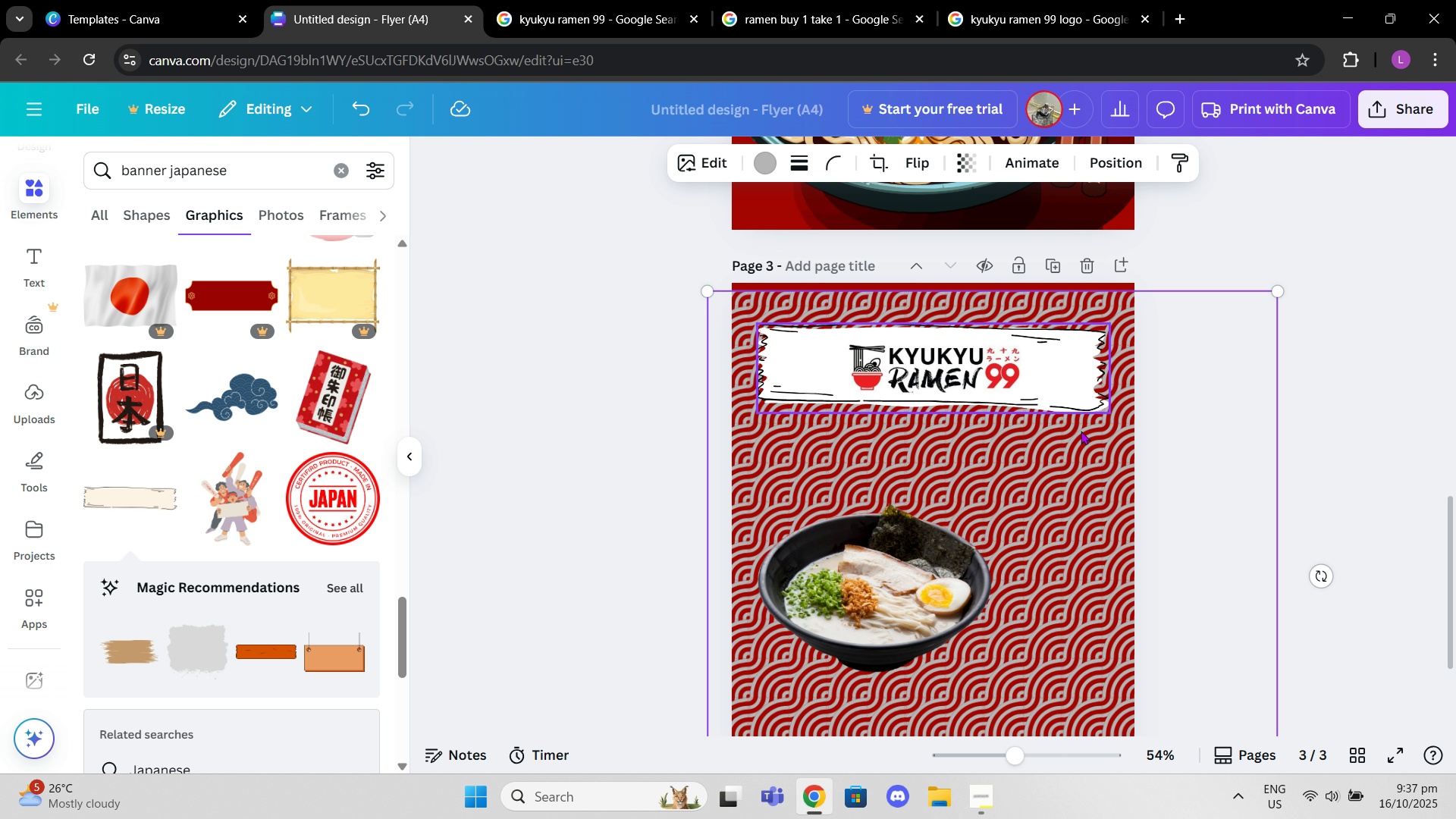 
left_click_drag(start_coordinate=[1080, 448], to_coordinate=[1081, 437])
 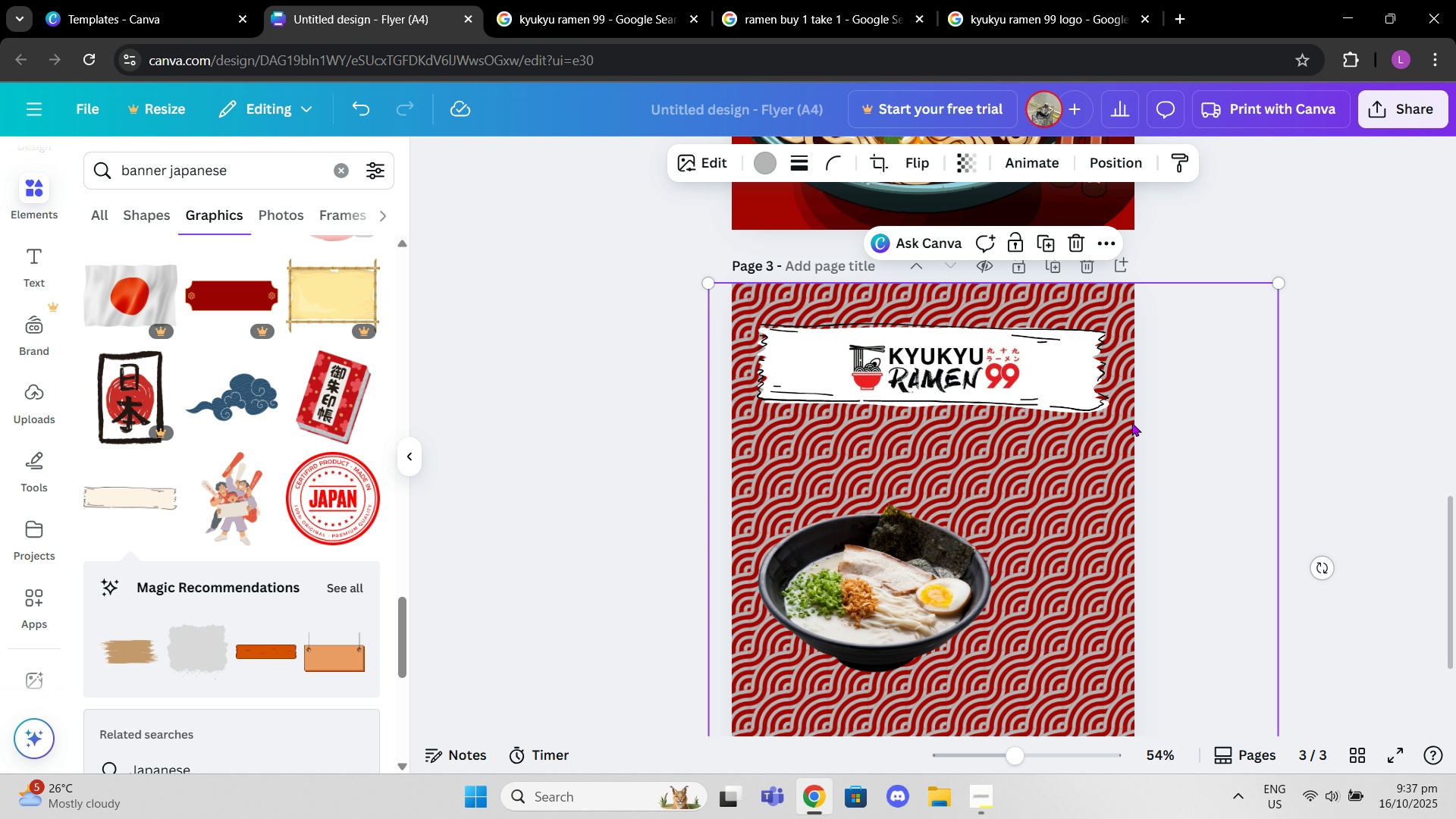 
scroll: coordinate [1194, 524], scroll_direction: down, amount: 3.0
 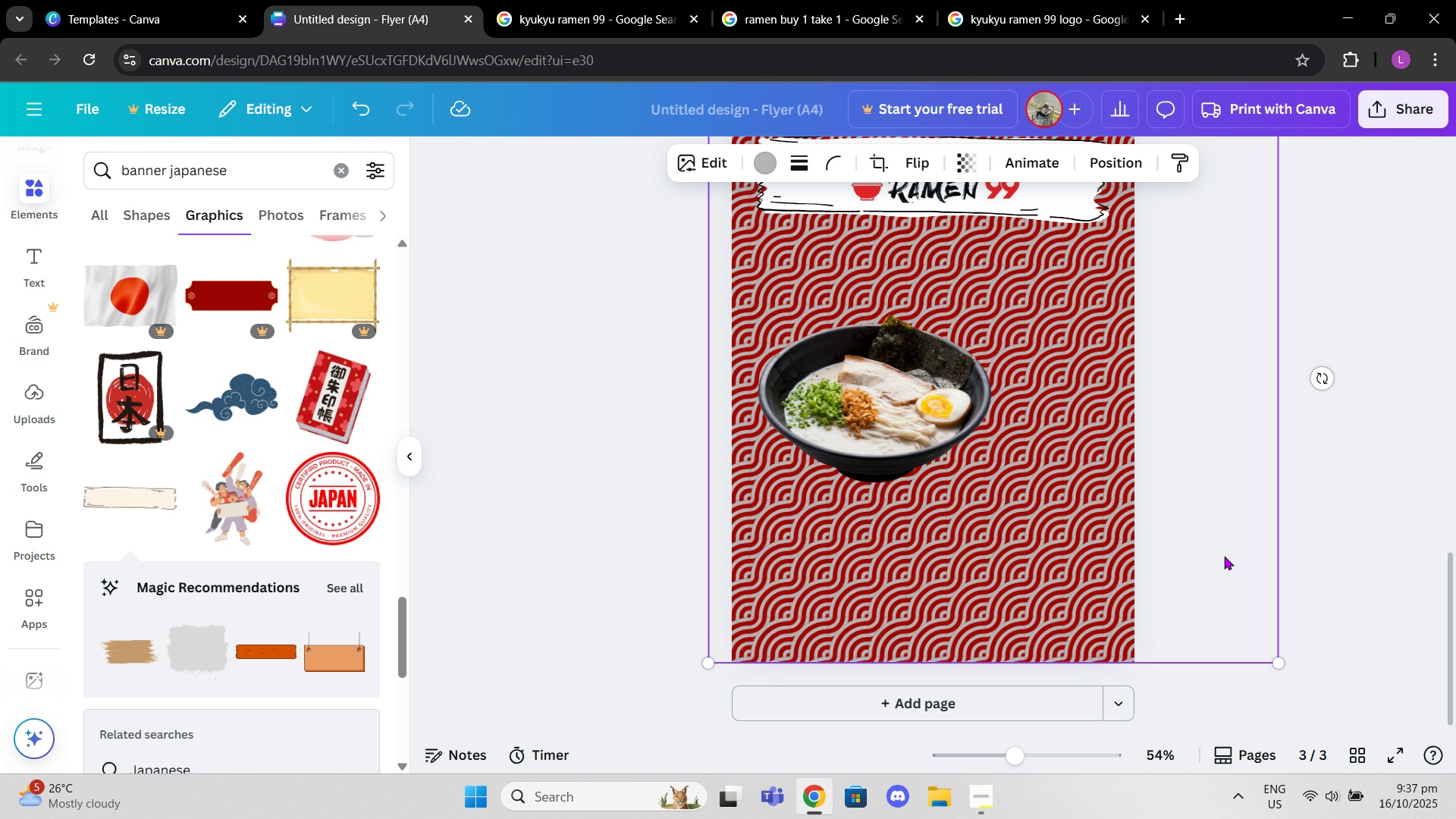 
scroll: coordinate [1192, 369], scroll_direction: up, amount: 2.0
 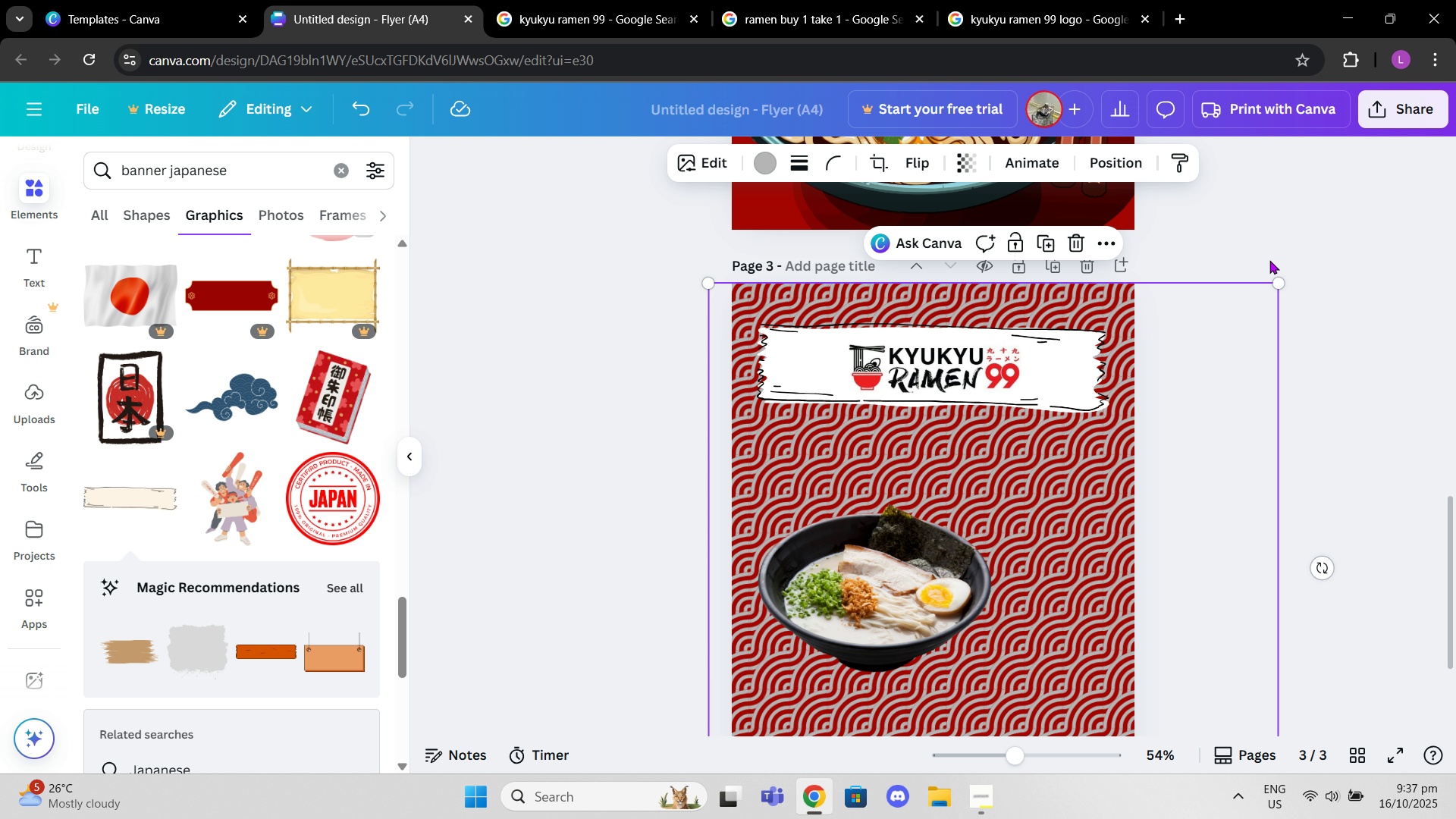 
left_click([1289, 240])
 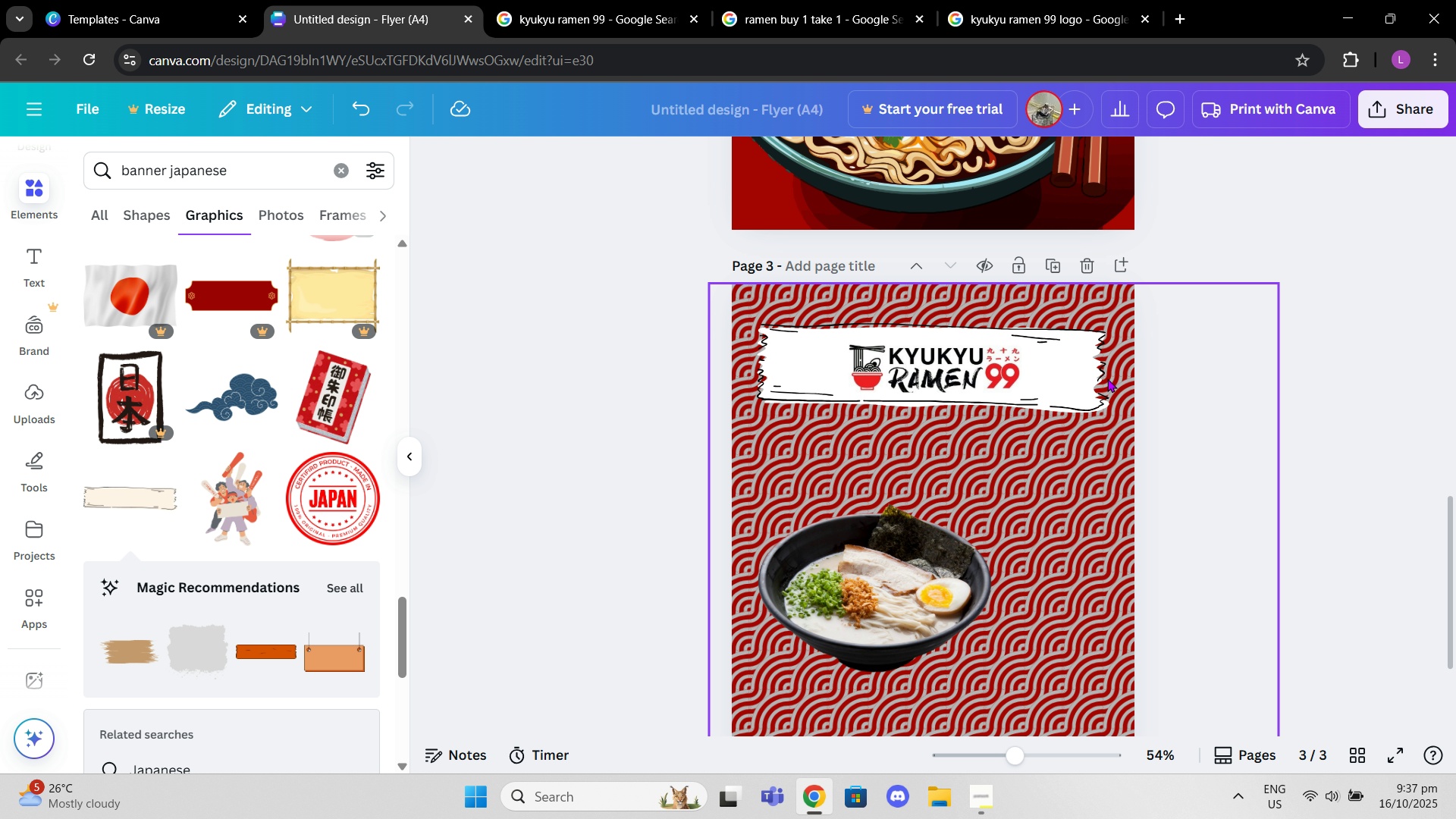 
left_click([1107, 378])
 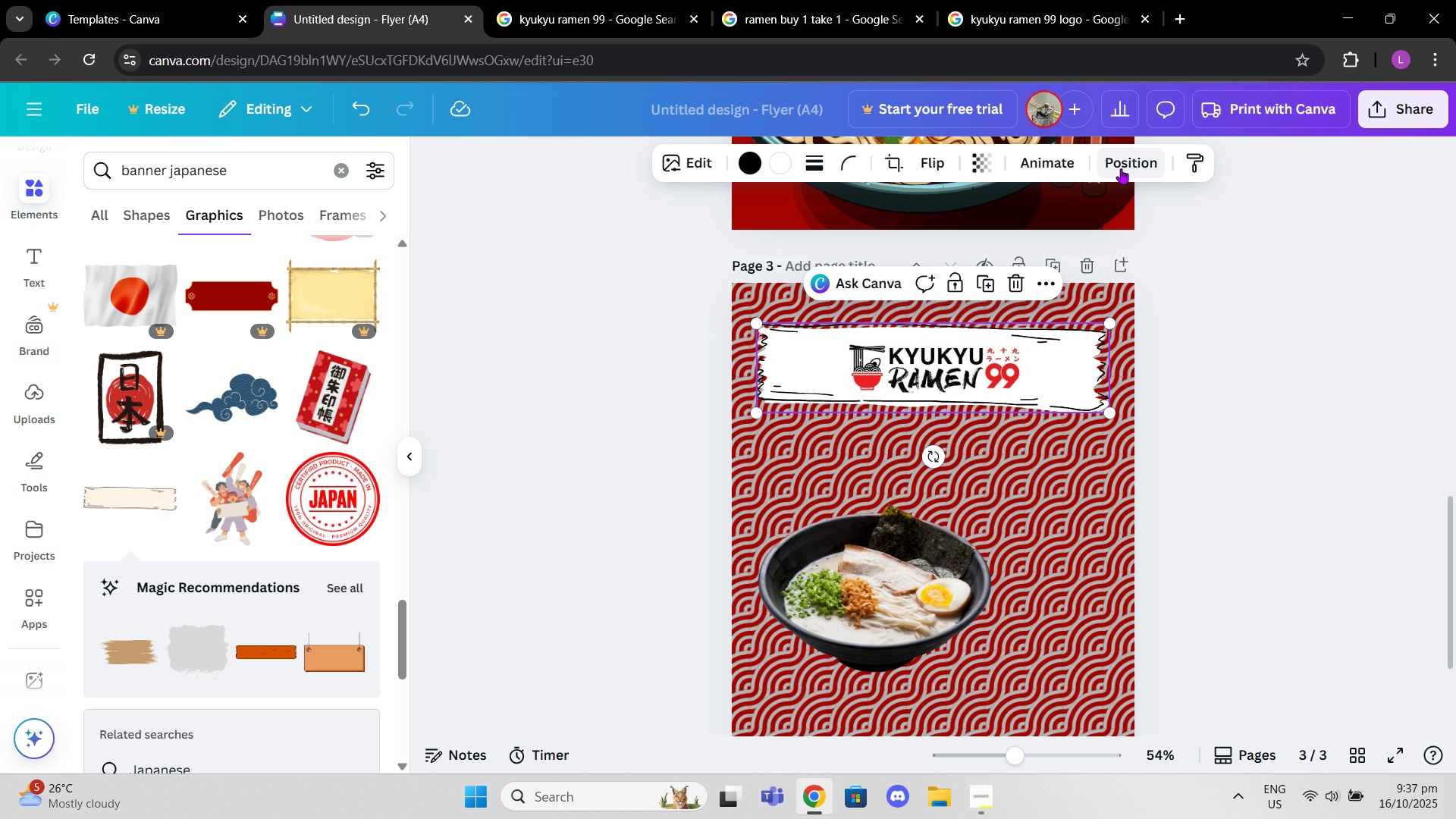 
left_click([1119, 167])
 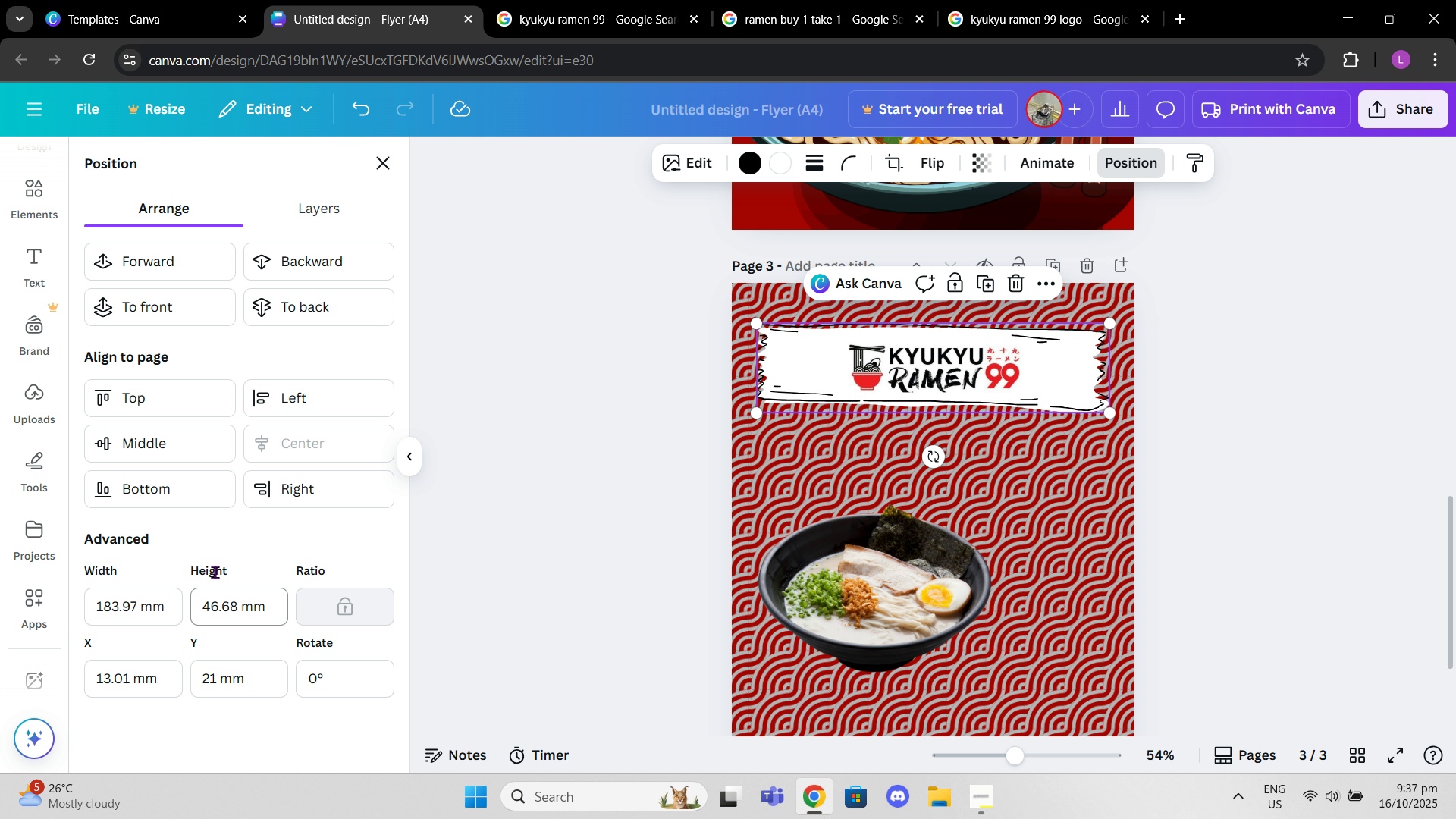 
left_click([300, 214])
 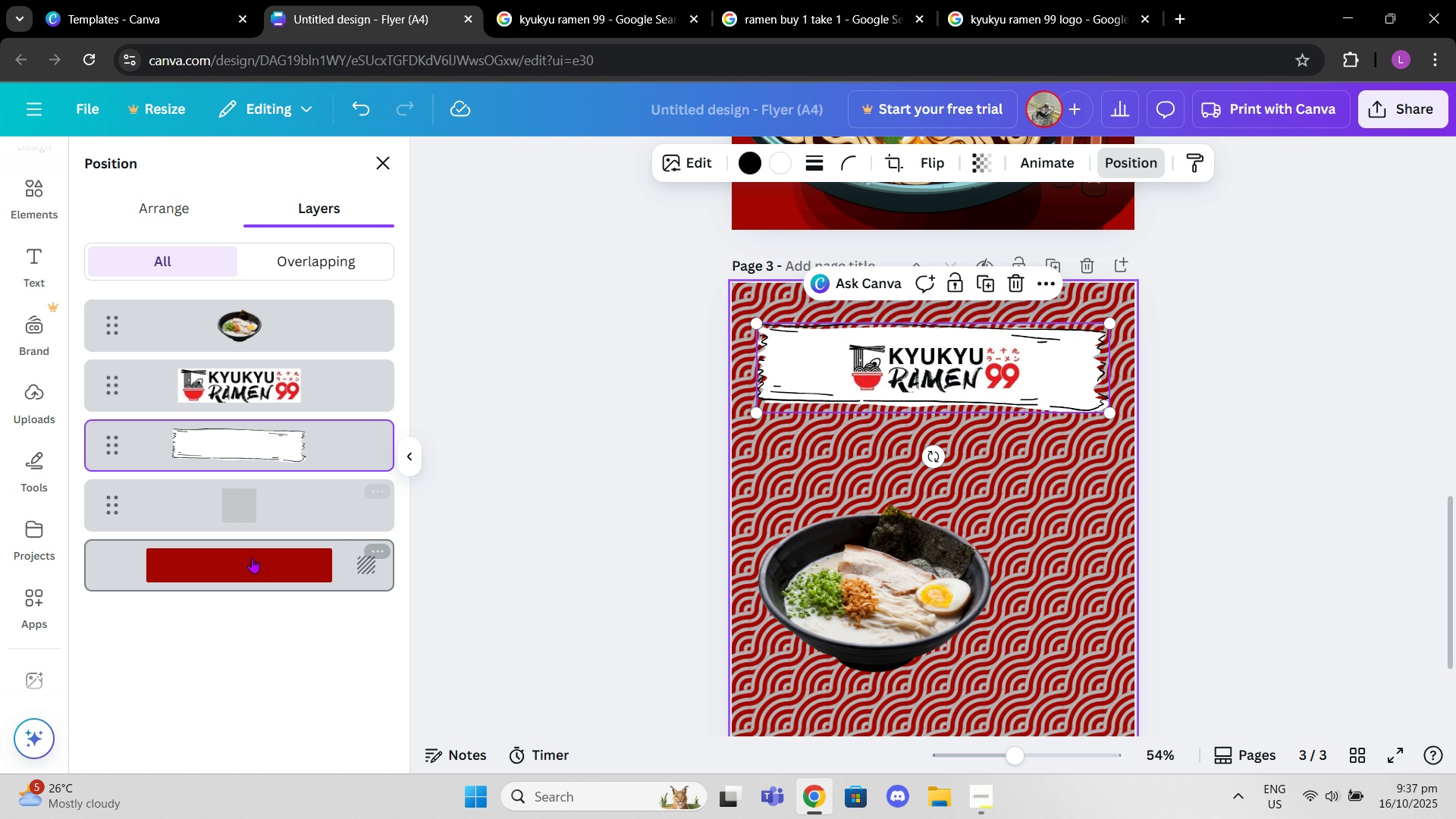 
left_click([253, 558])
 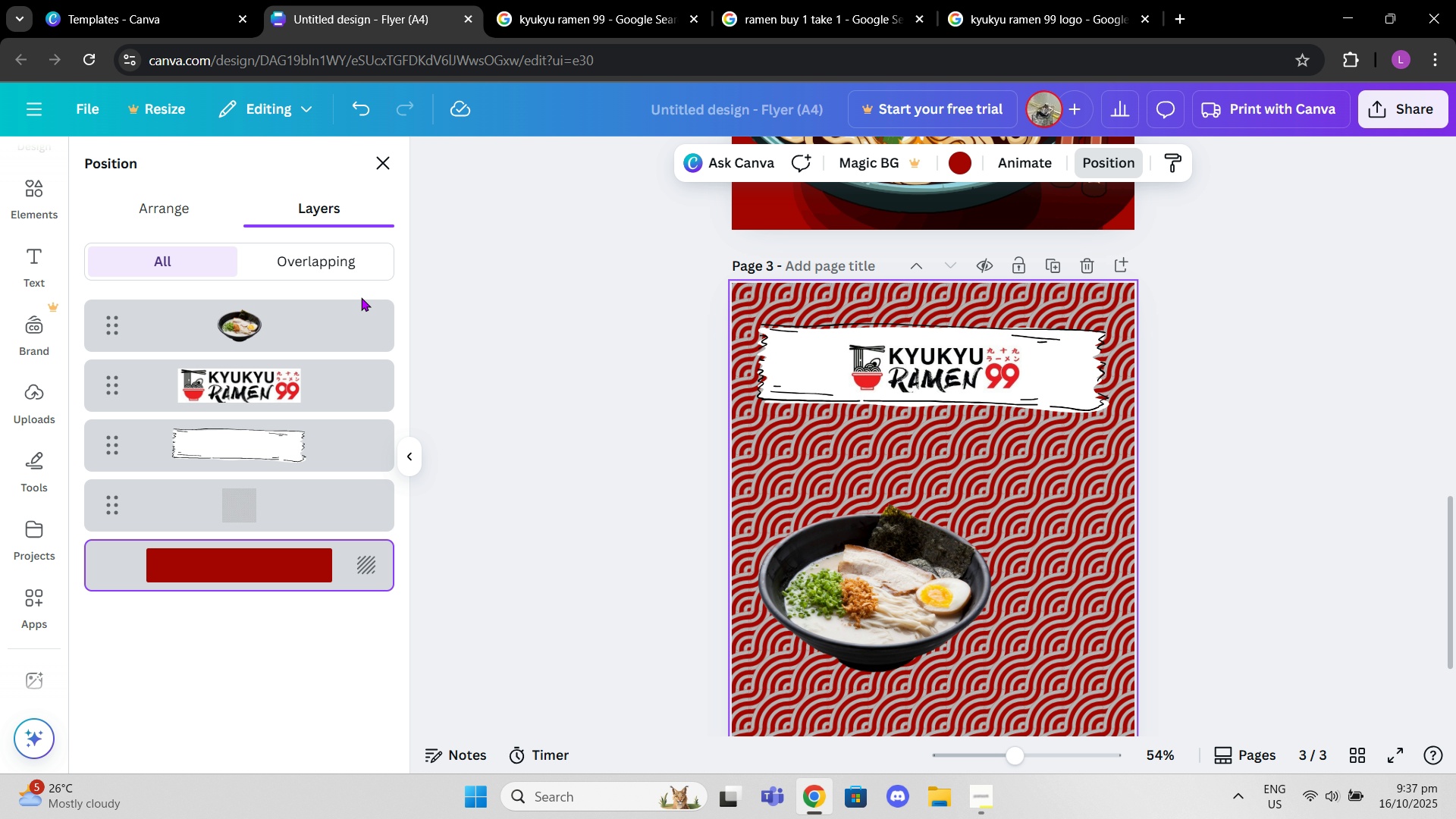 
left_click([364, 554])
 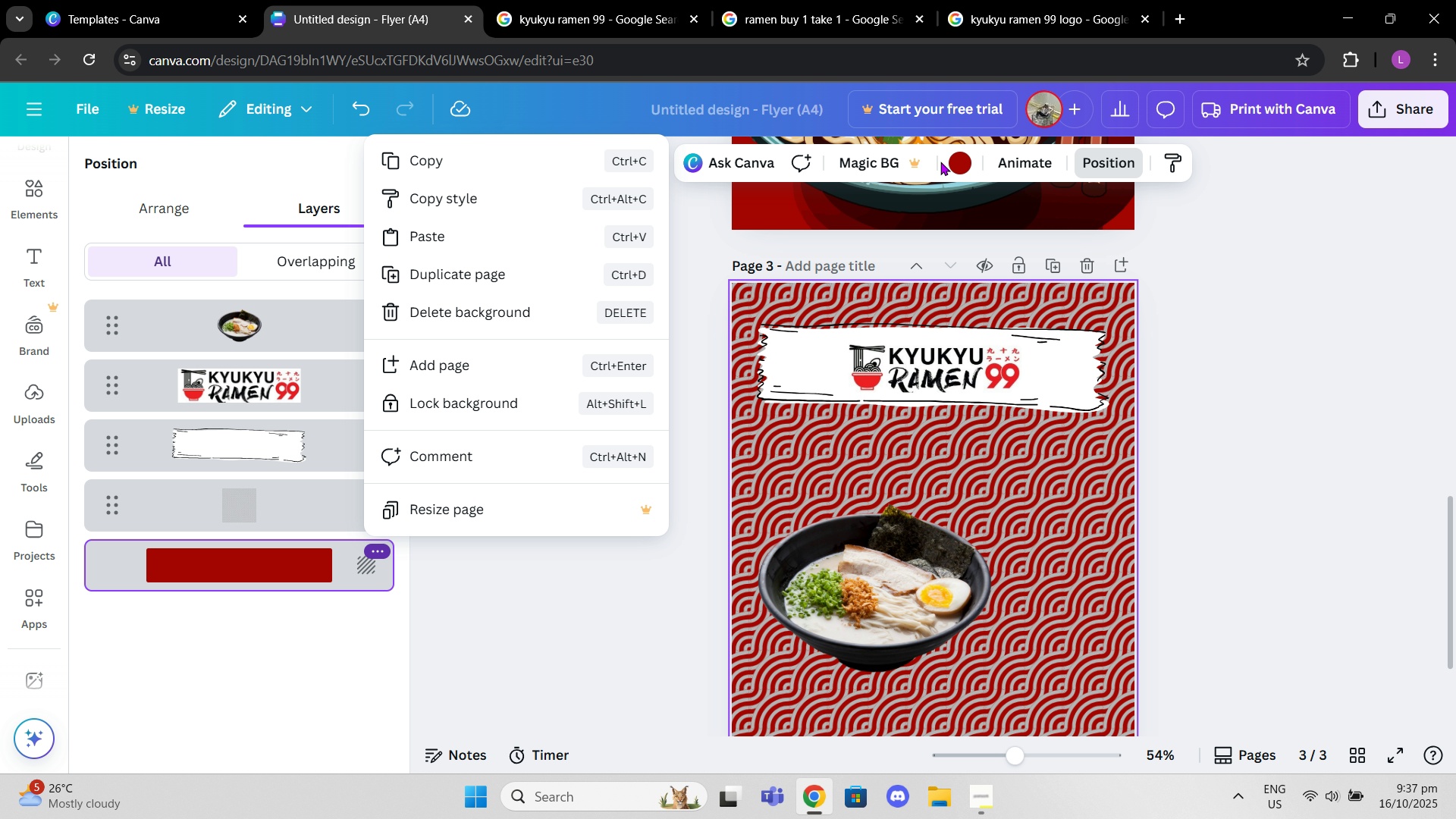 
left_click([960, 167])
 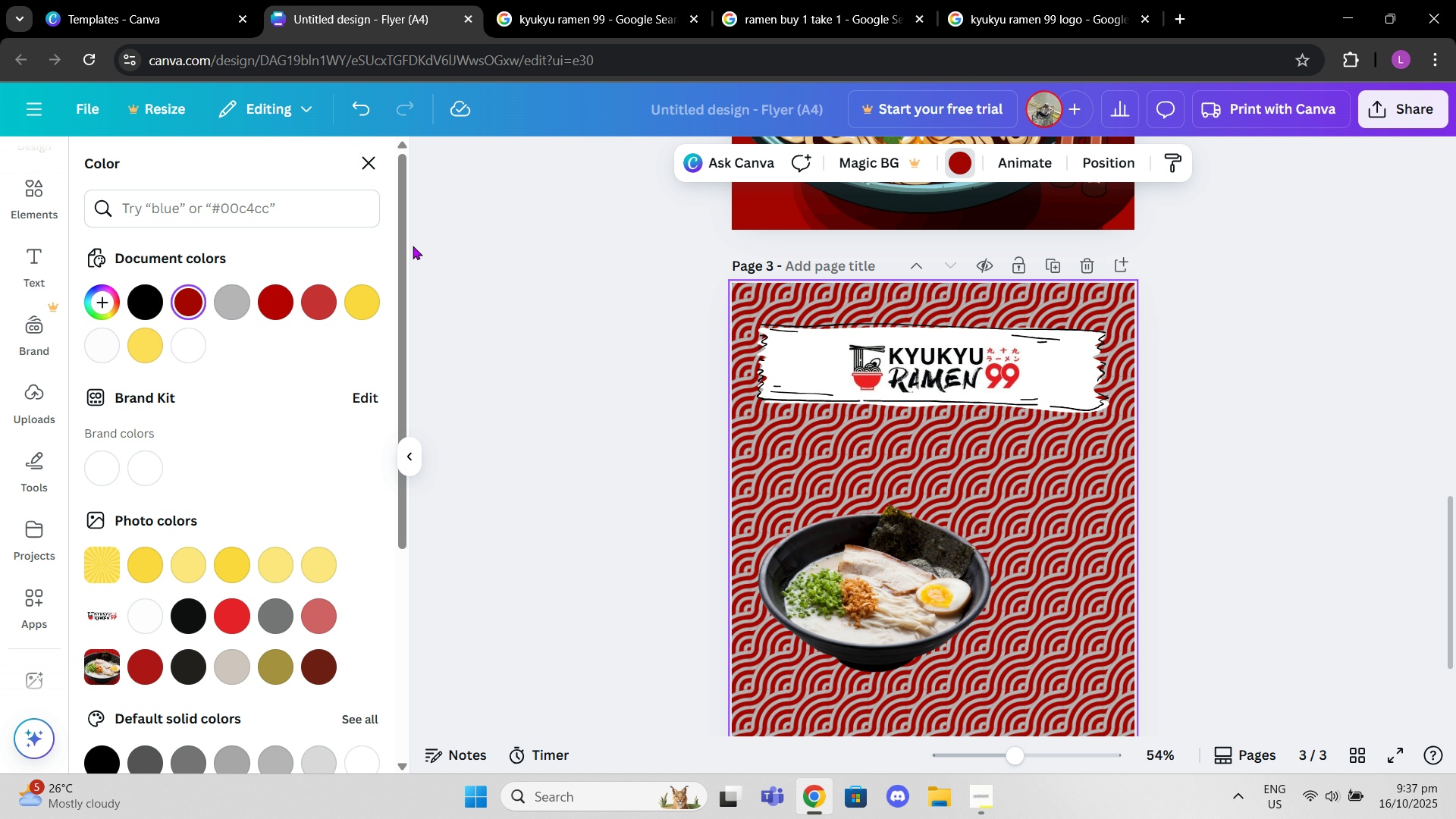 
left_click([312, 215])
 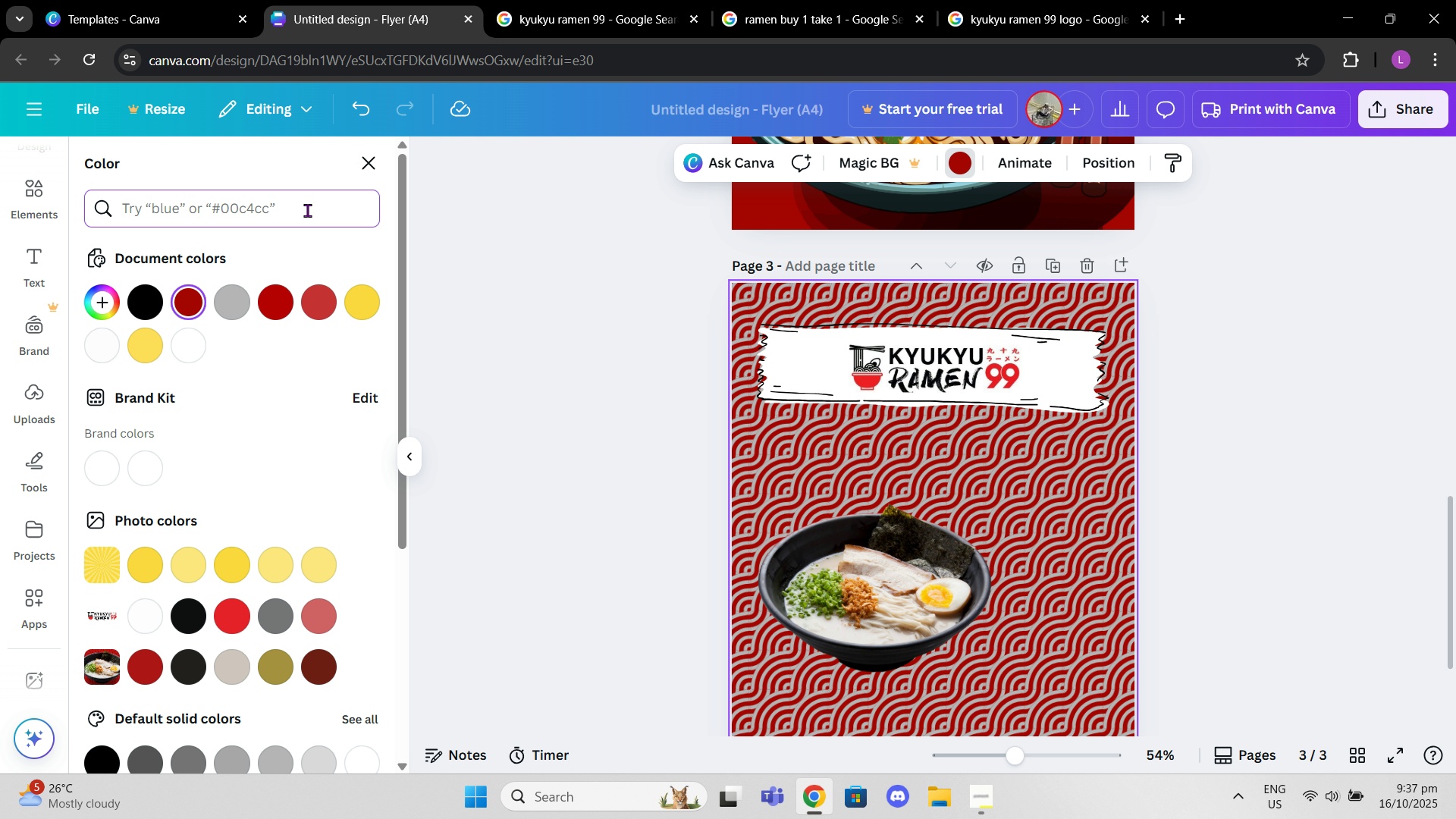 
type(sand)
 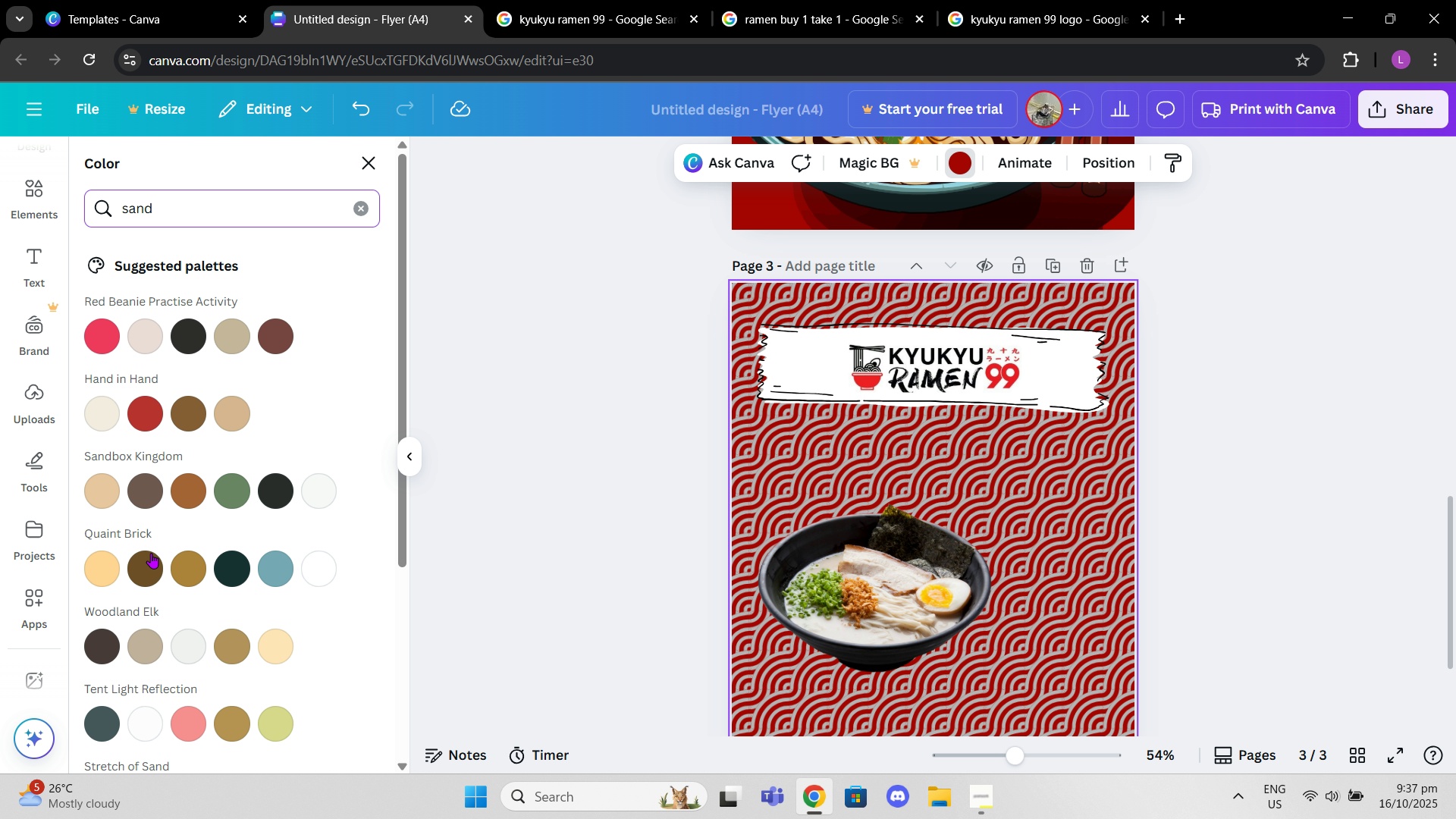 
left_click([100, 573])
 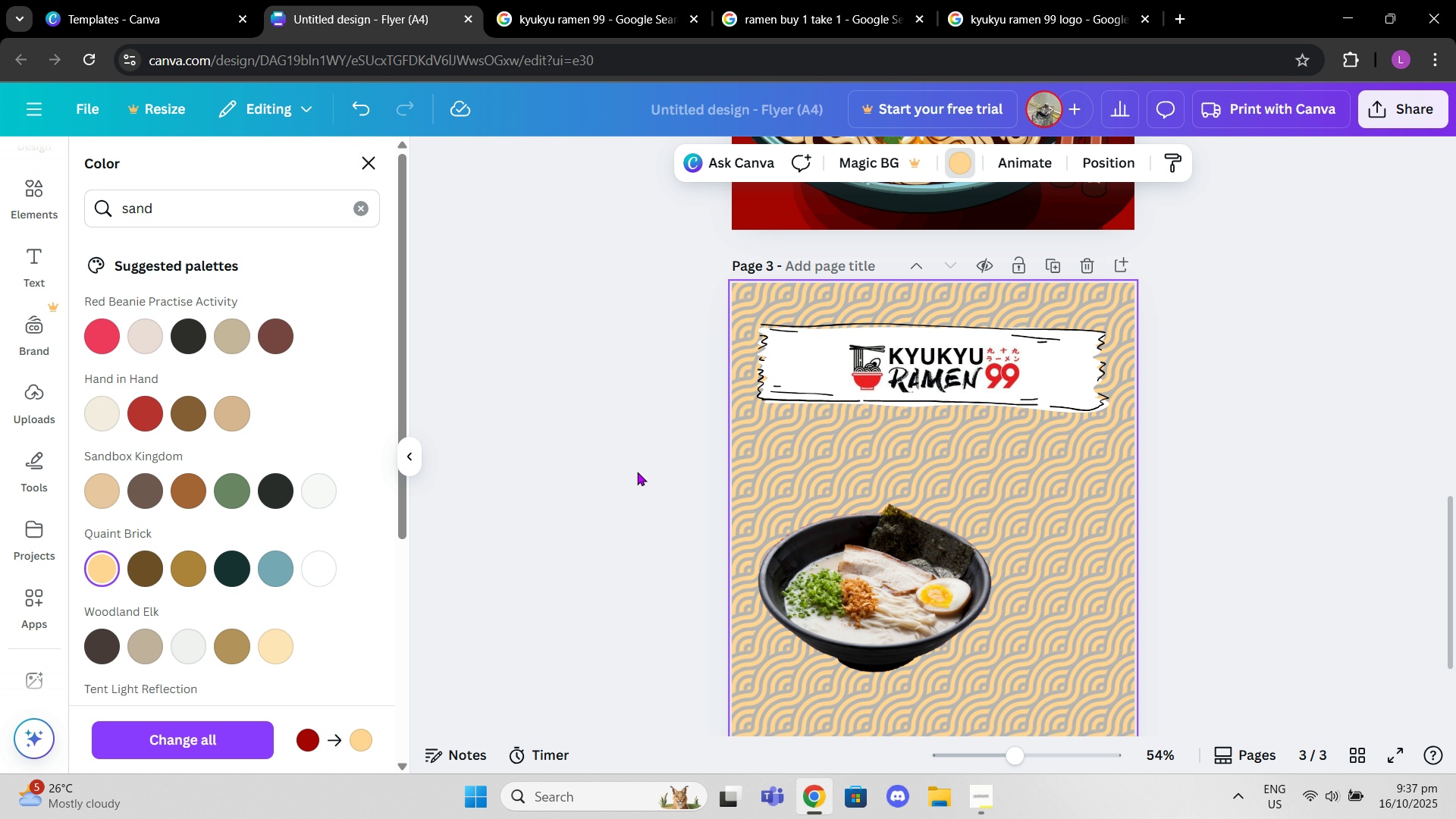 
scroll: coordinate [882, 459], scroll_direction: down, amount: 2.0
 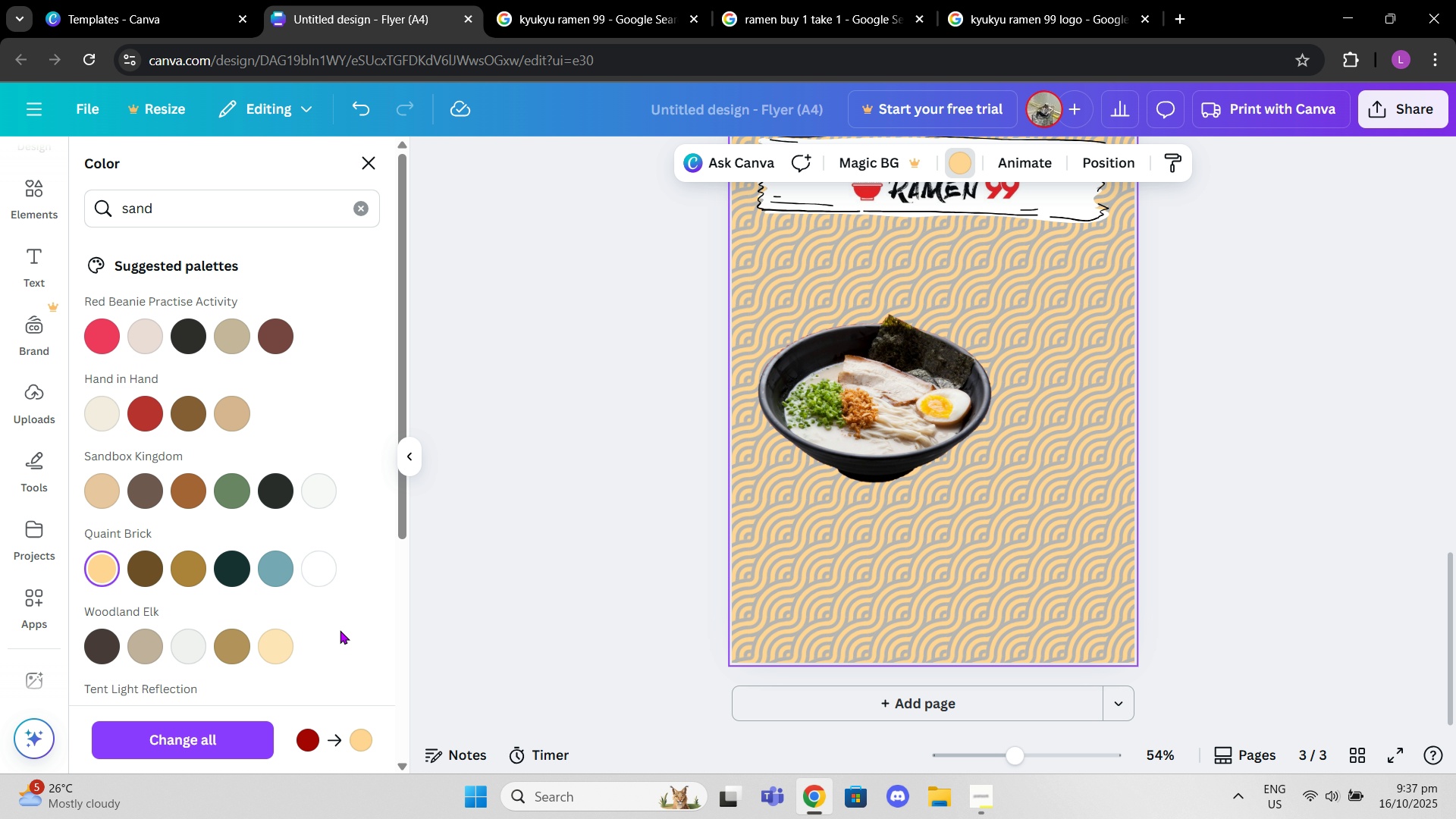 
left_click([281, 642])
 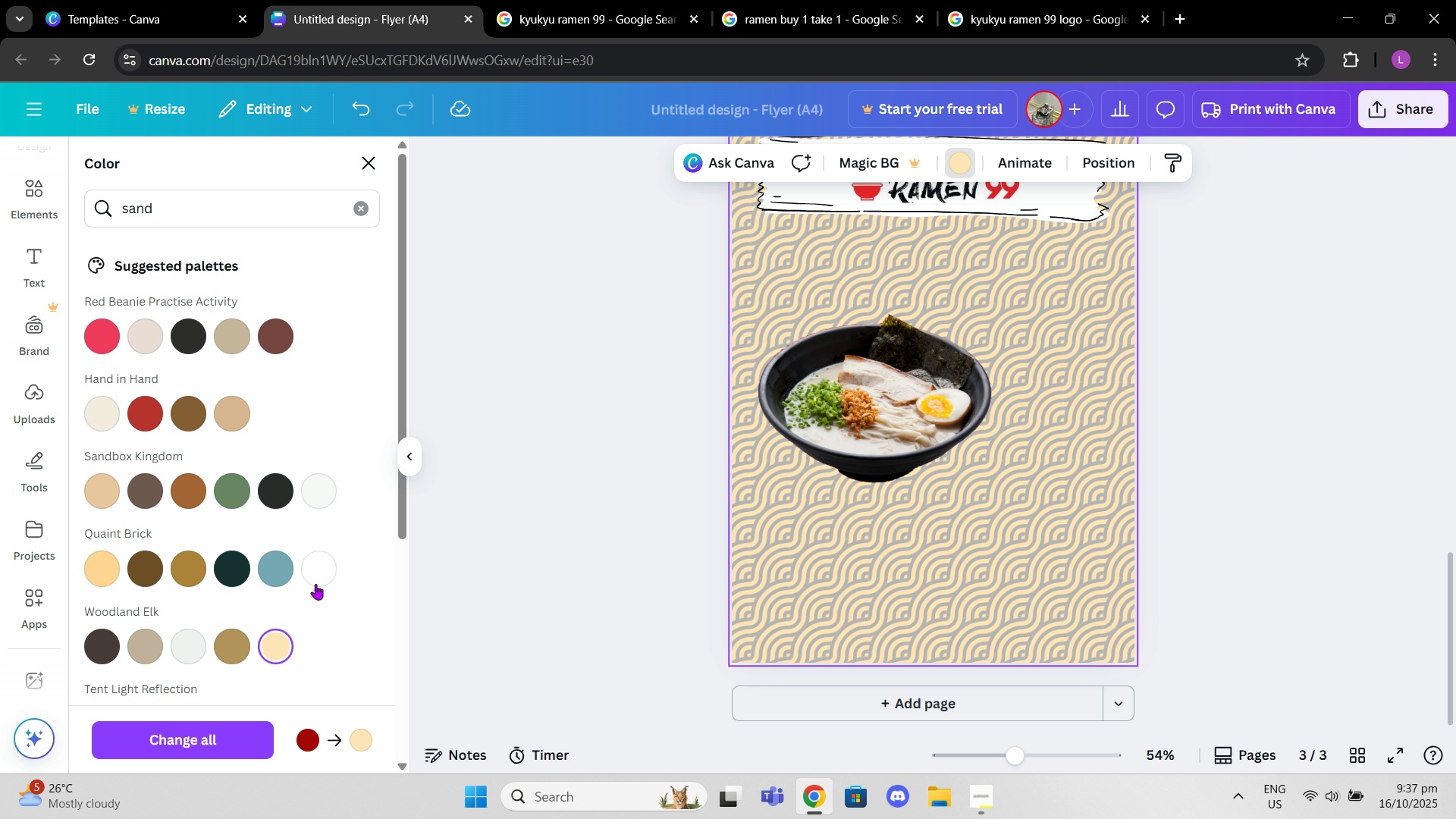 
scroll: coordinate [661, 397], scroll_direction: up, amount: 2.0
 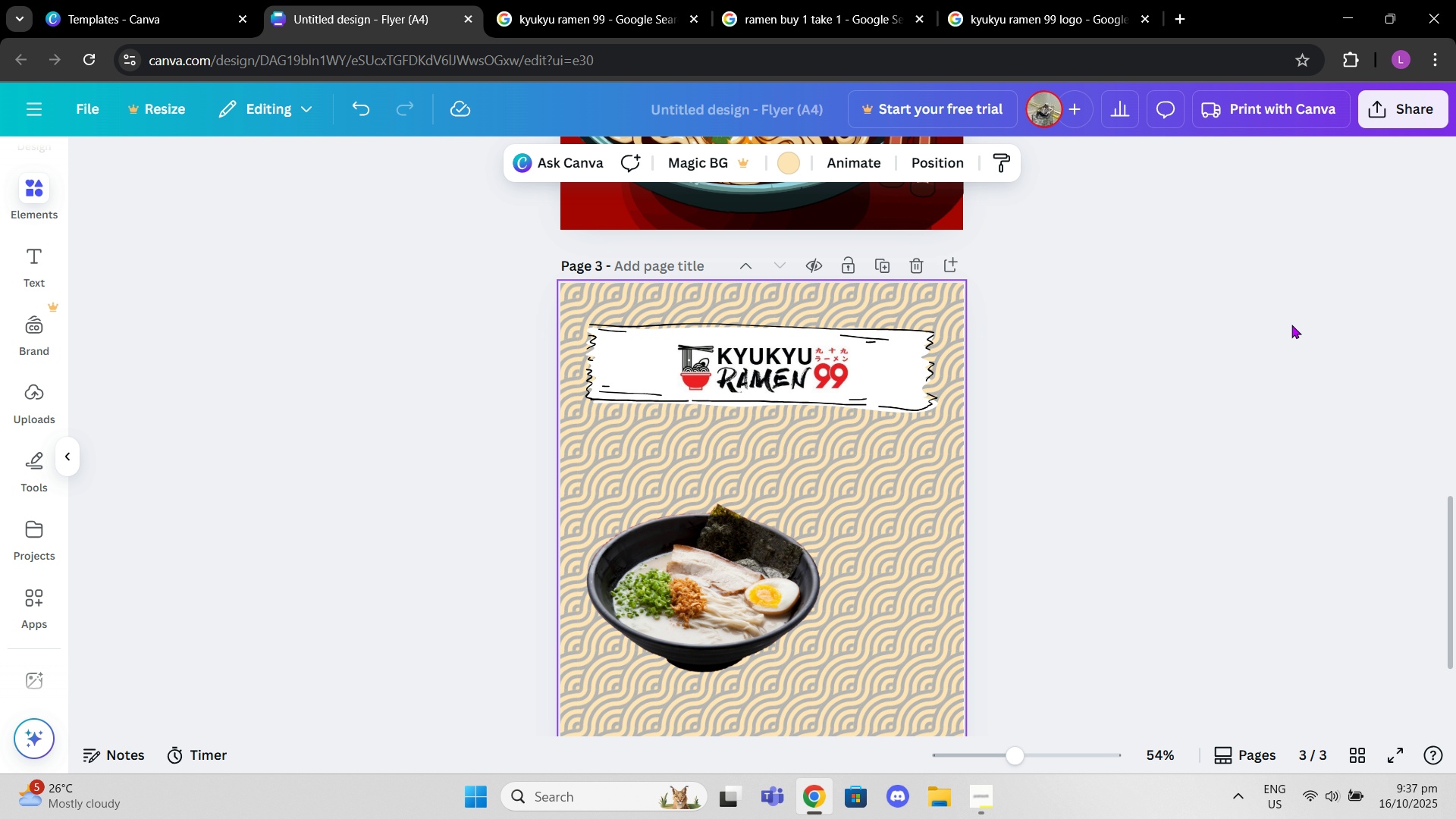 
double_click([1297, 366])
 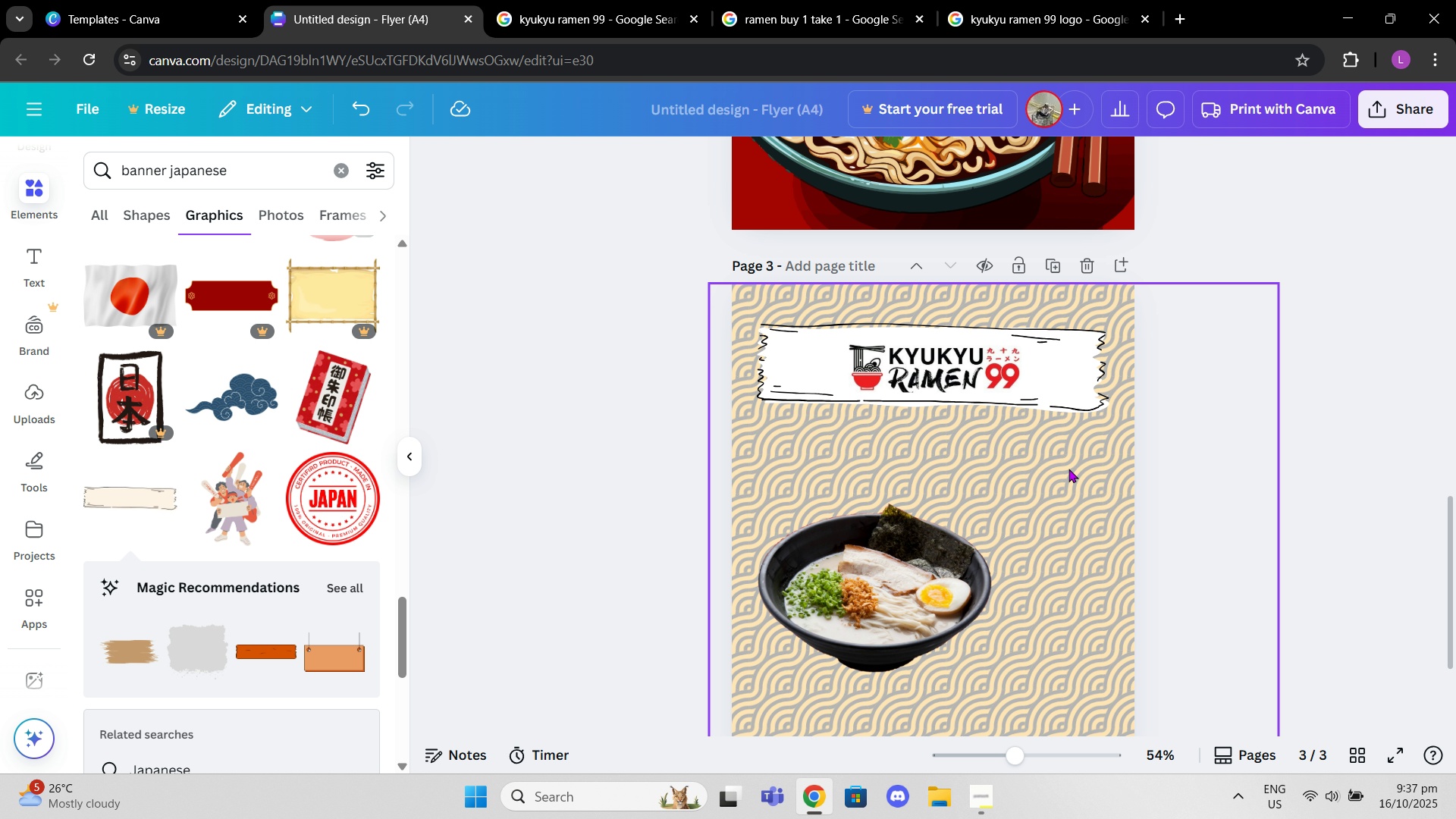 
left_click([1068, 469])
 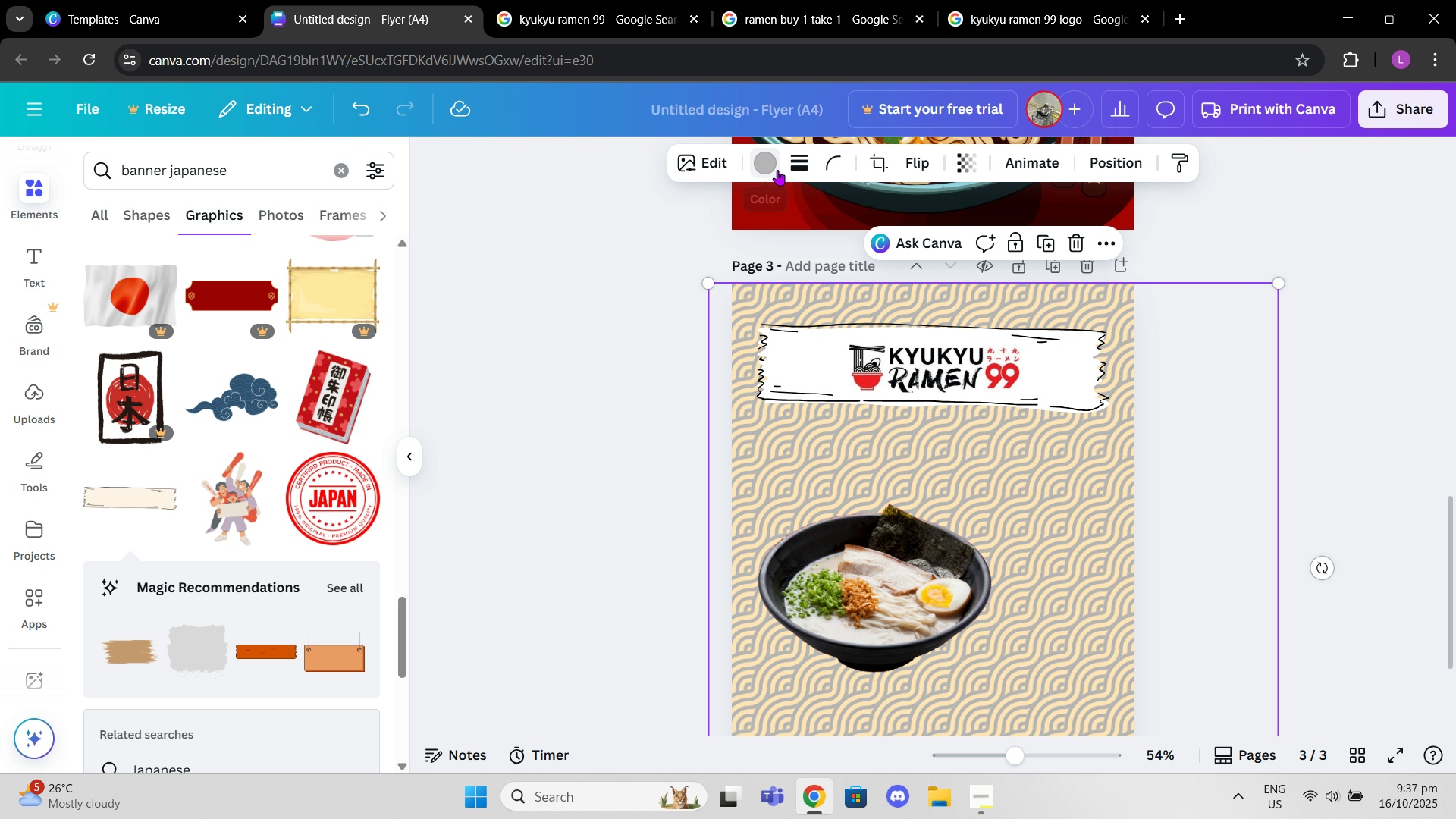 
left_click([763, 161])
 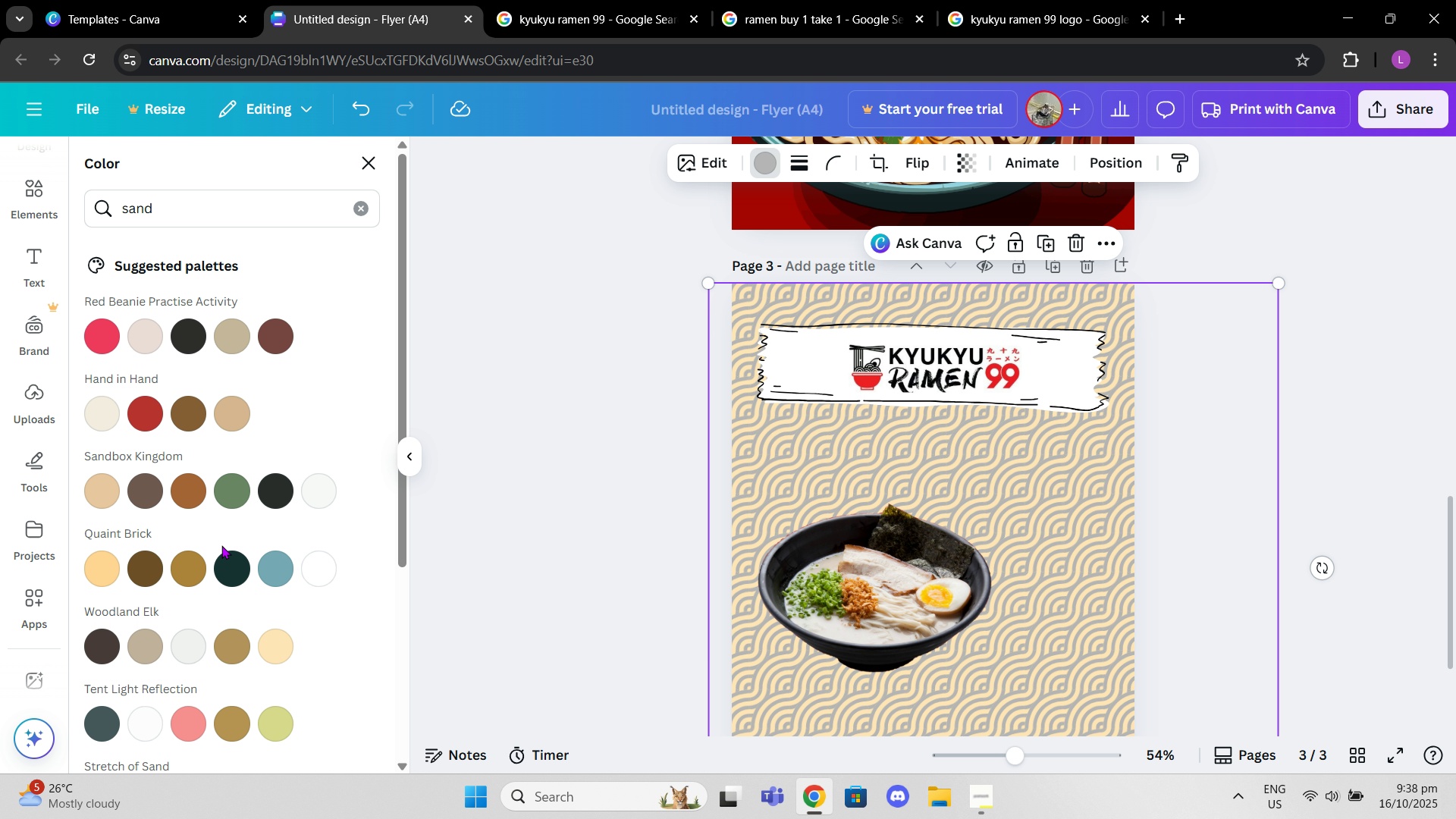 
left_click([266, 645])
 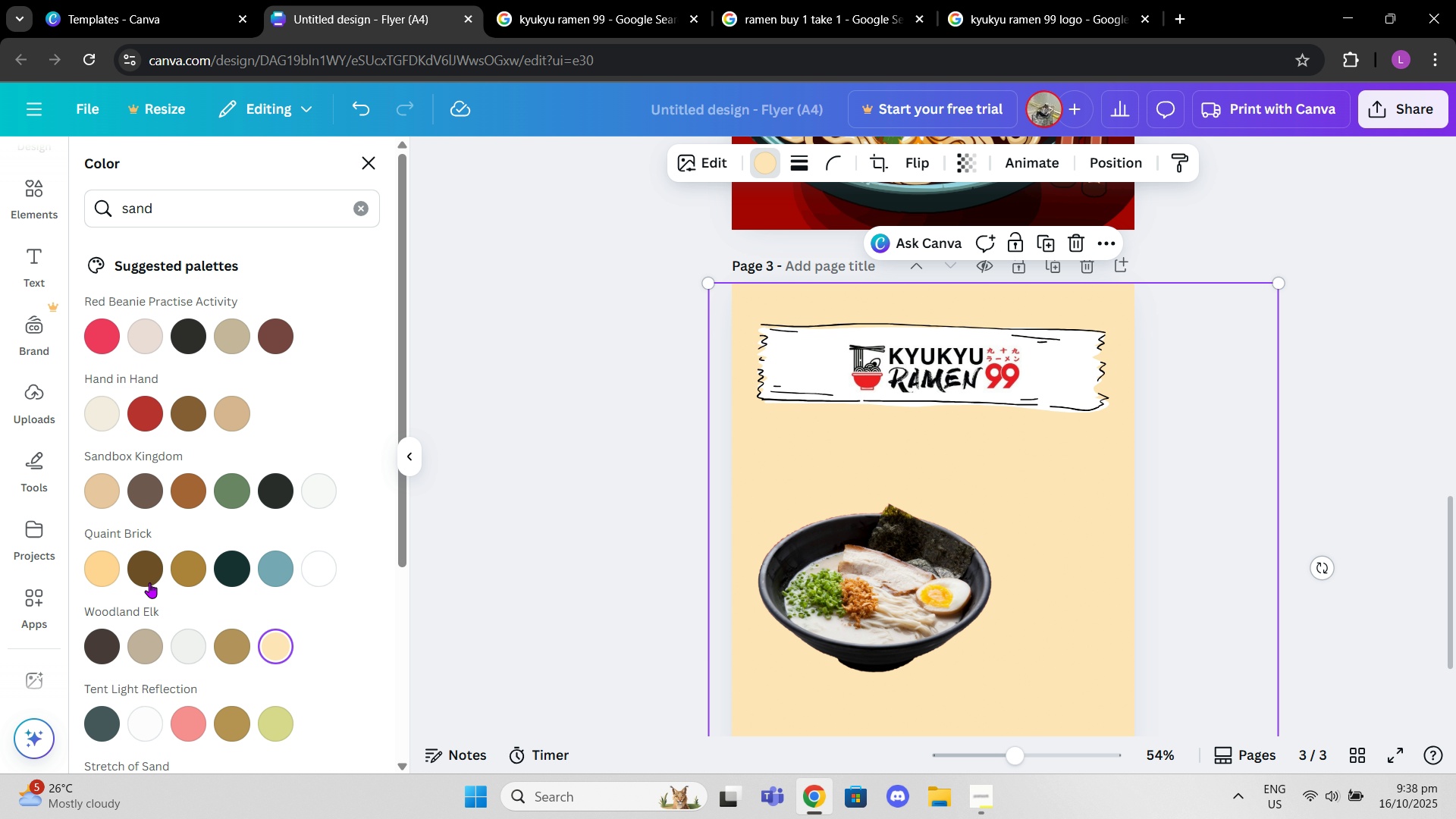 
left_click([112, 557])
 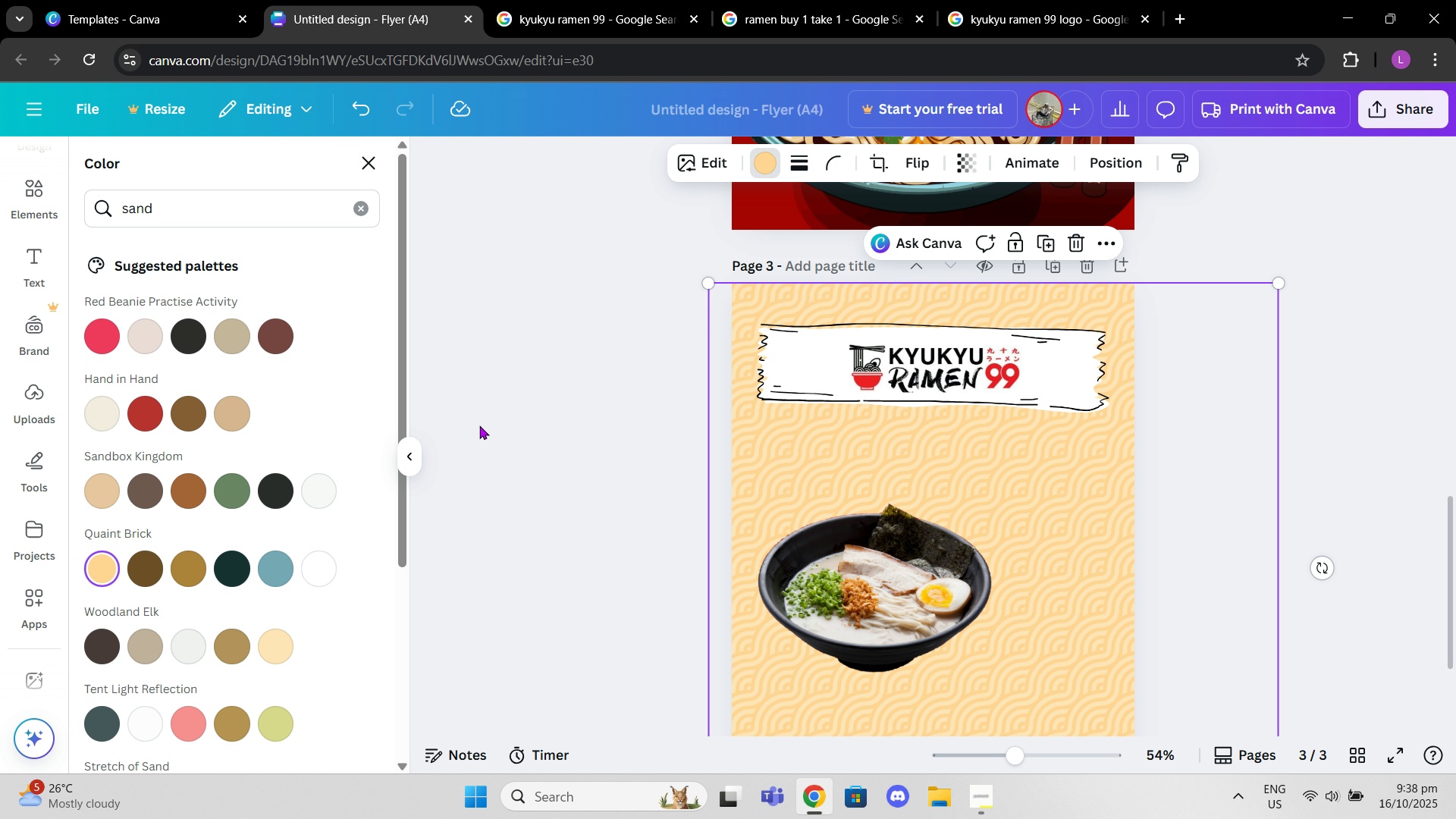 
left_click([491, 442])
 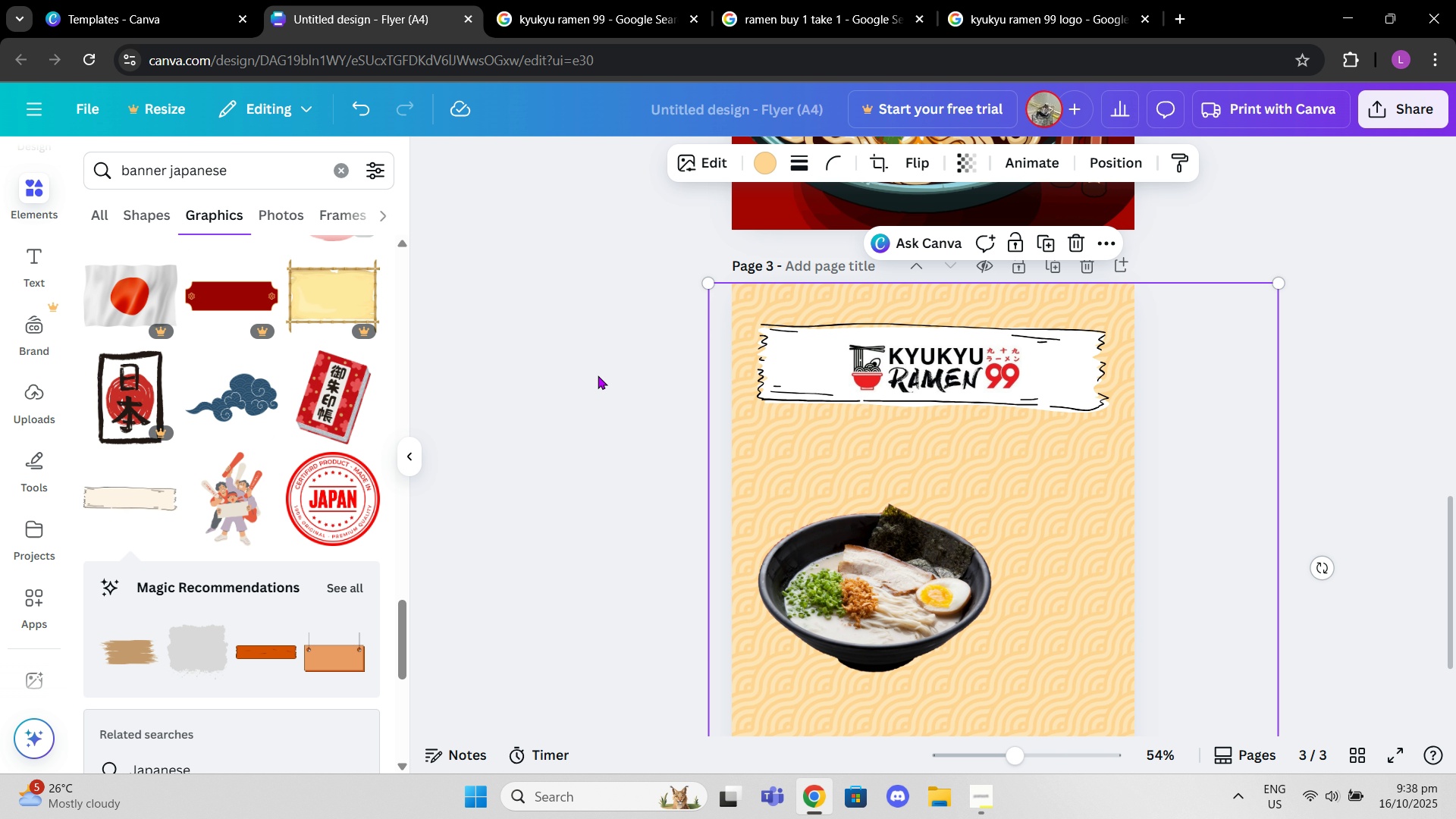 
scroll: coordinate [748, 345], scroll_direction: down, amount: 4.0
 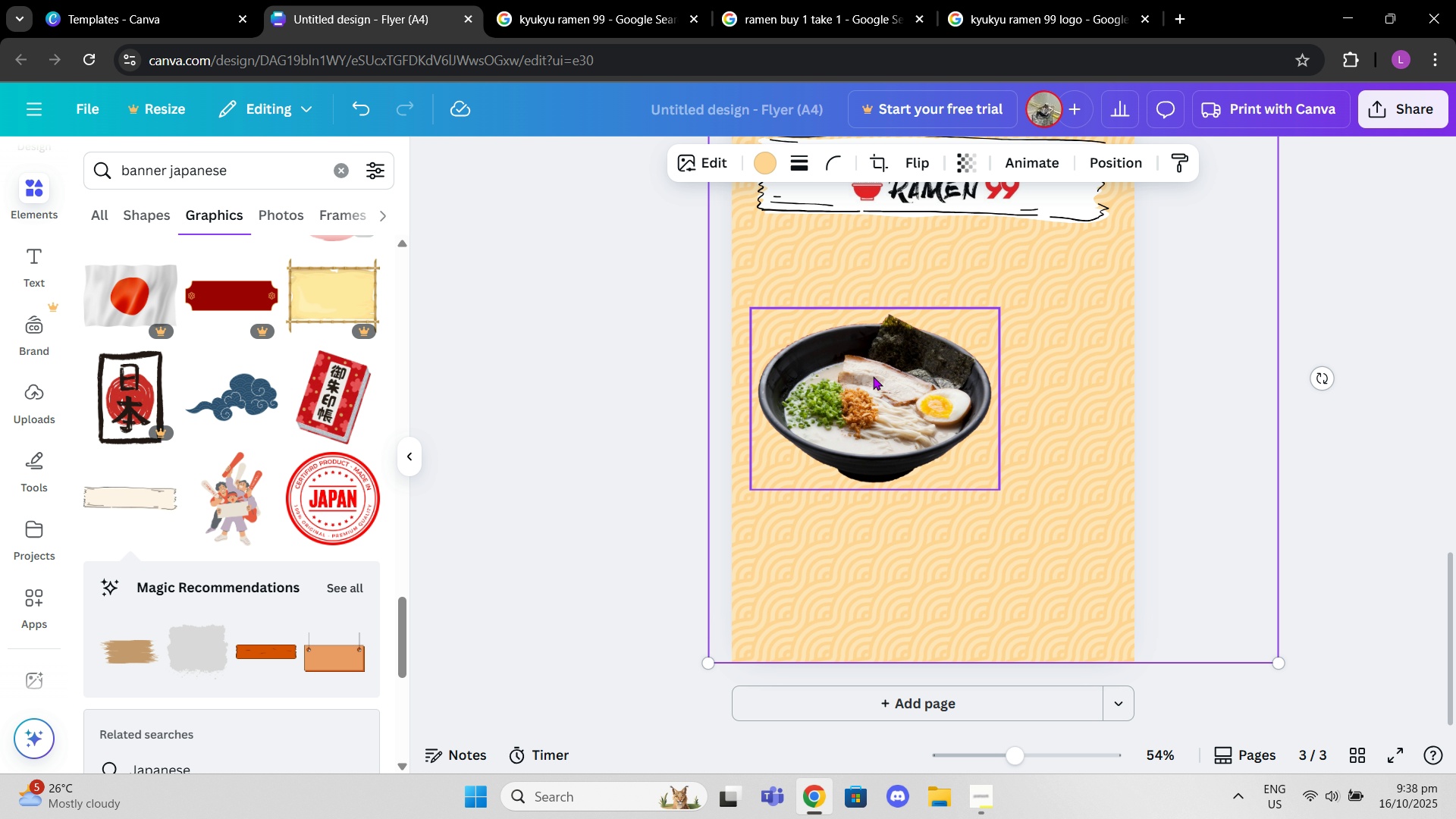 
left_click_drag(start_coordinate=[879, 381], to_coordinate=[874, 400])
 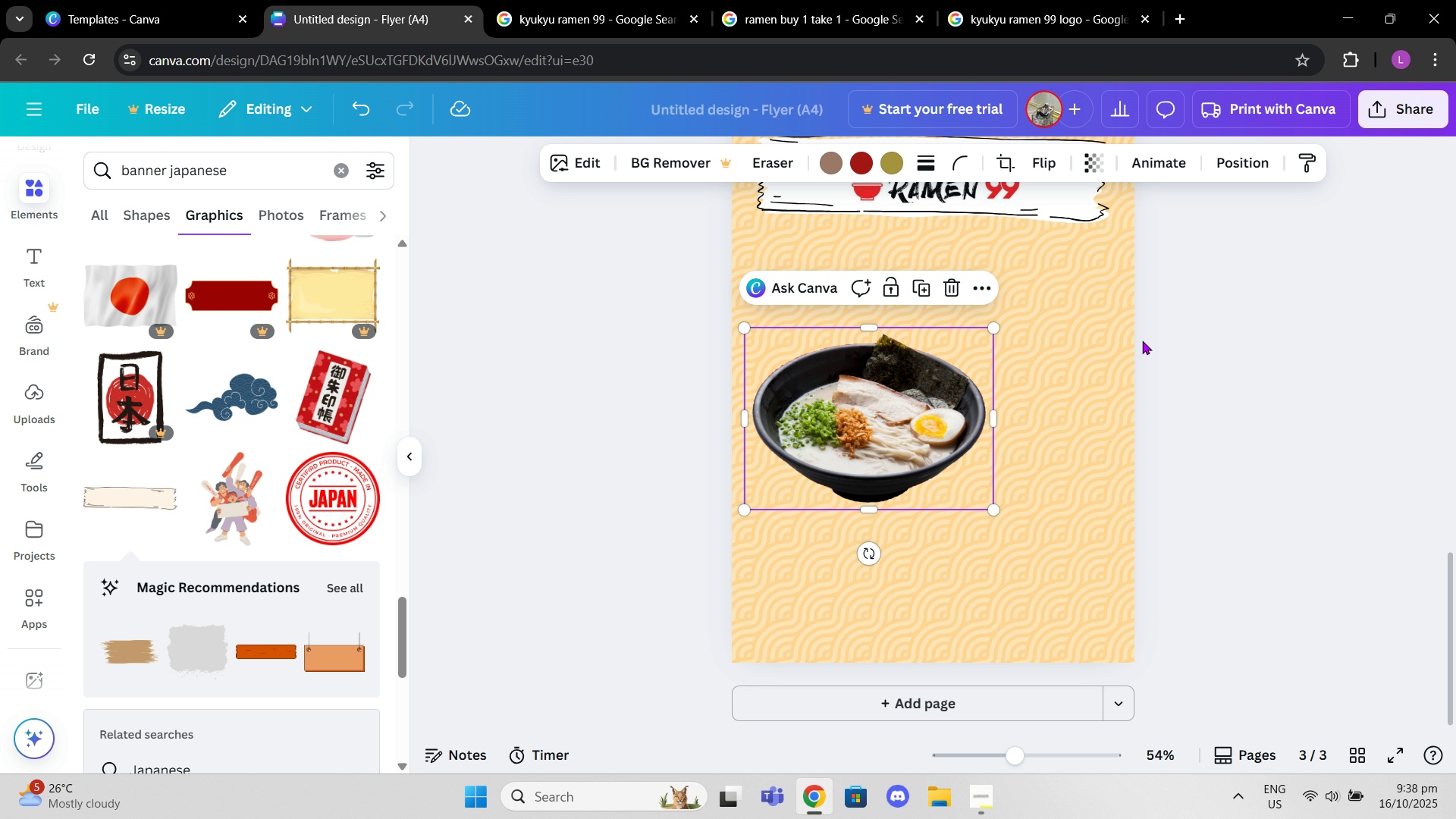 
scroll: coordinate [1061, 372], scroll_direction: up, amount: 1.0
 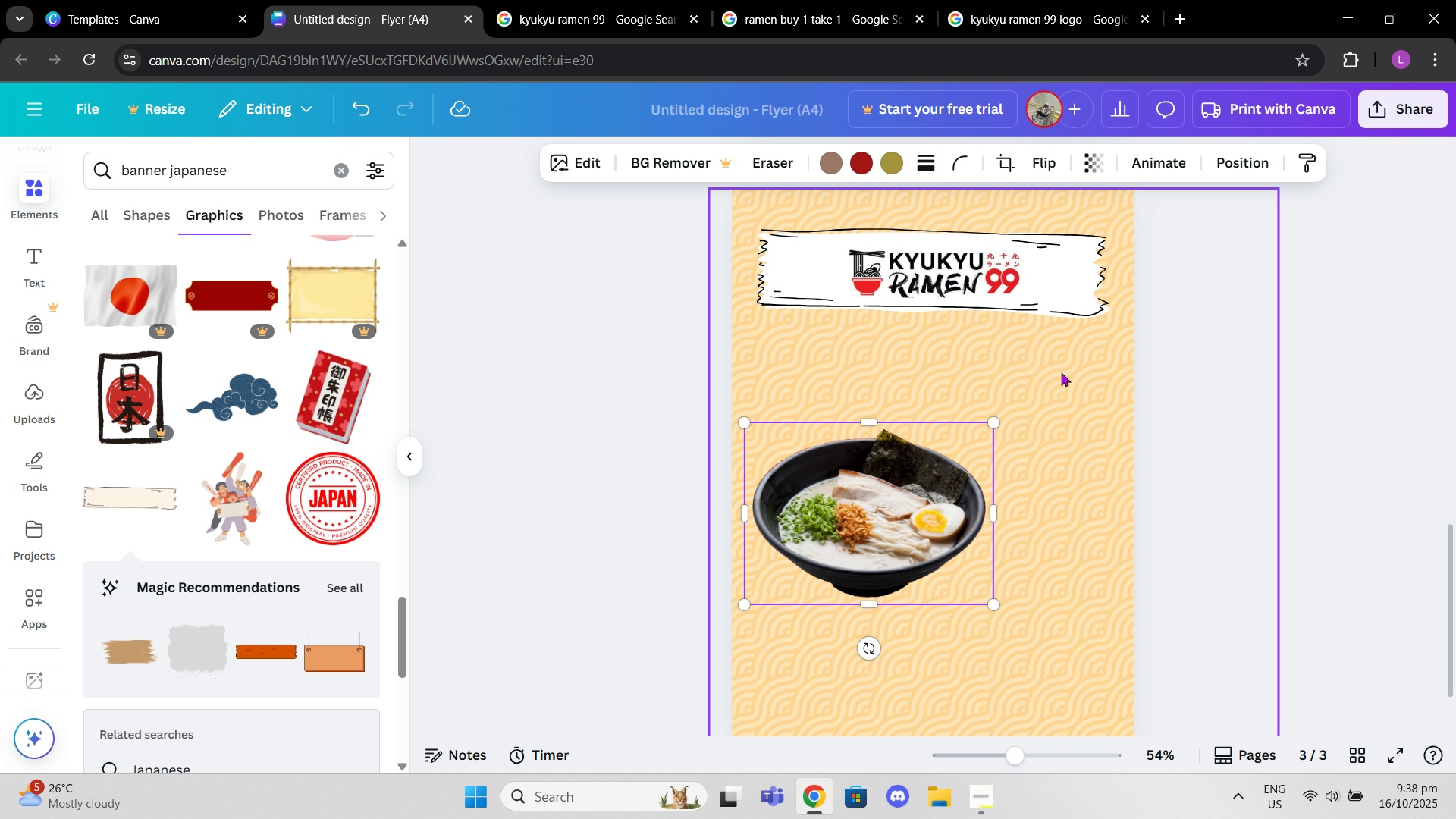 
left_click([1061, 372])
 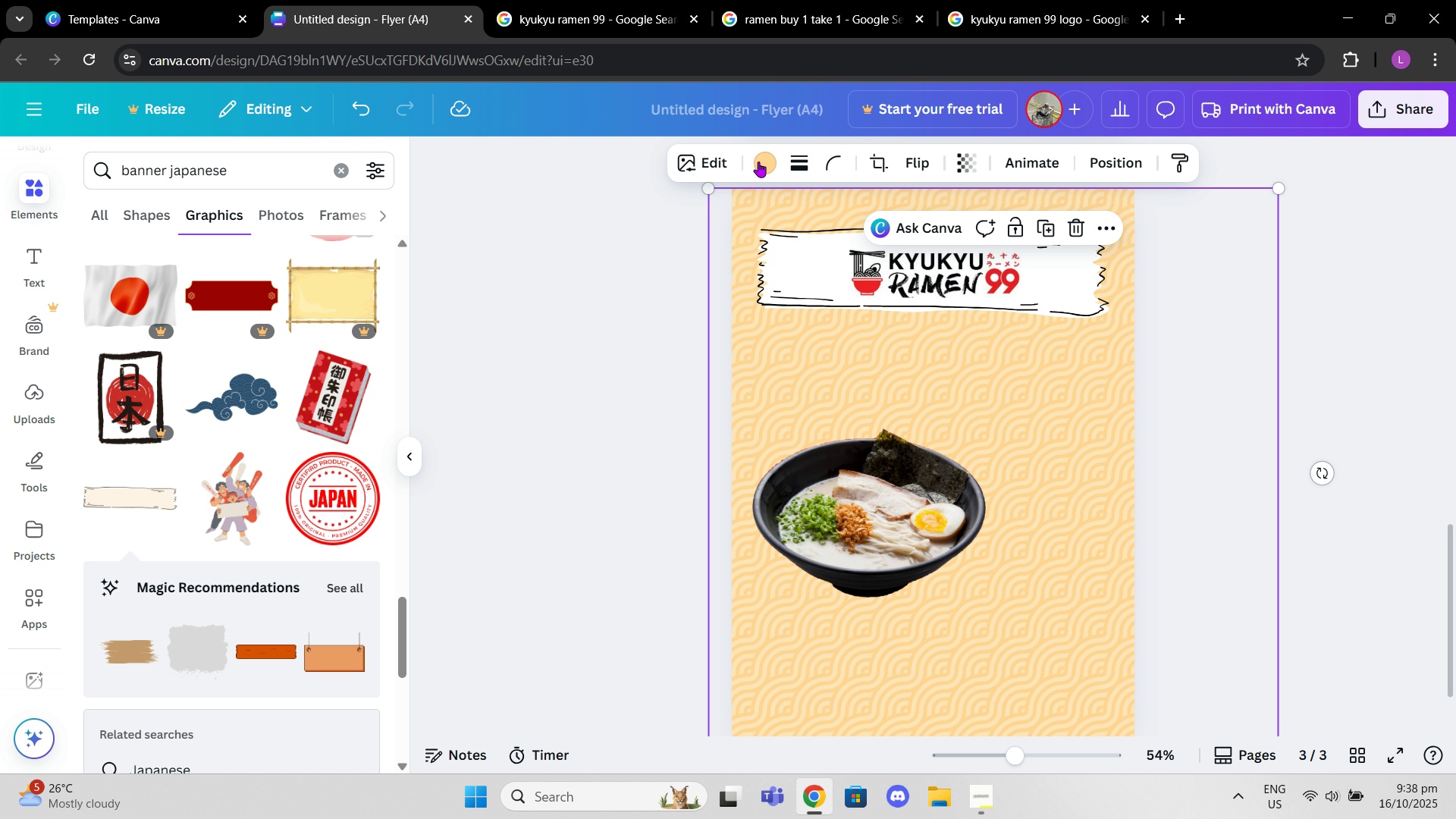 
left_click([757, 161])
 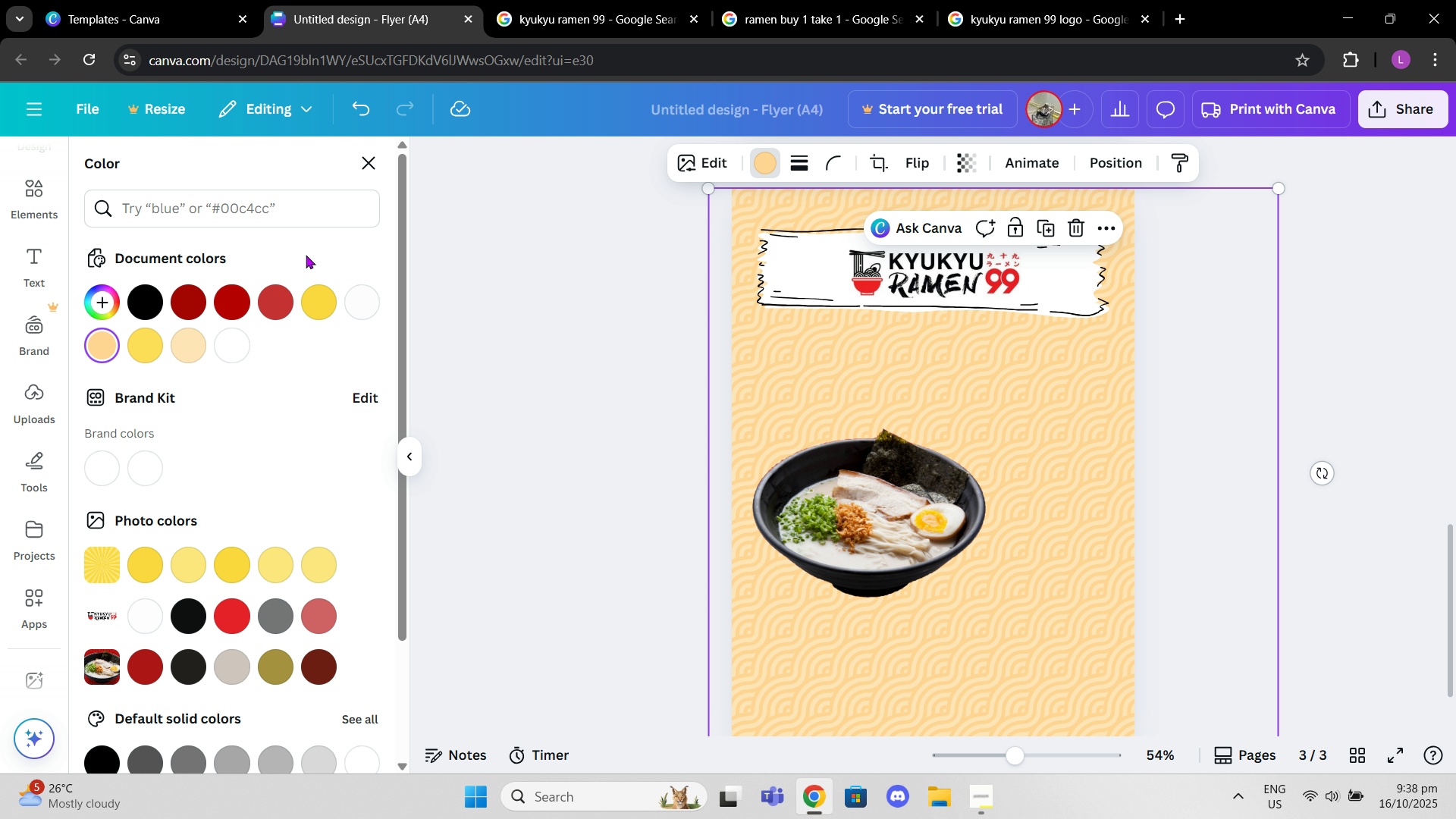 
left_click([196, 305])
 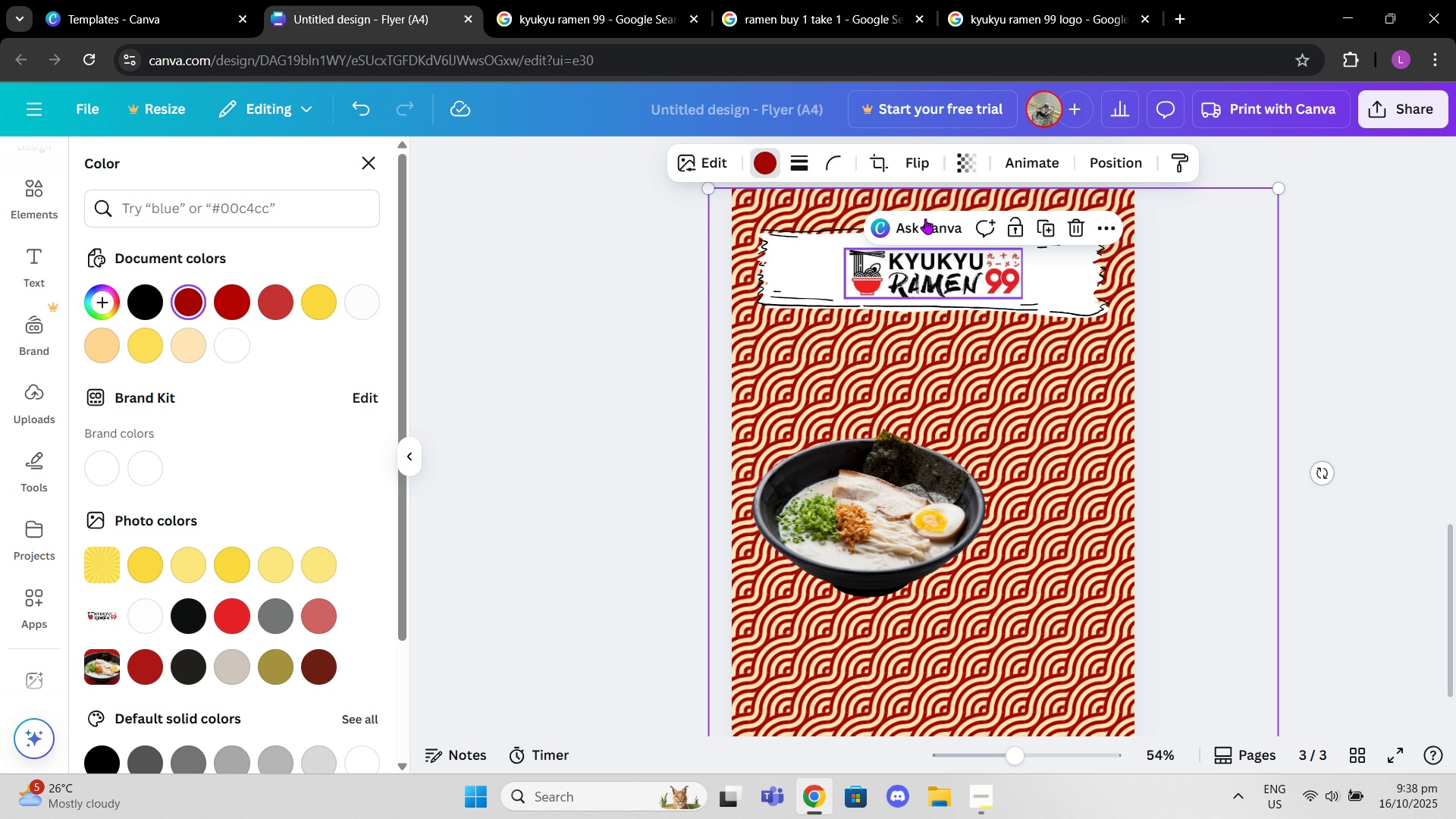 
left_click([583, 252])
 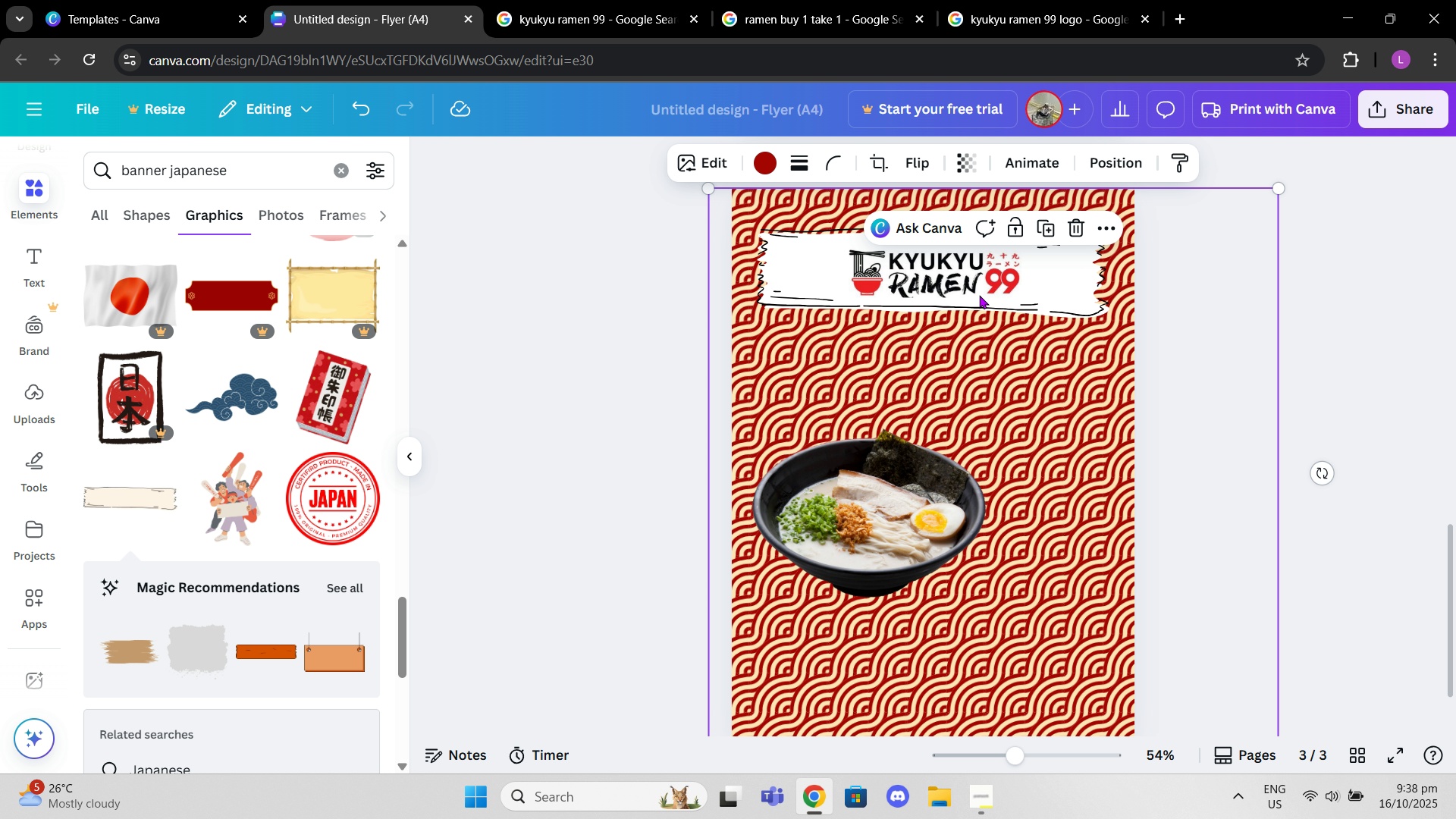 
left_click([1118, 158])
 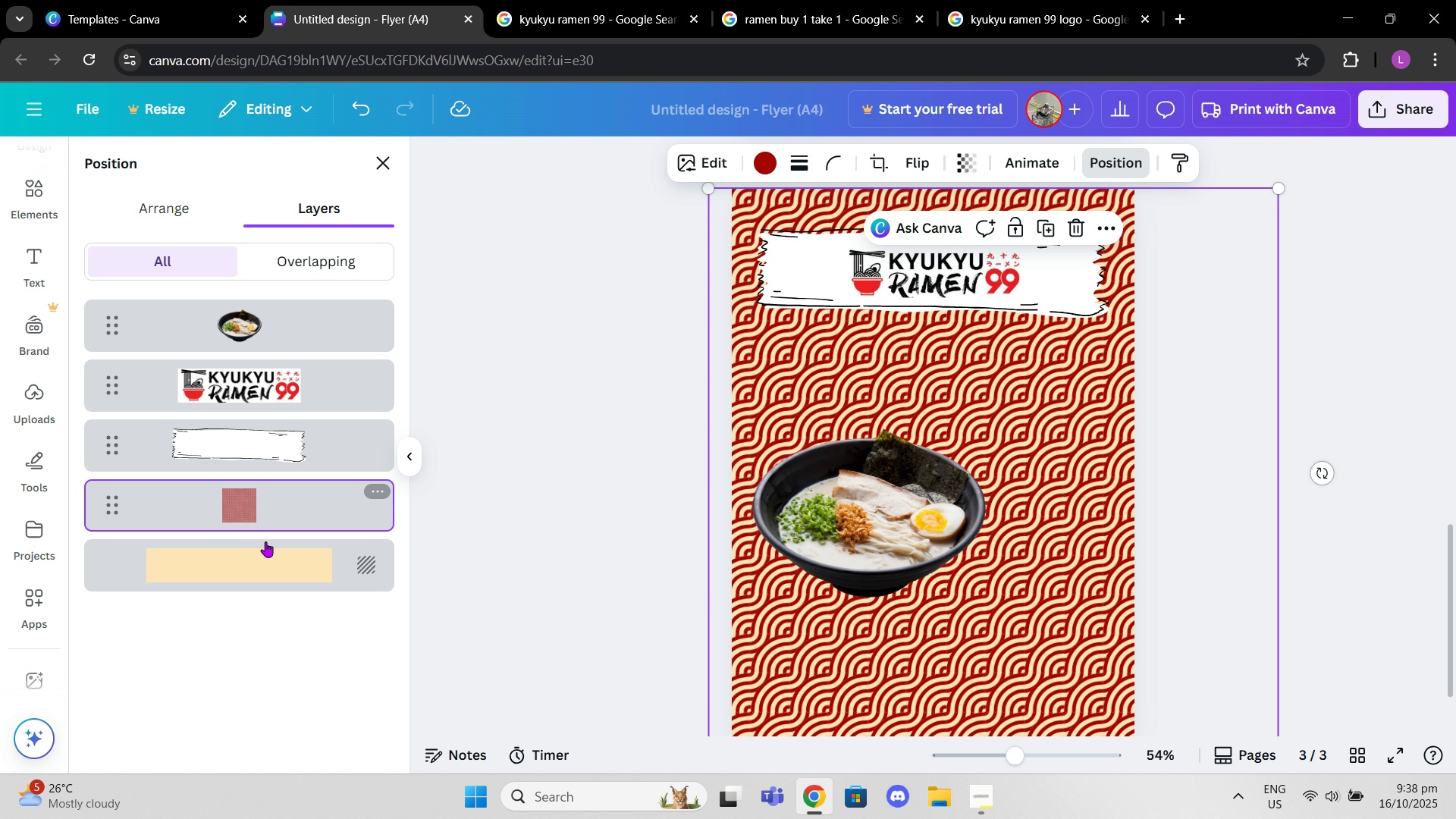 
left_click([259, 566])
 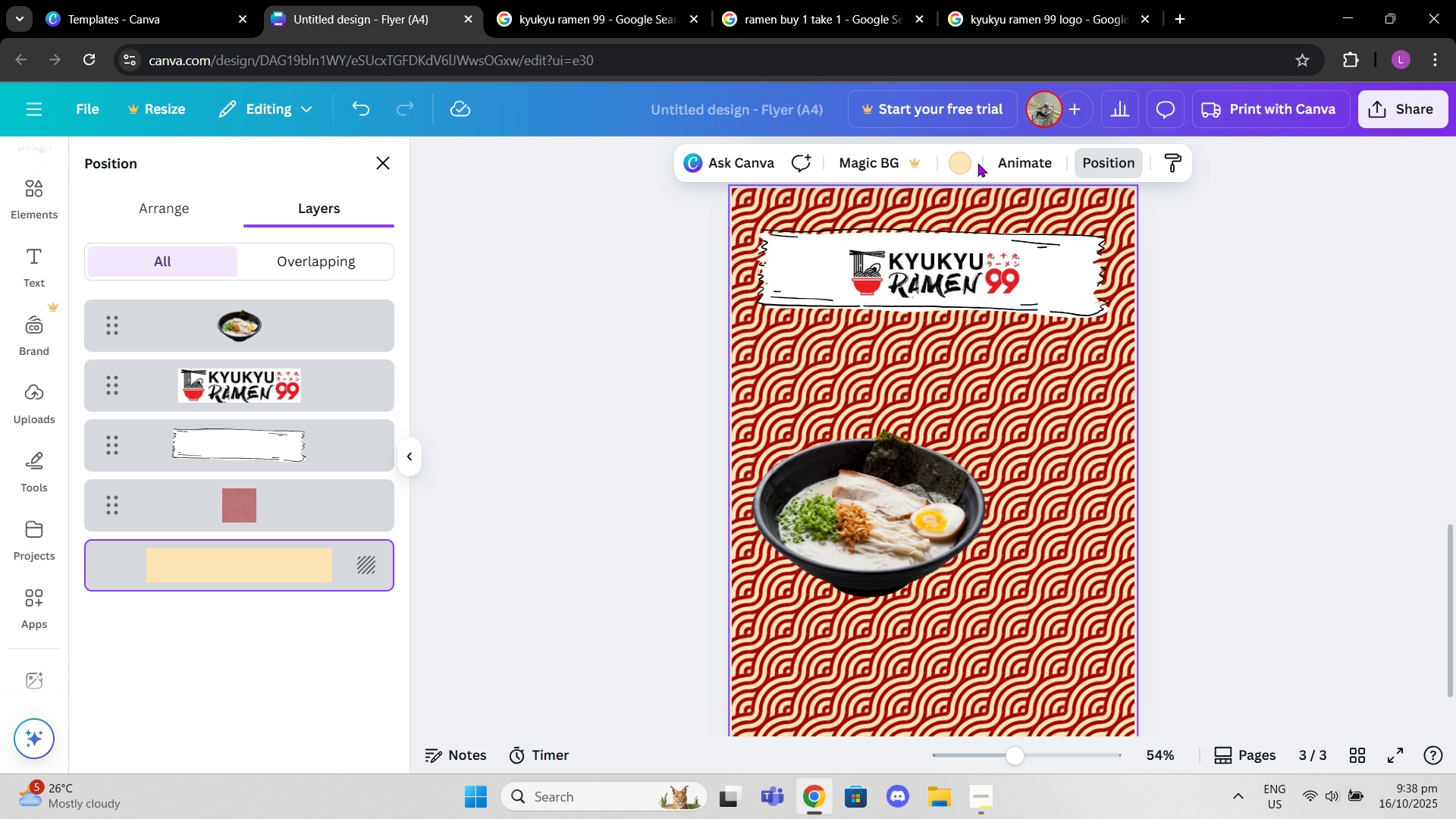 
left_click([963, 153])
 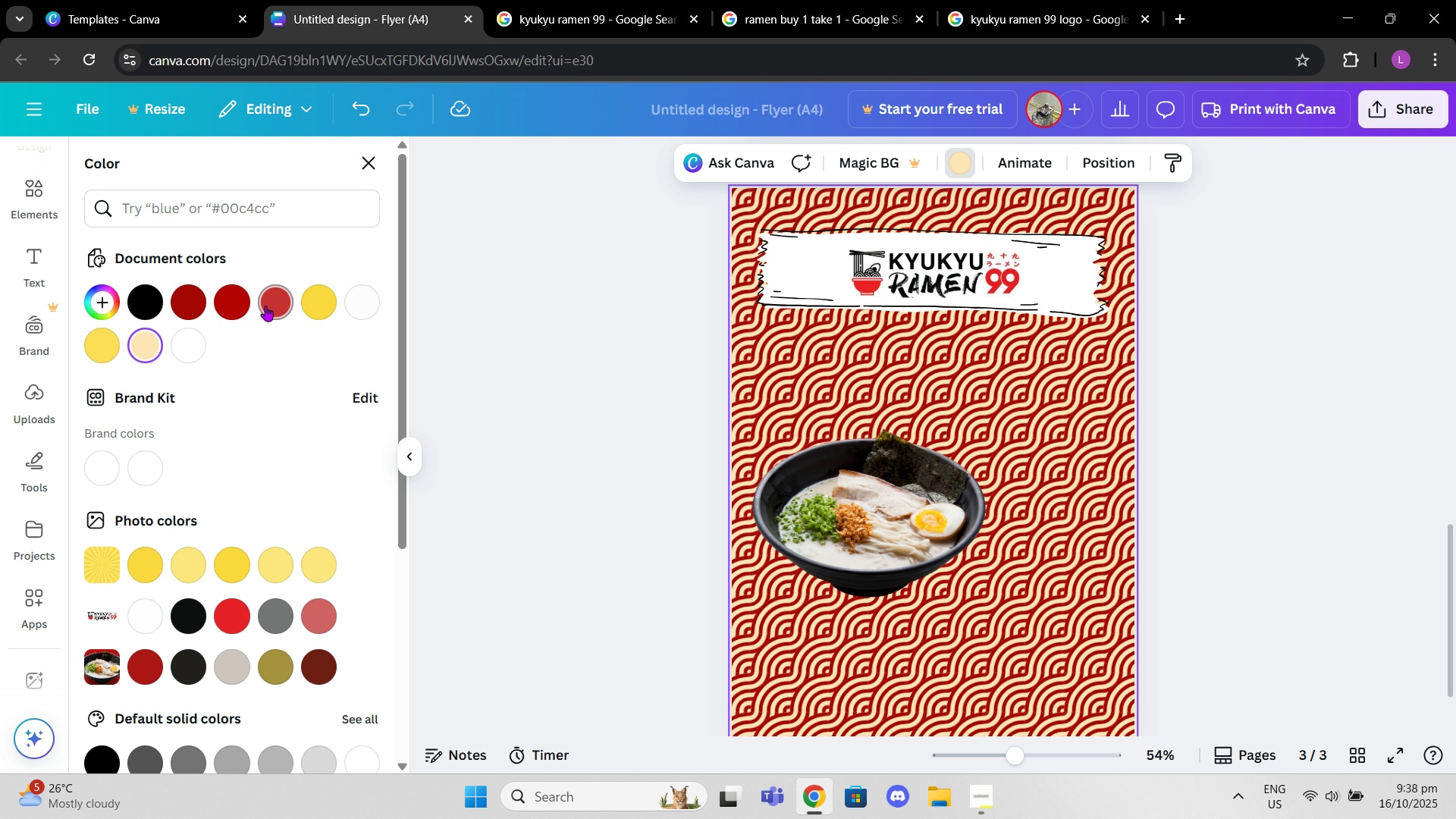 
left_click([265, 306])
 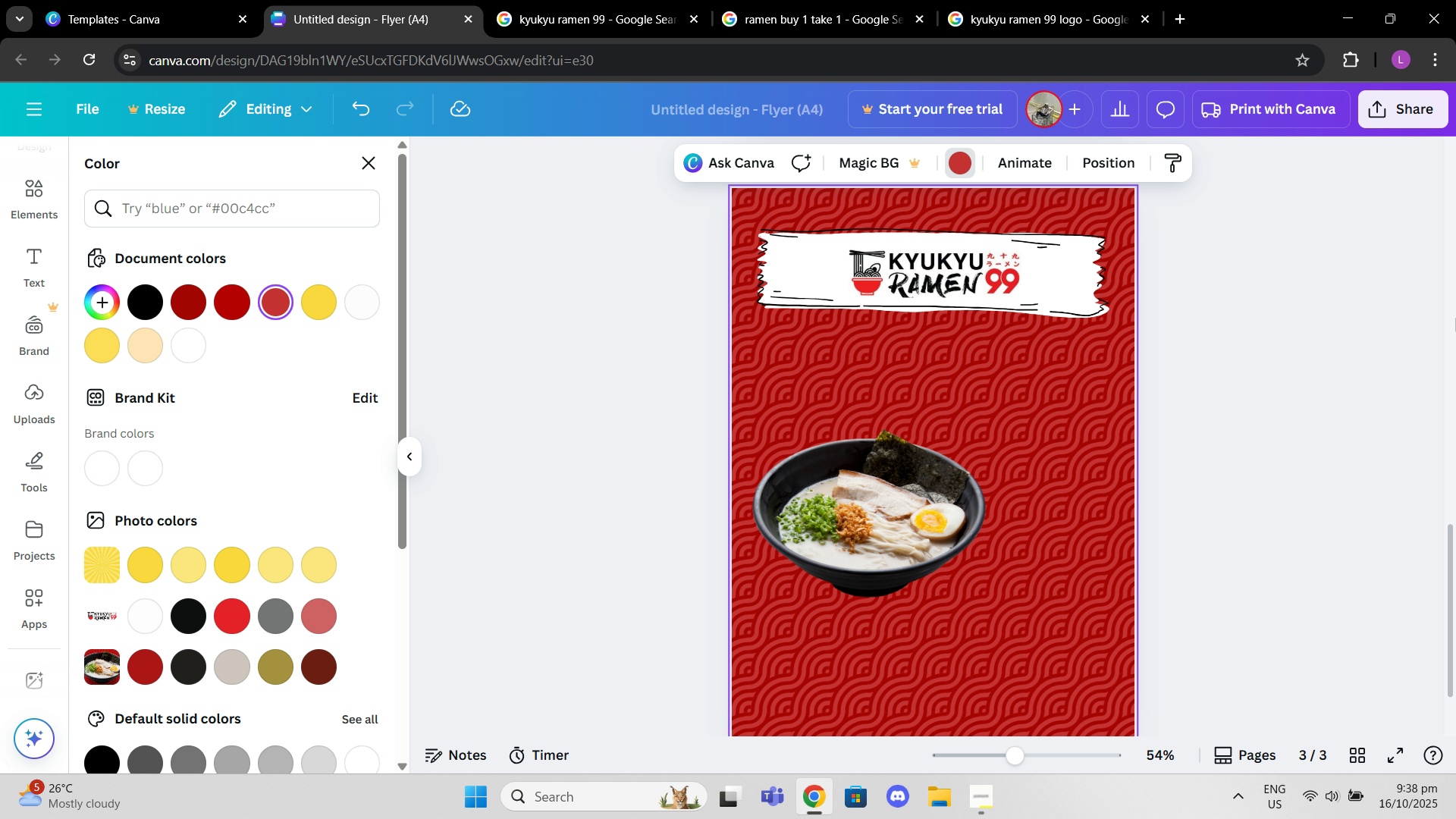 
left_click([1410, 392])
 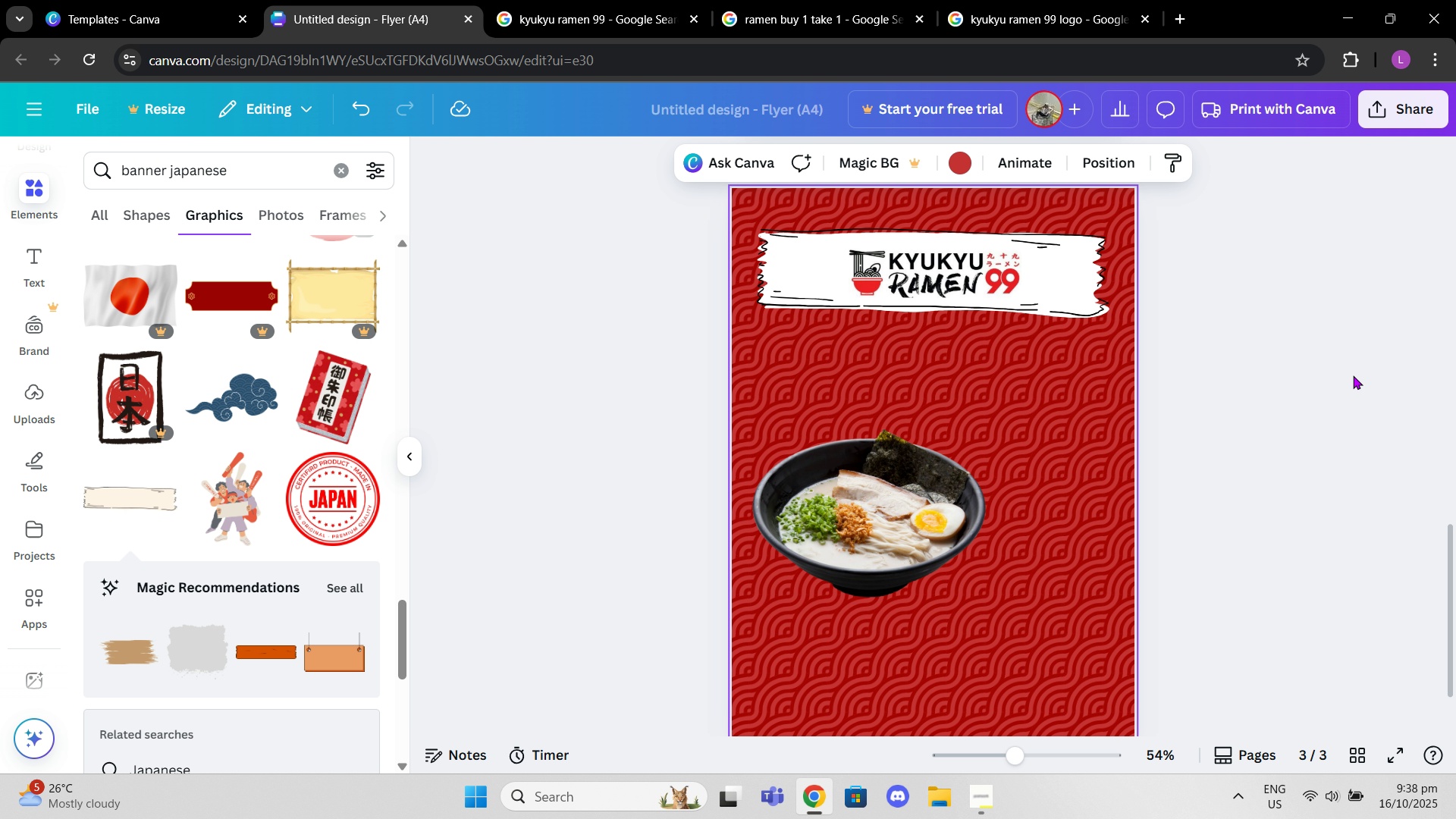 
left_click([1353, 375])
 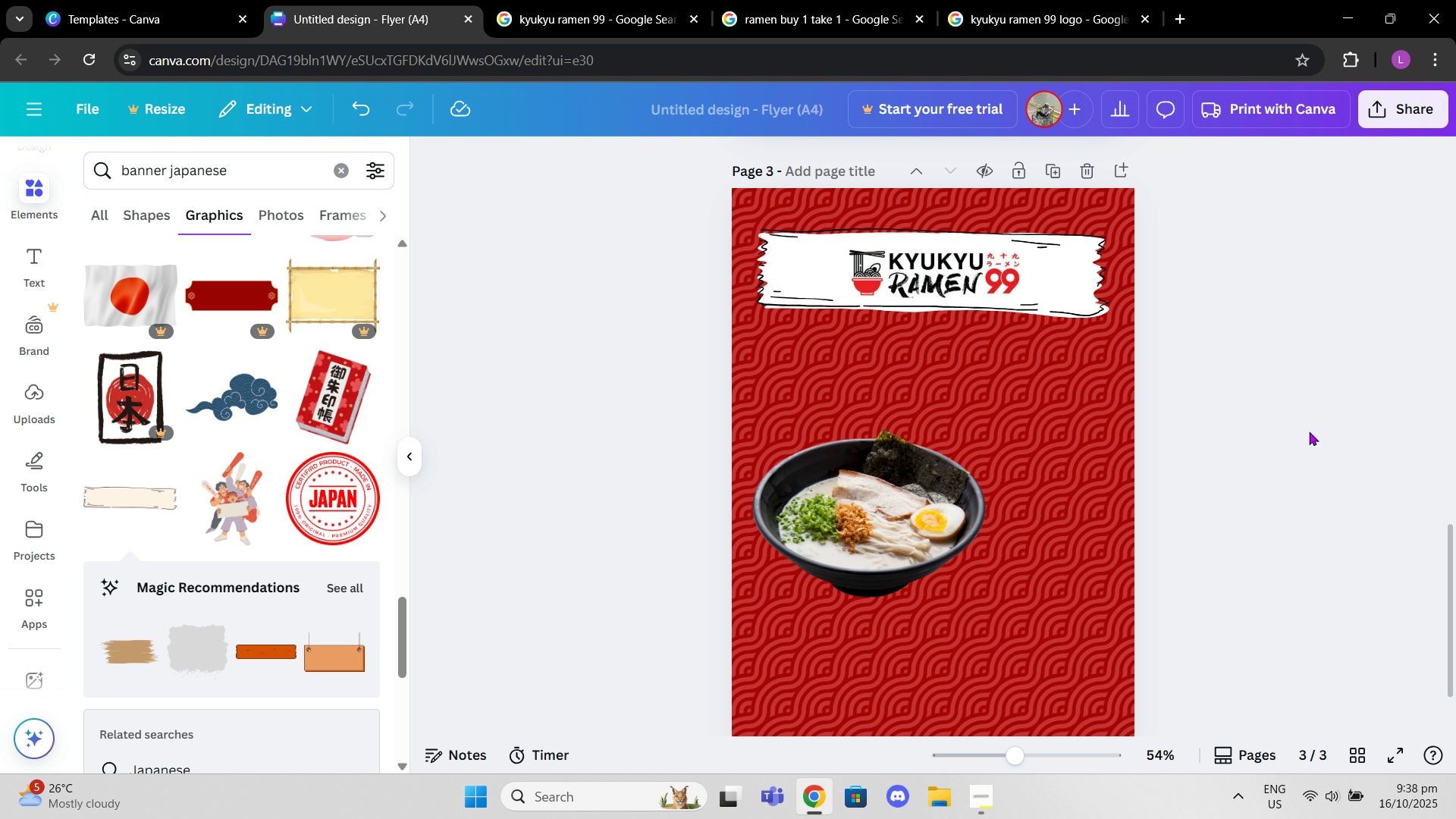 
scroll: coordinate [1301, 438], scroll_direction: down, amount: 1.0
 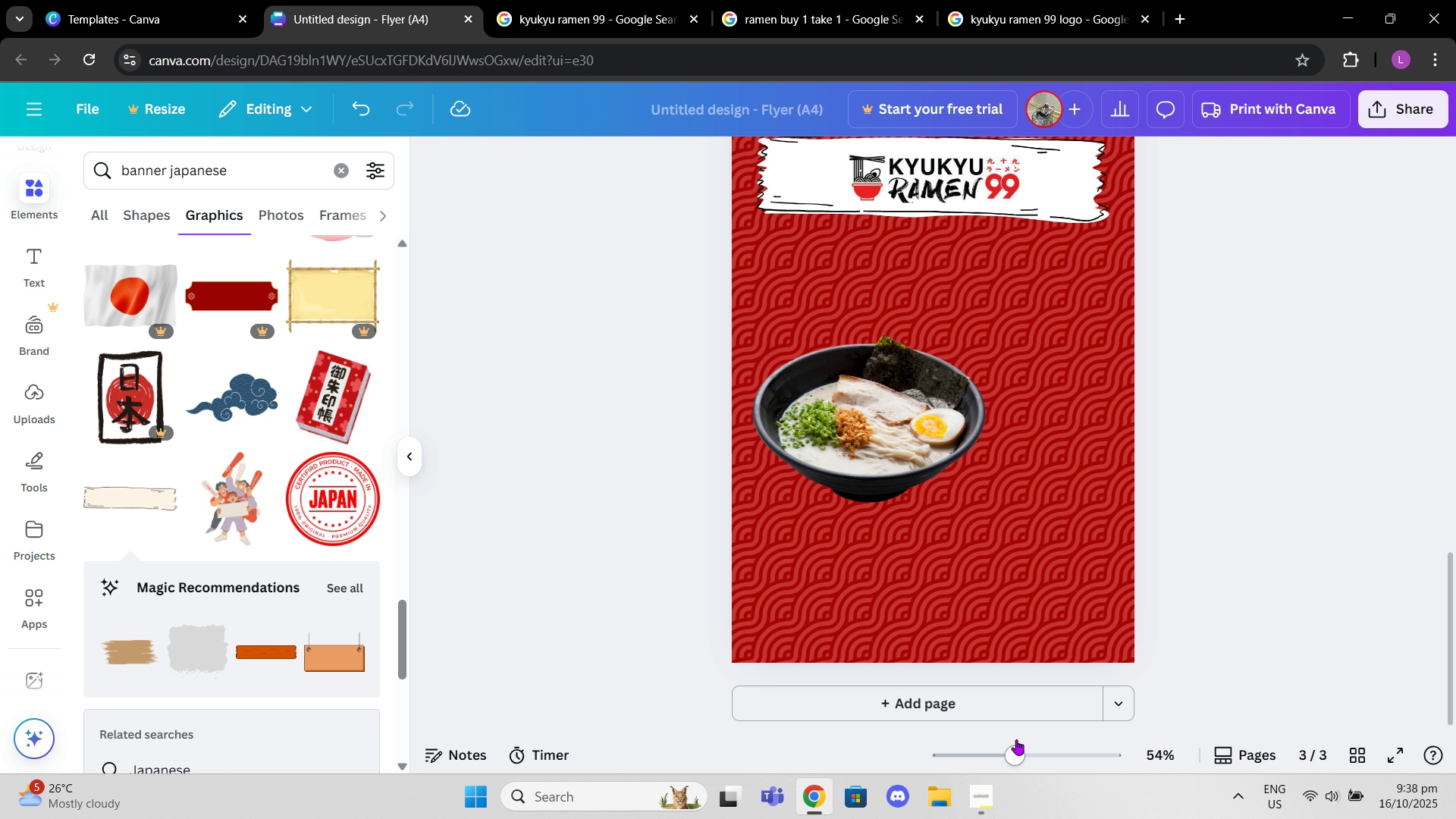 
left_click_drag(start_coordinate=[1009, 752], to_coordinate=[977, 738])
 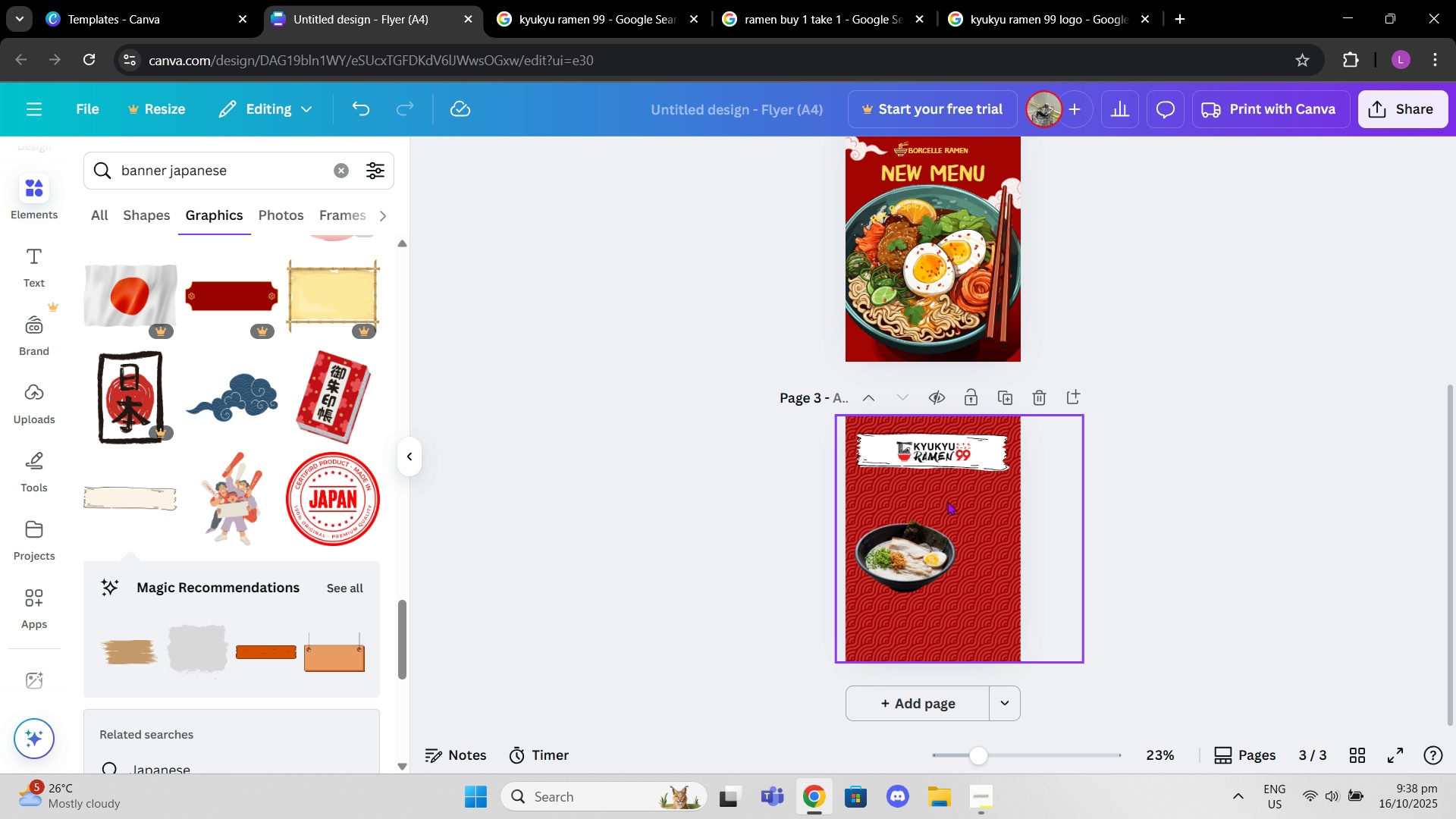 
scroll: coordinate [930, 560], scroll_direction: down, amount: 1.0
 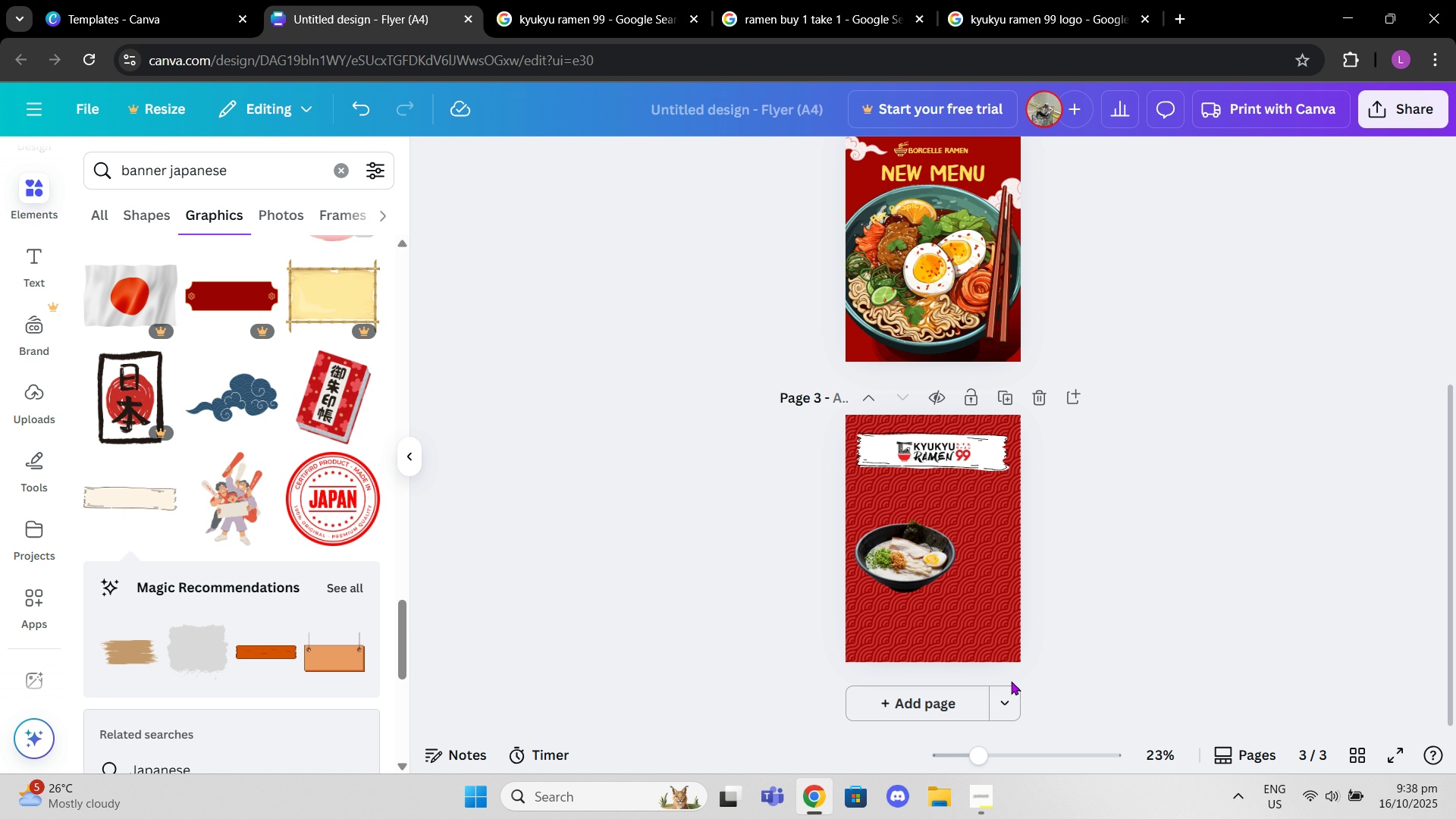 
scroll: coordinate [989, 297], scroll_direction: up, amount: 3.0
 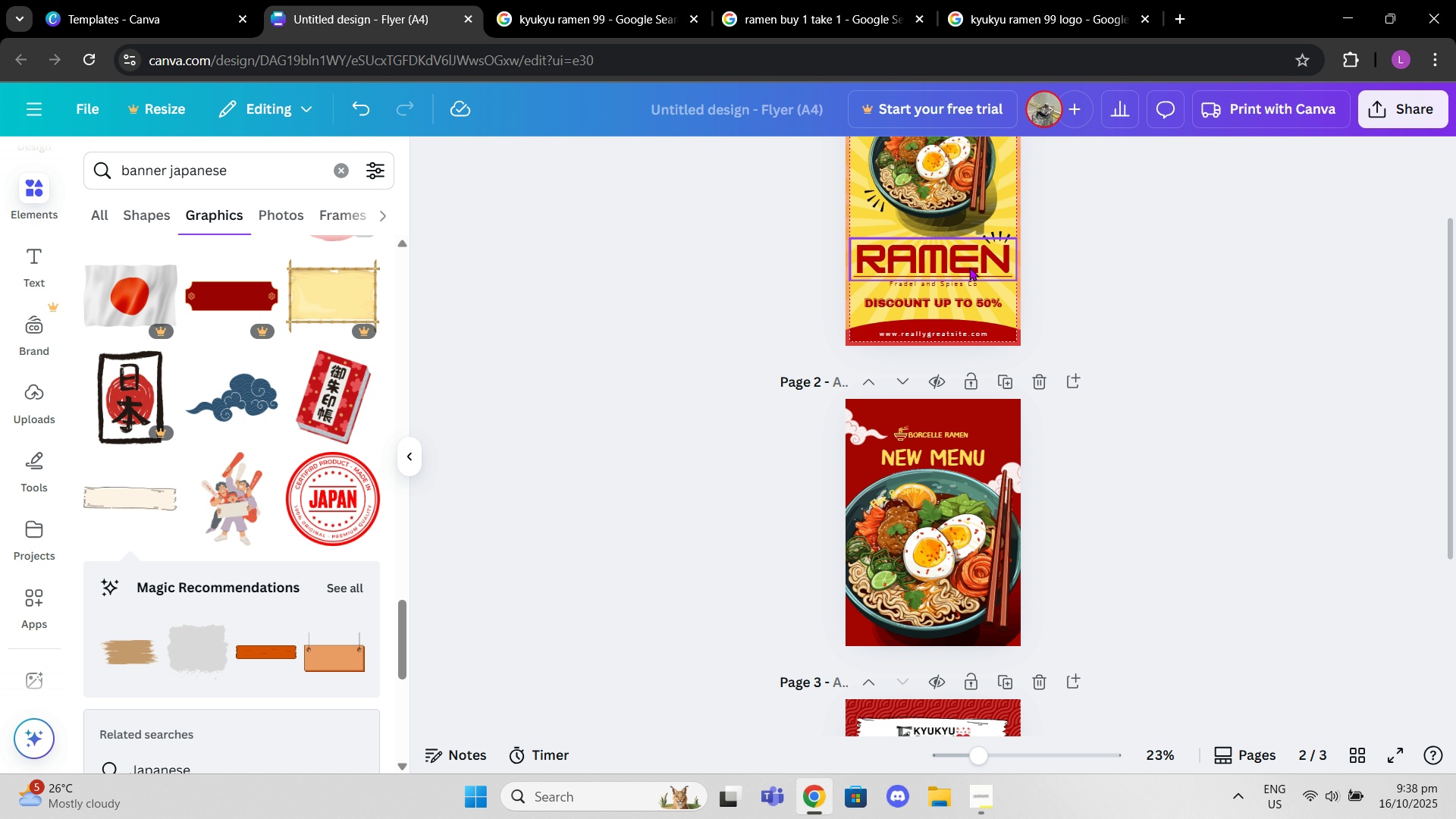 
left_click([969, 267])
 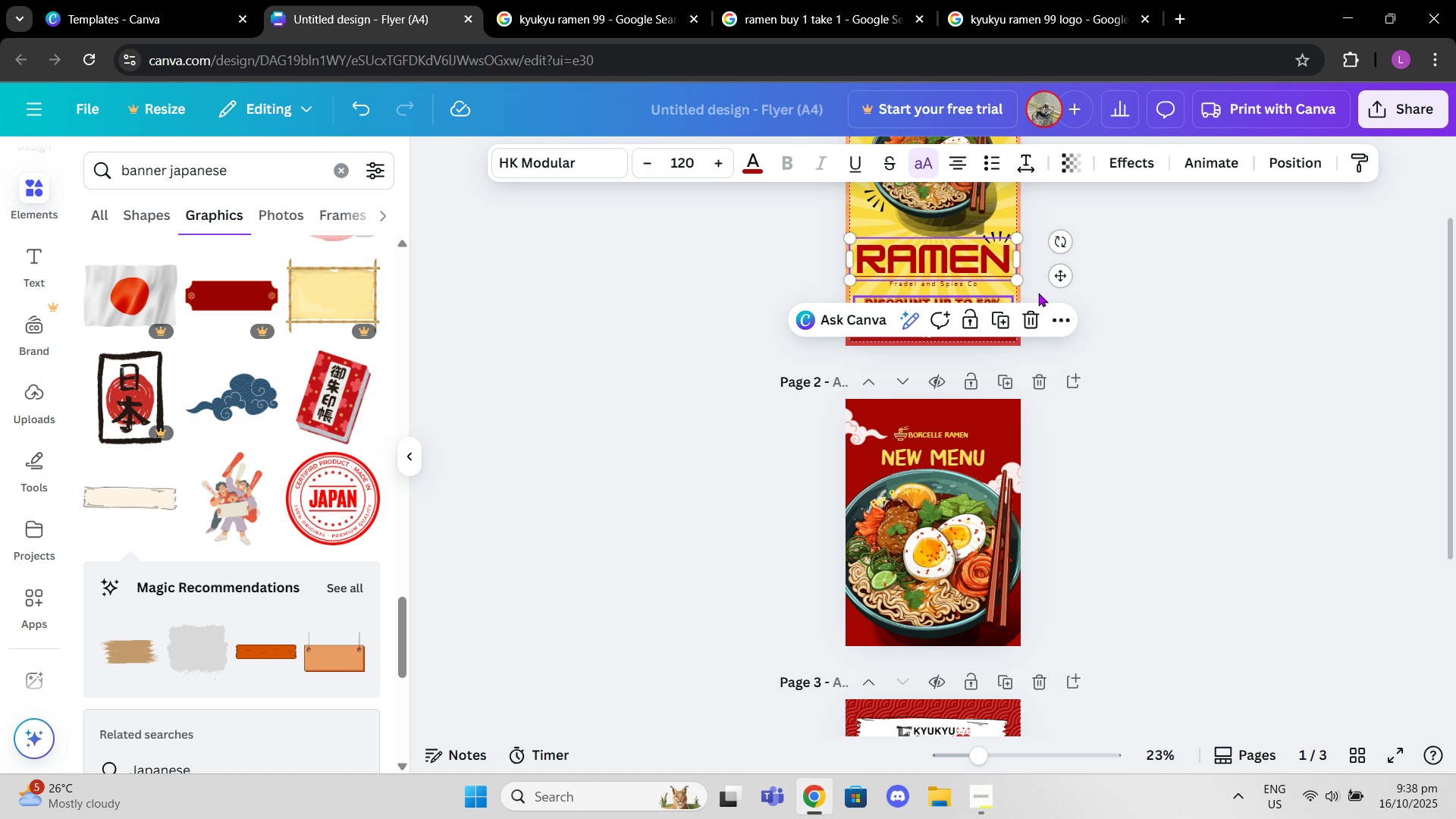 
left_click([1045, 290])
 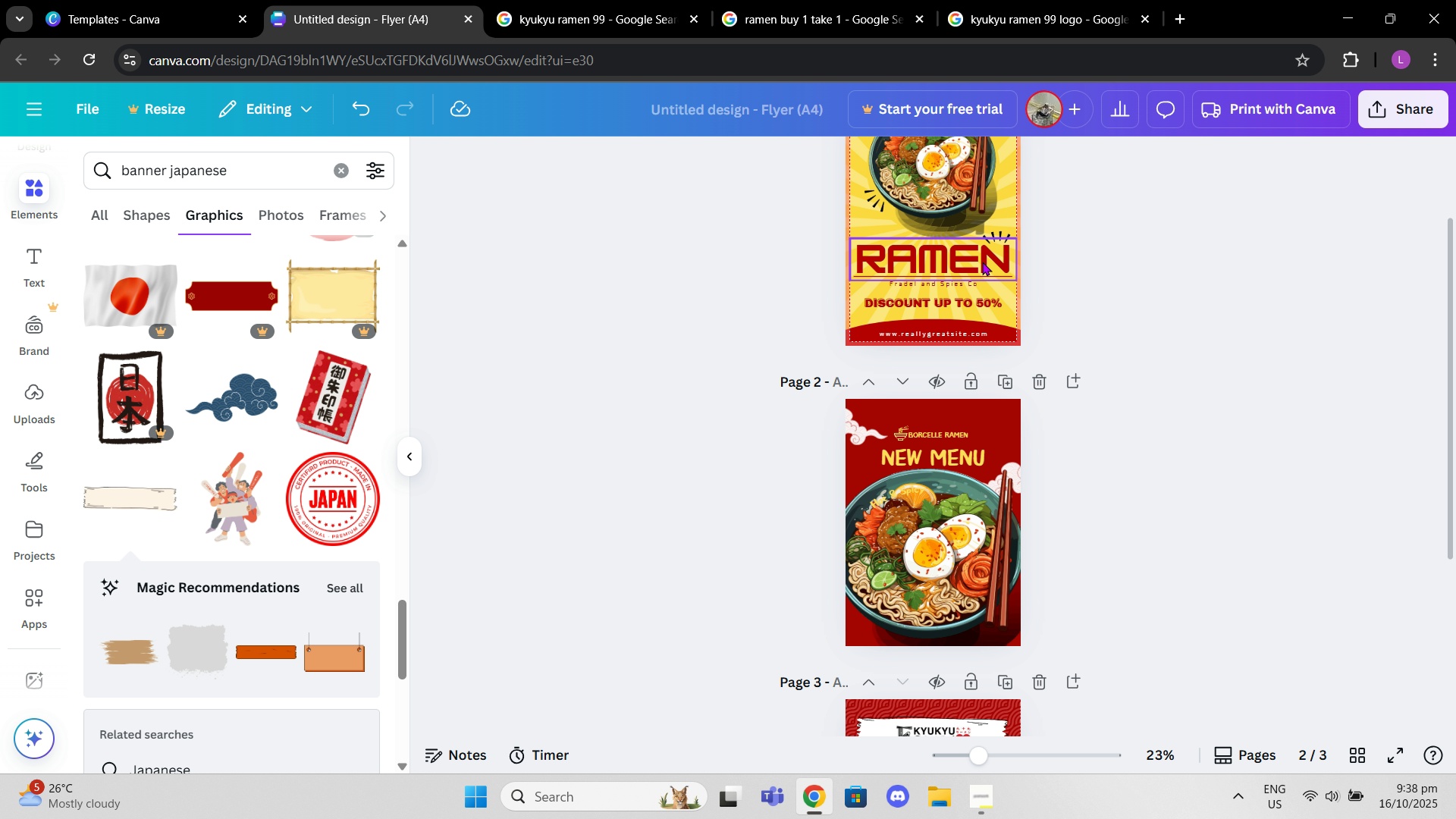 
left_click([982, 262])
 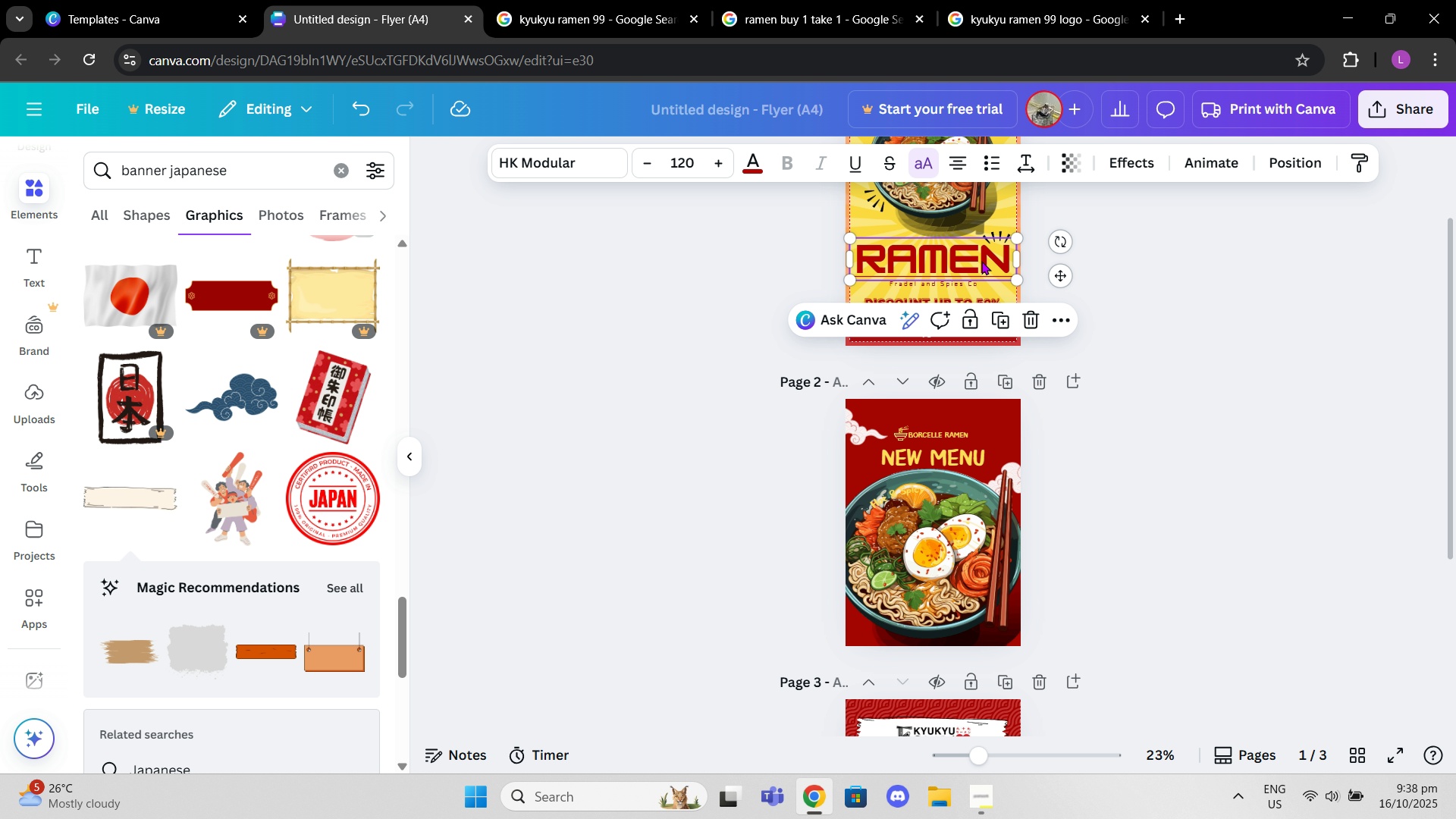 
key(Control+C)
 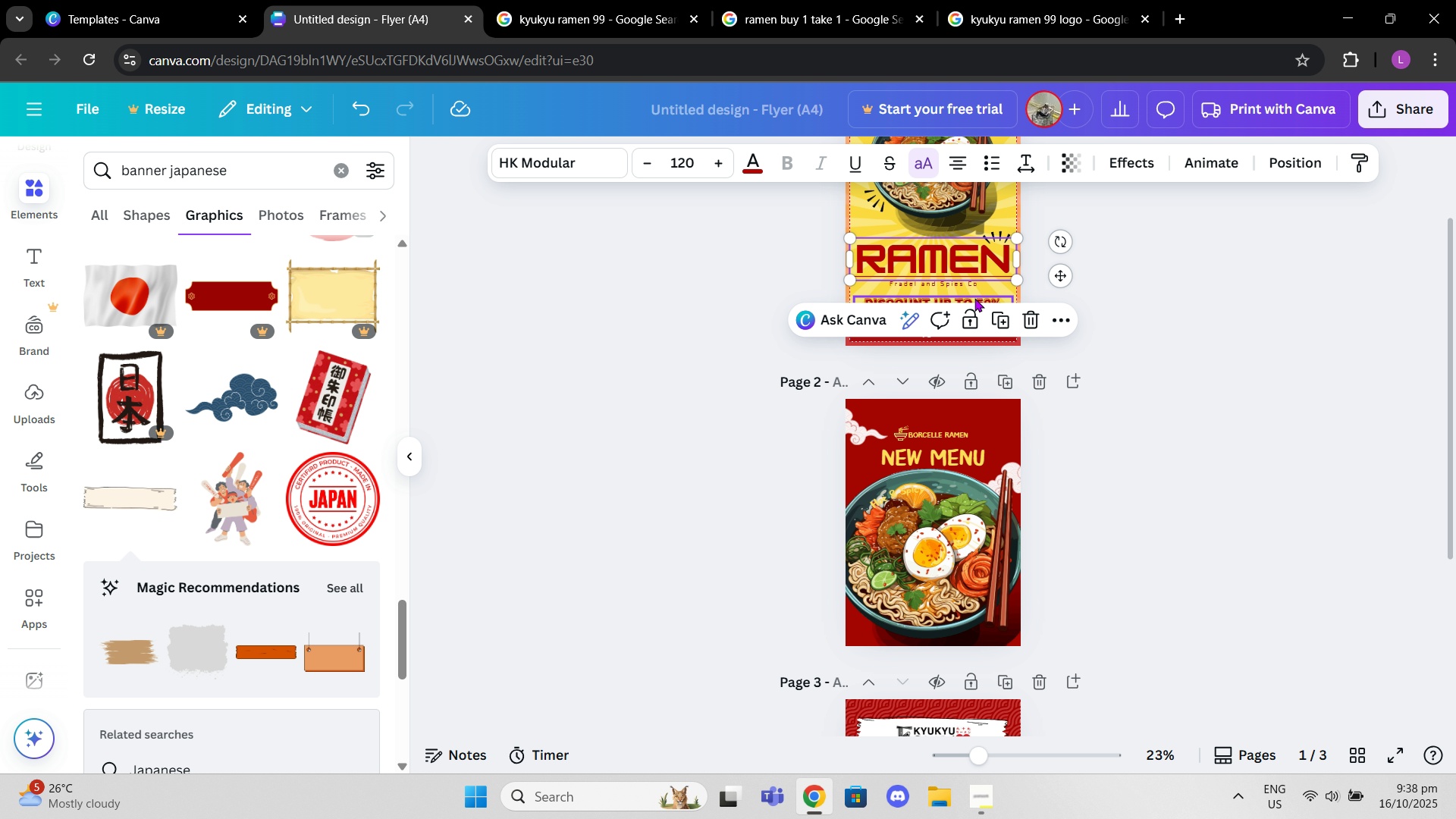 
left_click([974, 298])
 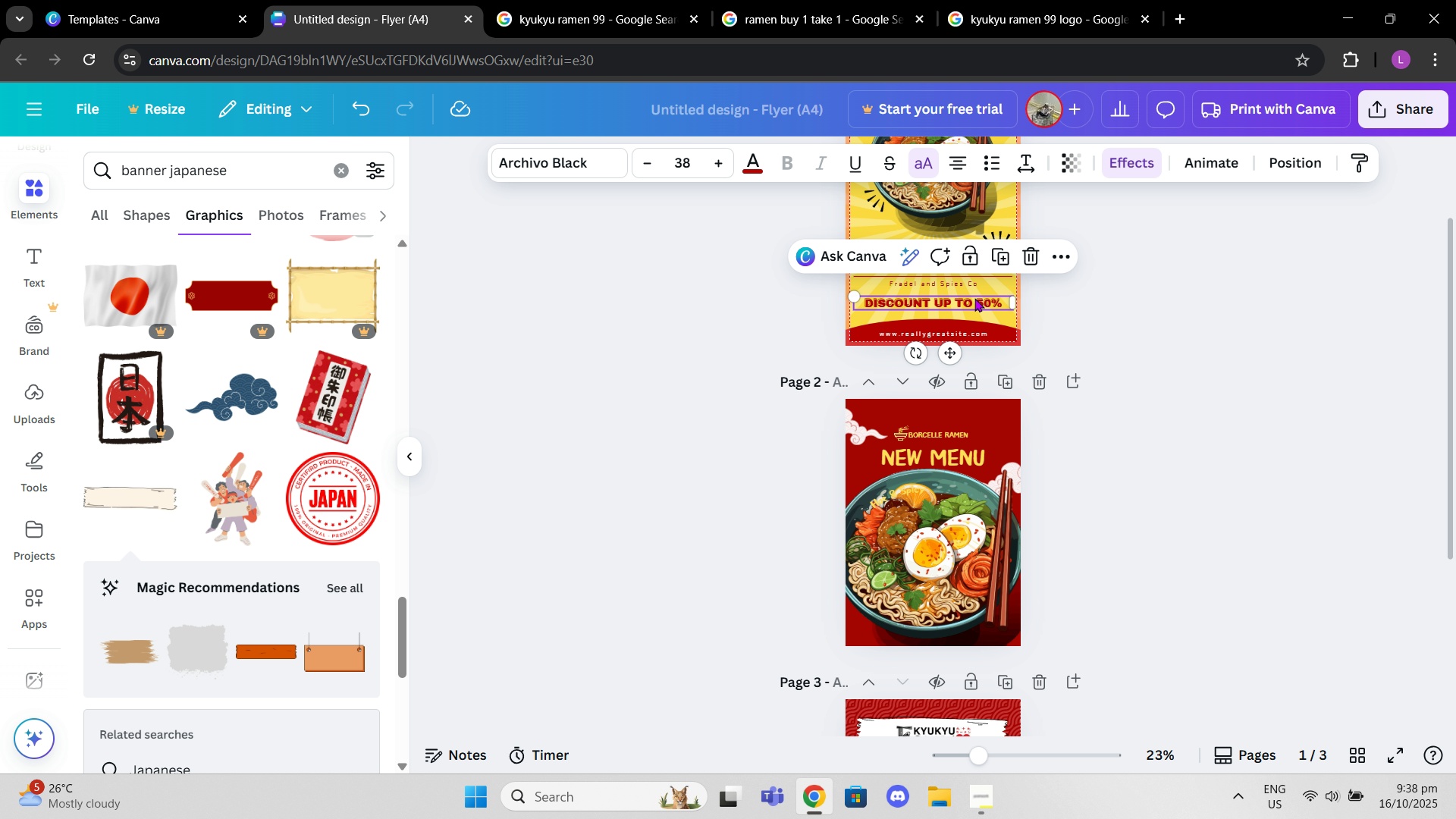 
key(Control+C)
 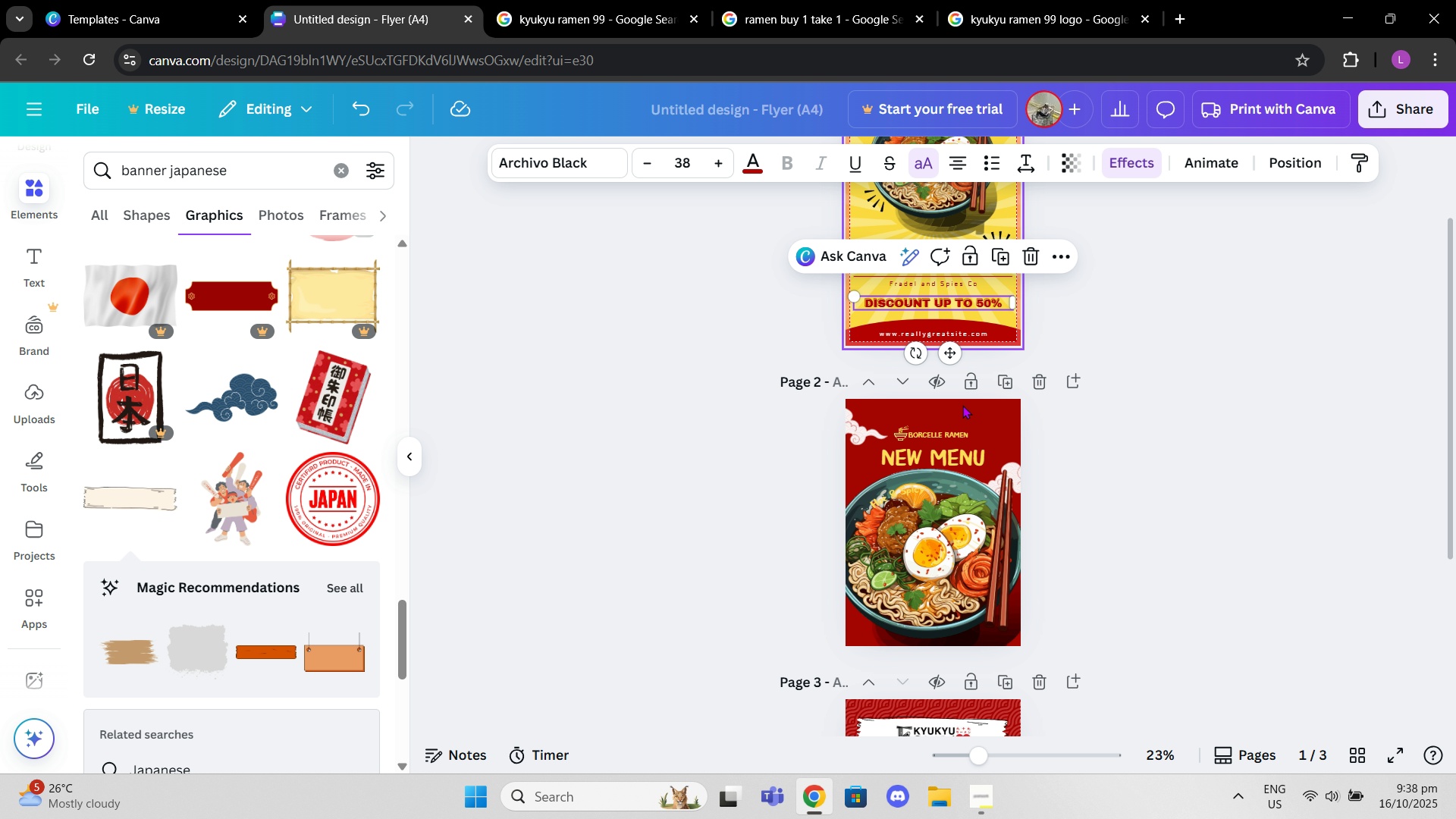 
scroll: coordinate [969, 427], scroll_direction: down, amount: 4.0
 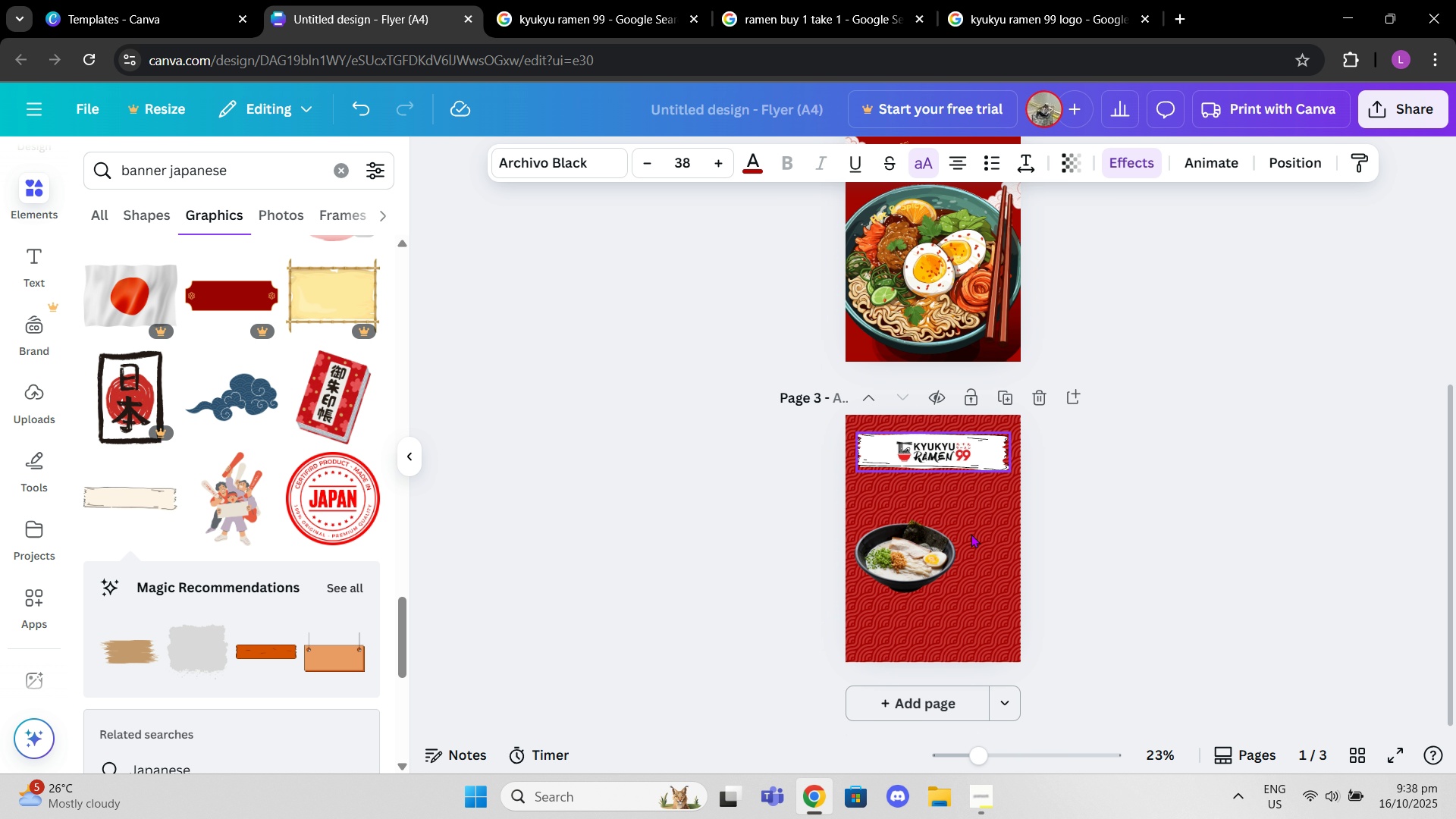 
key(Control+V)
 